 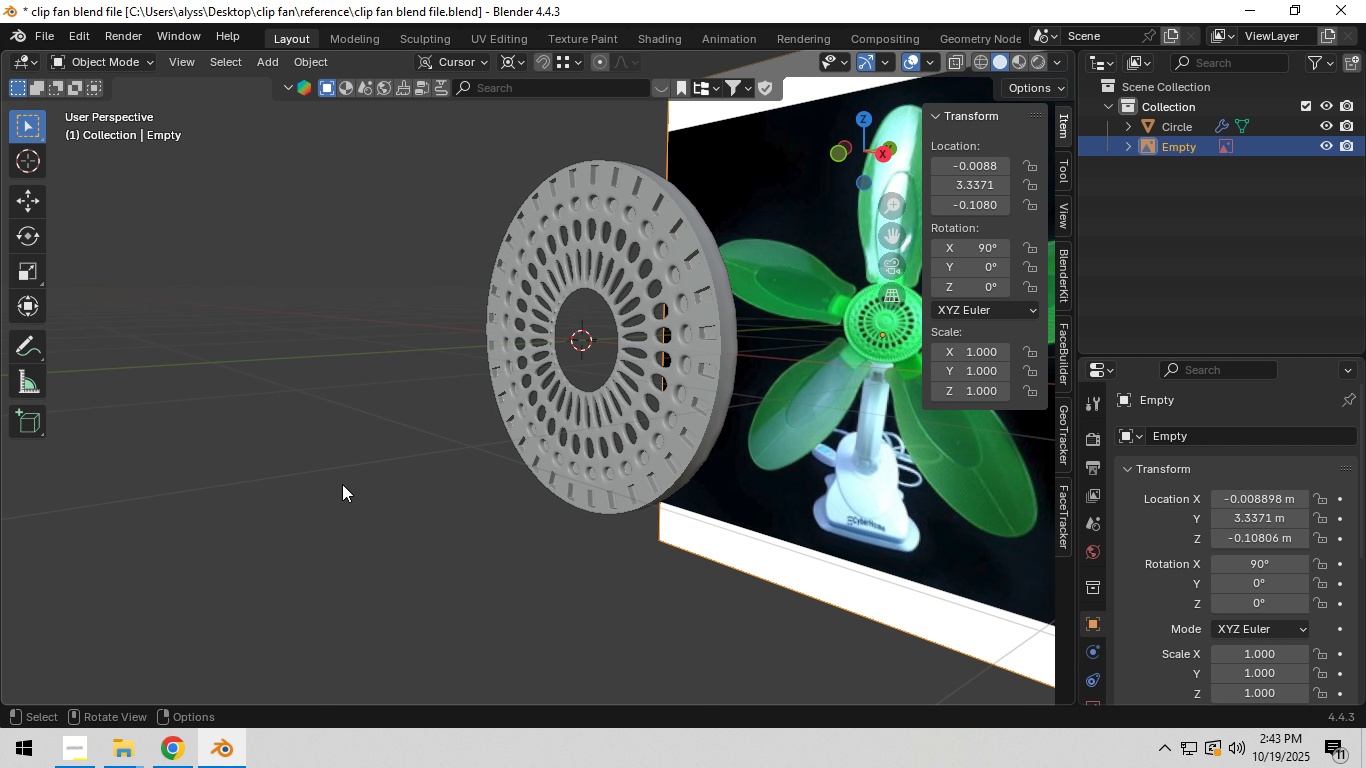 
scroll: coordinate [577, 470], scroll_direction: up, amount: 9.0
 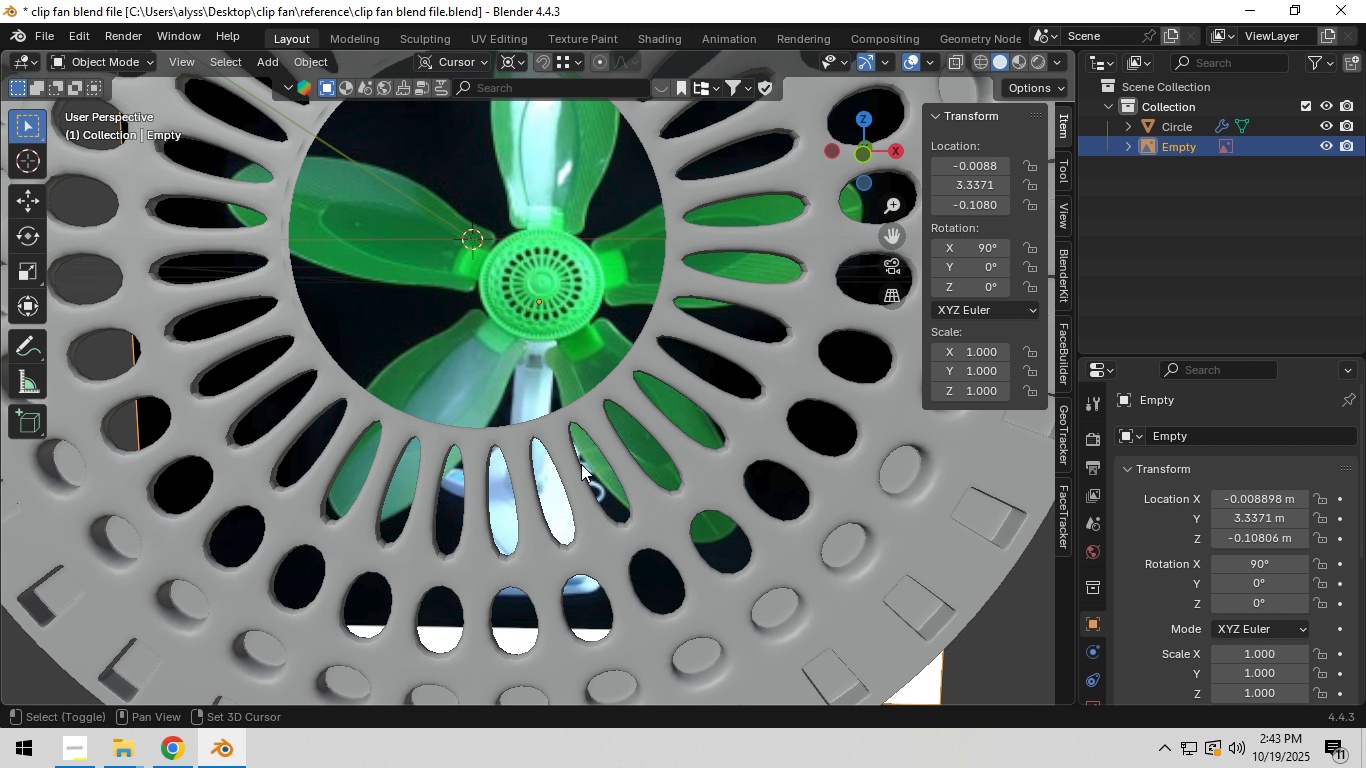 
hold_key(key=ShiftLeft, duration=0.35)
 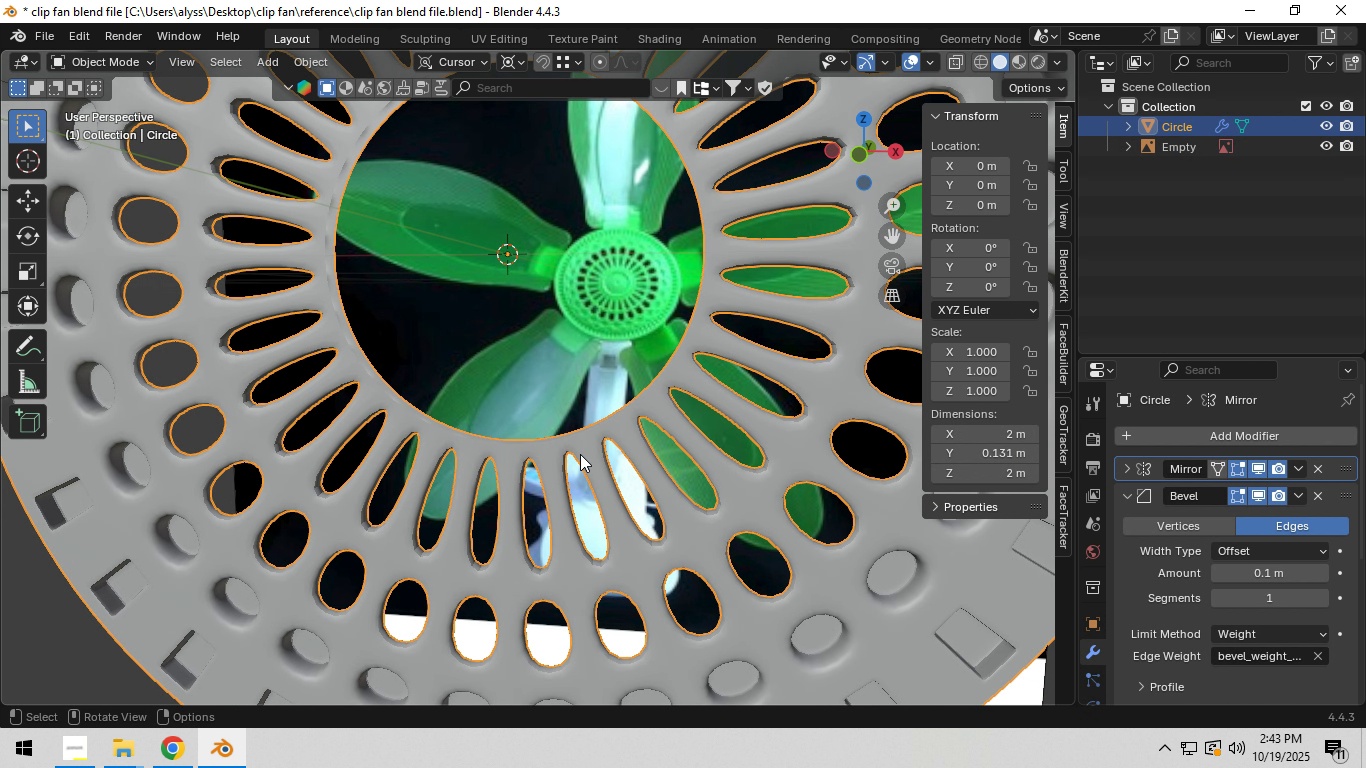 
left_click([580, 454])
 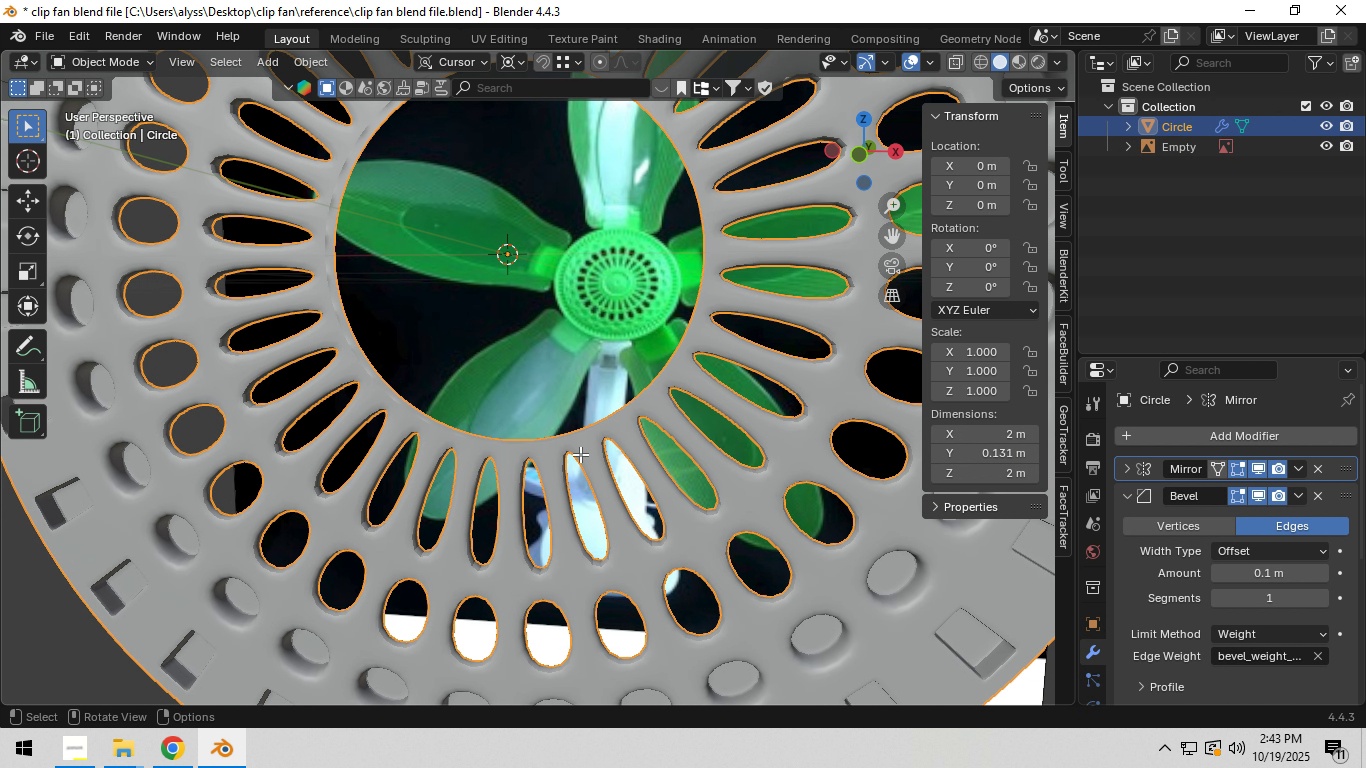 
key(Tab)
 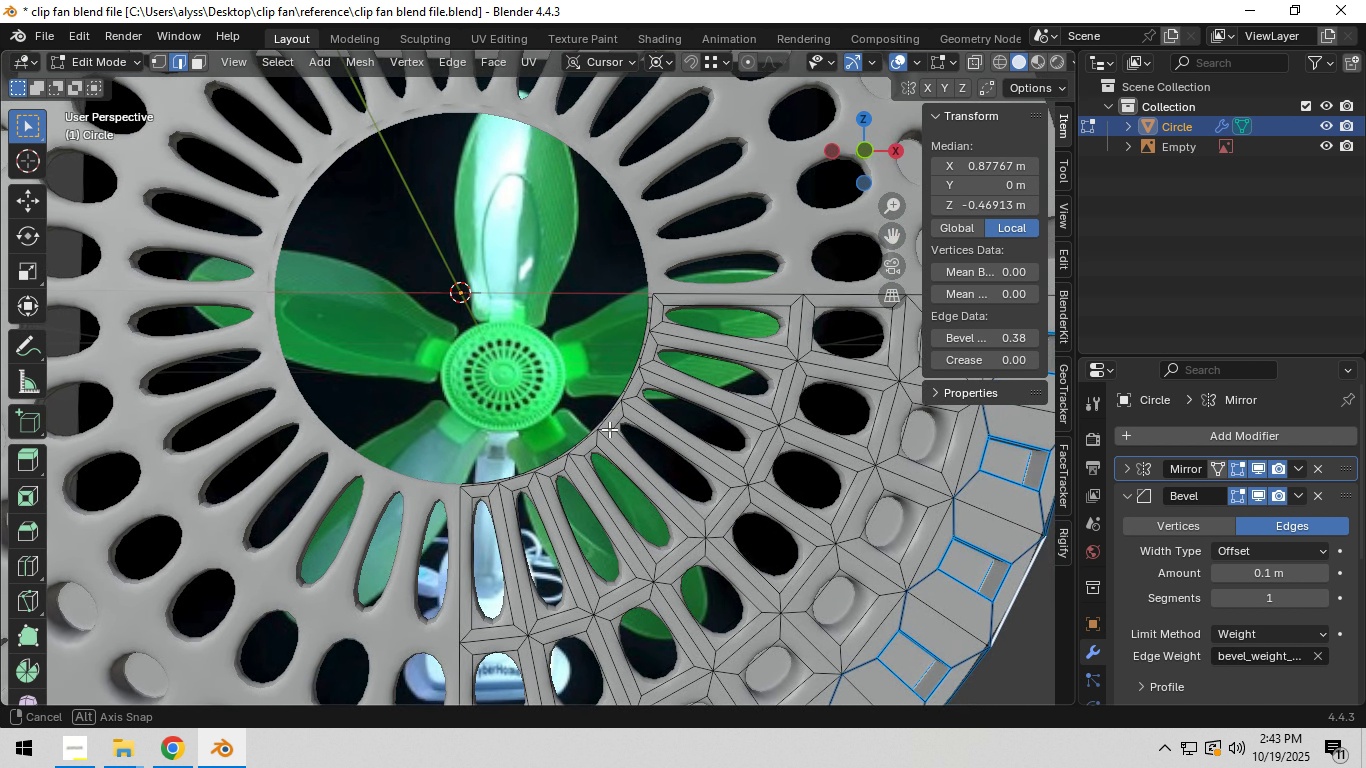 
scroll: coordinate [609, 432], scroll_direction: up, amount: 3.0
 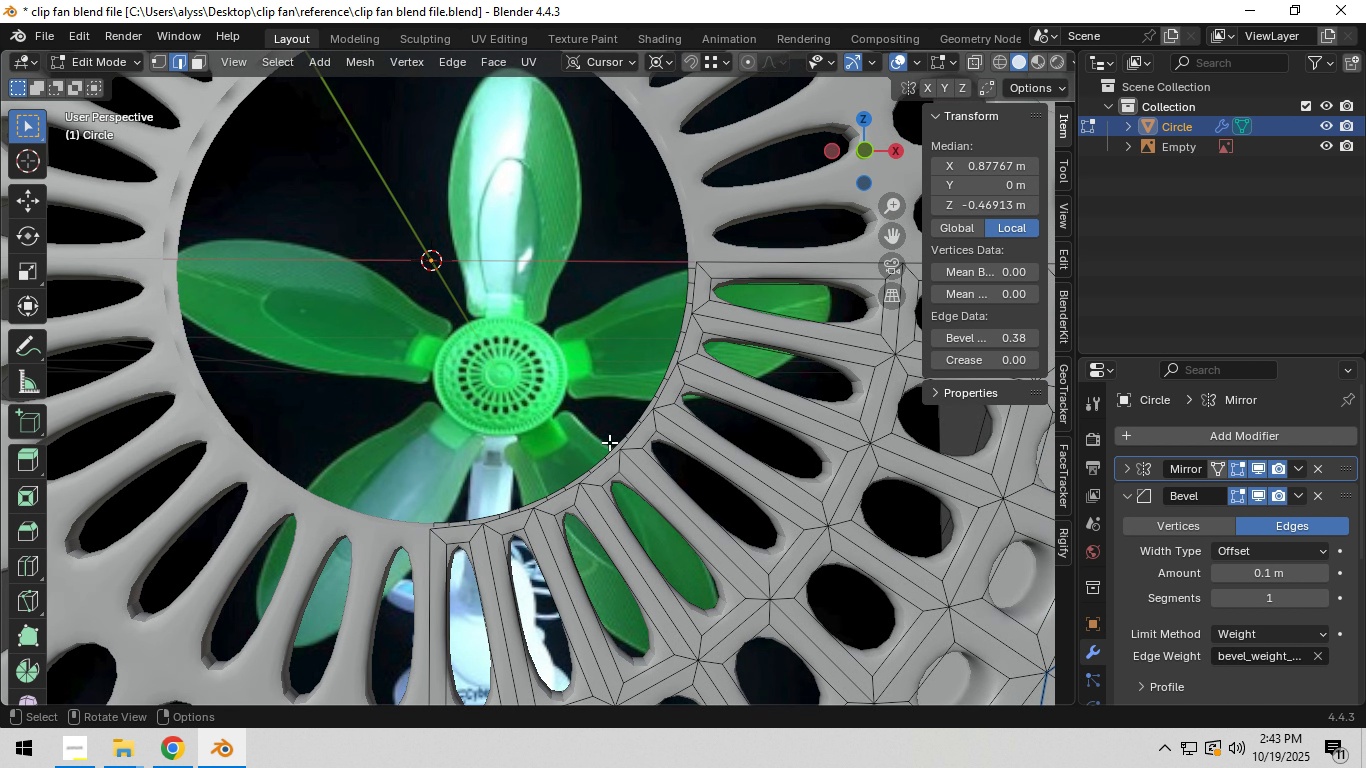 
hold_key(key=ShiftLeft, duration=0.58)
 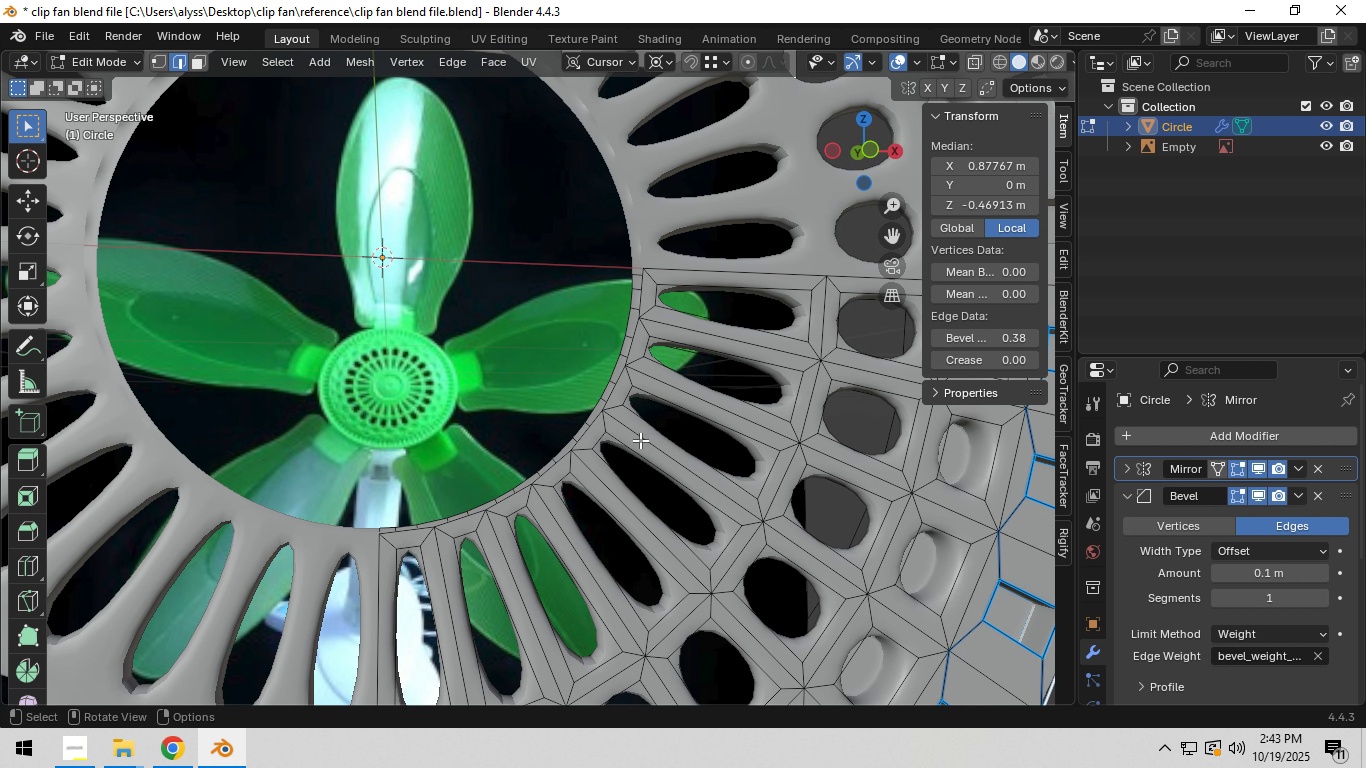 
hold_key(key=ShiftLeft, duration=0.51)
 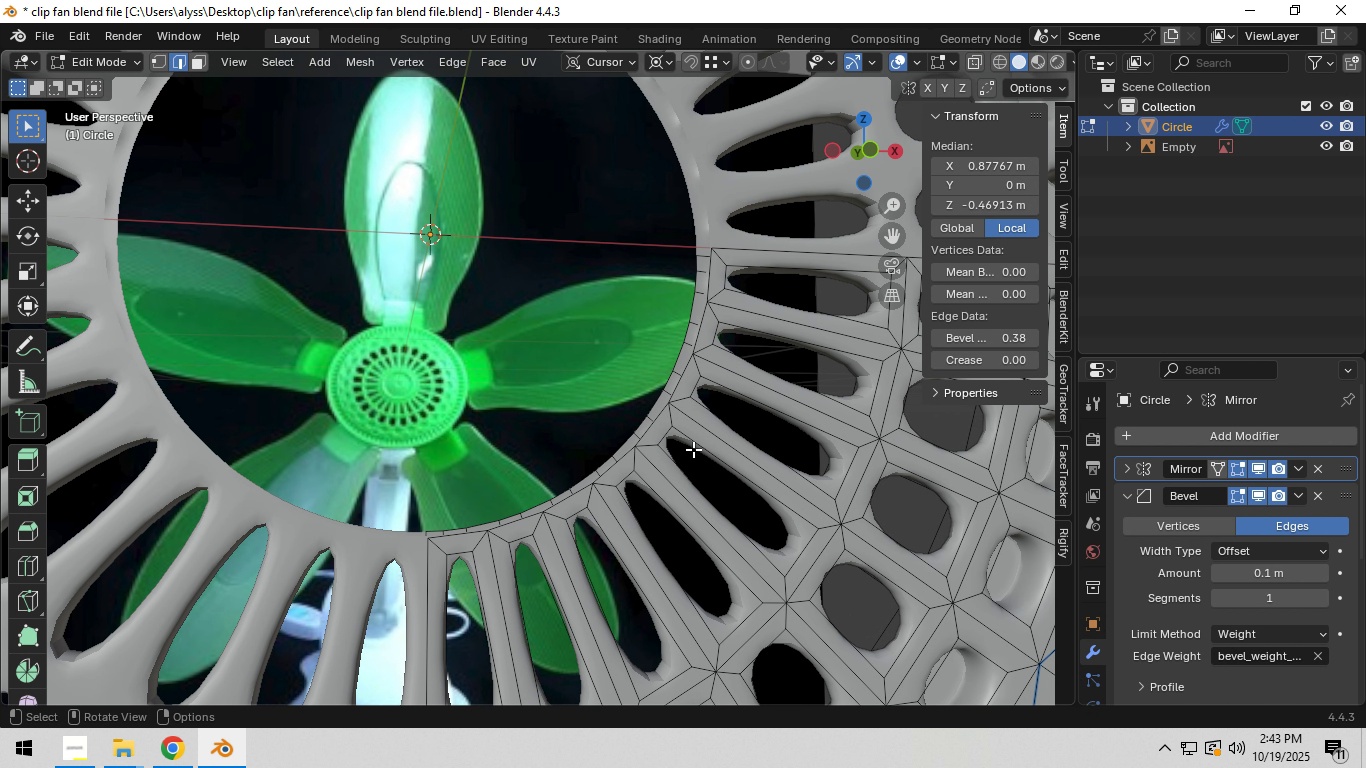 
scroll: coordinate [693, 449], scroll_direction: up, amount: 1.0
 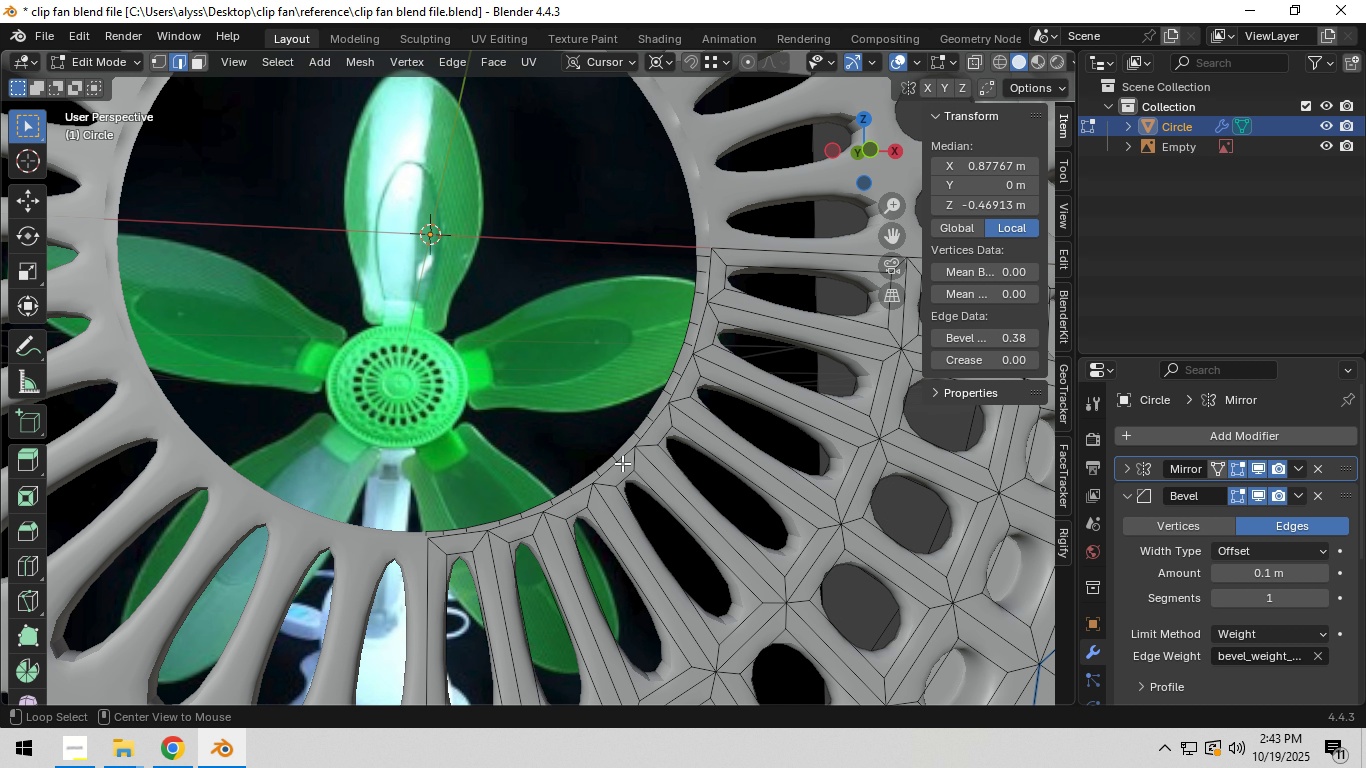 
hold_key(key=AltLeft, duration=1.53)
 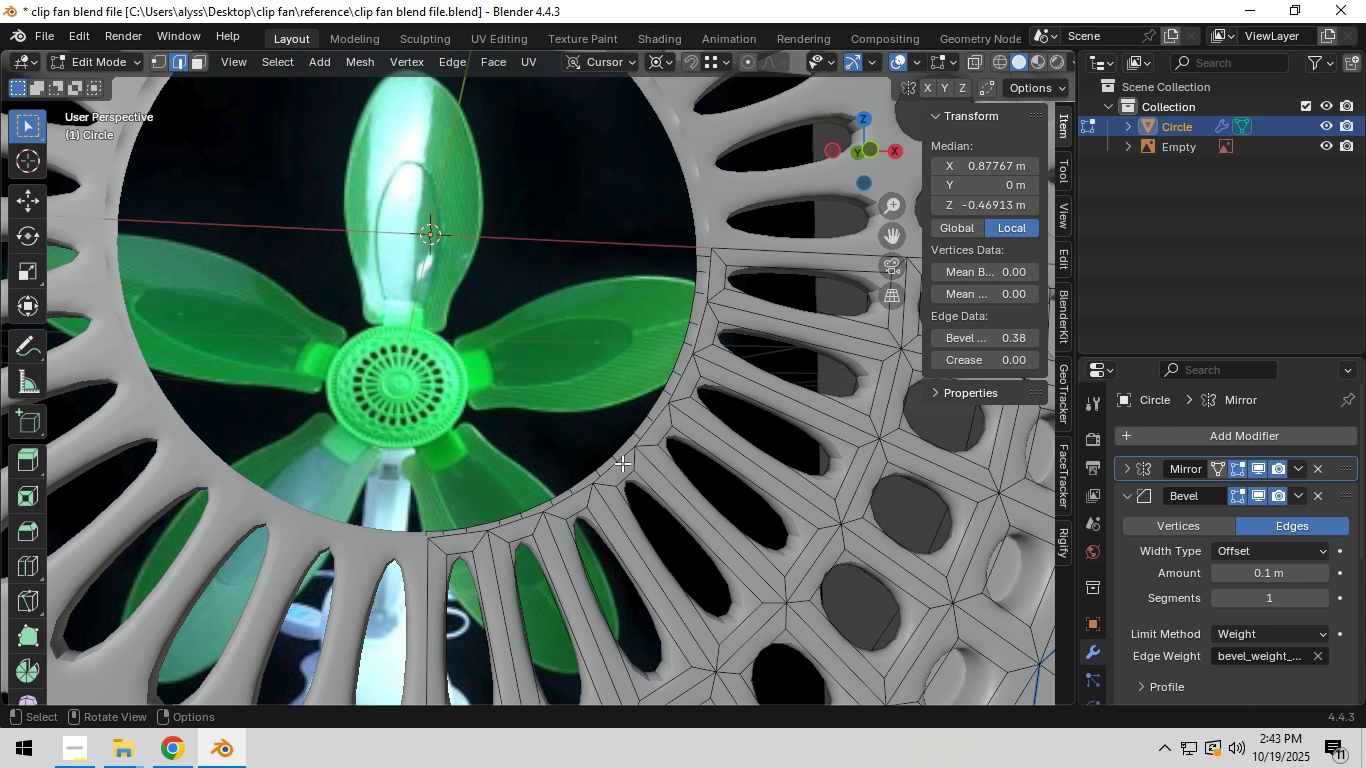 
key(Alt+AltLeft)
 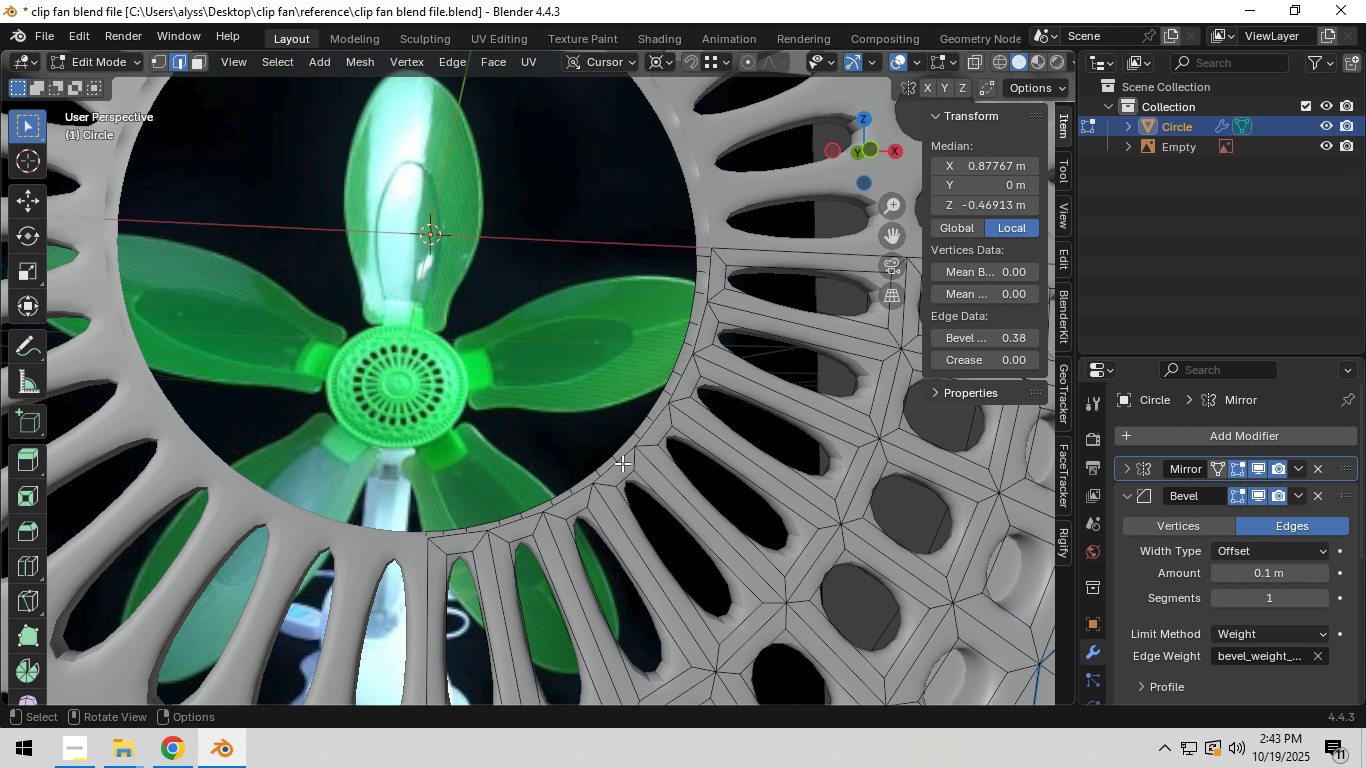 
key(Alt+AltLeft)
 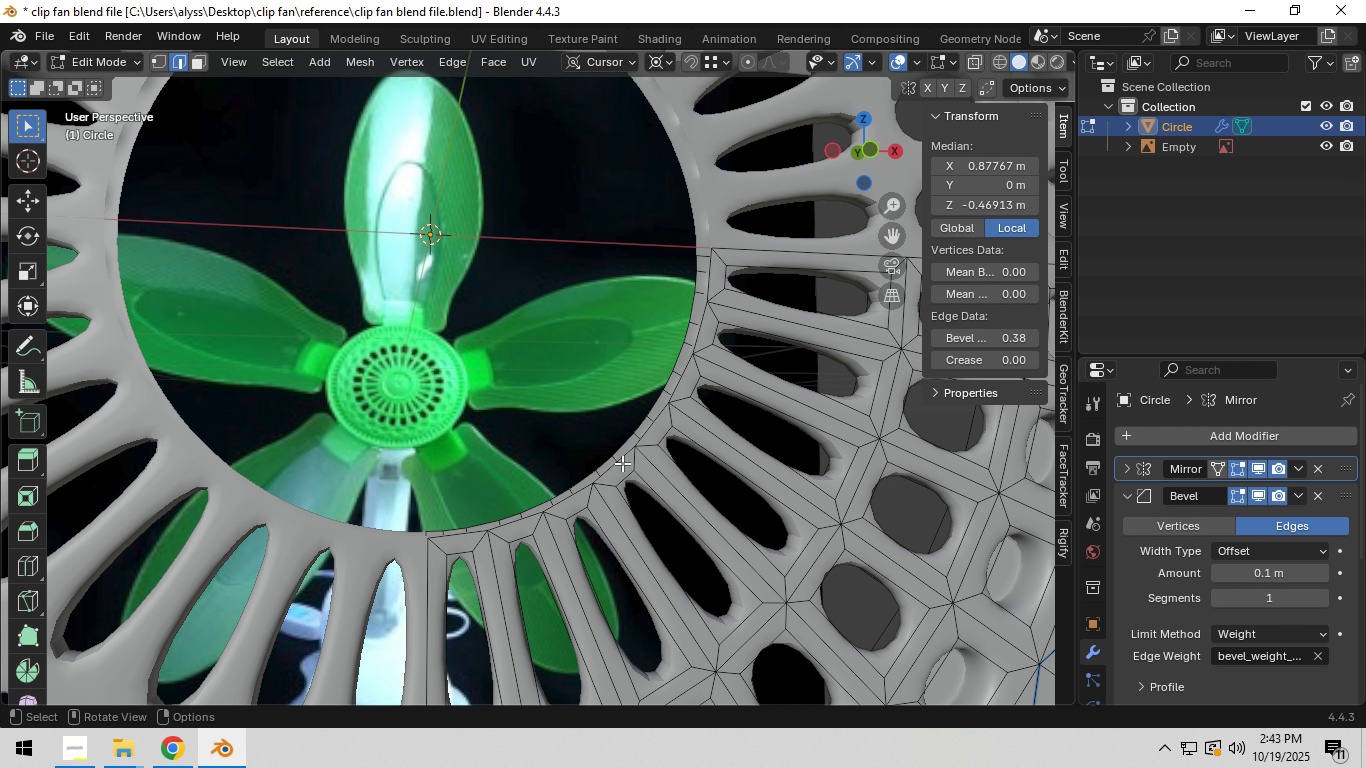 
key(Alt+AltLeft)
 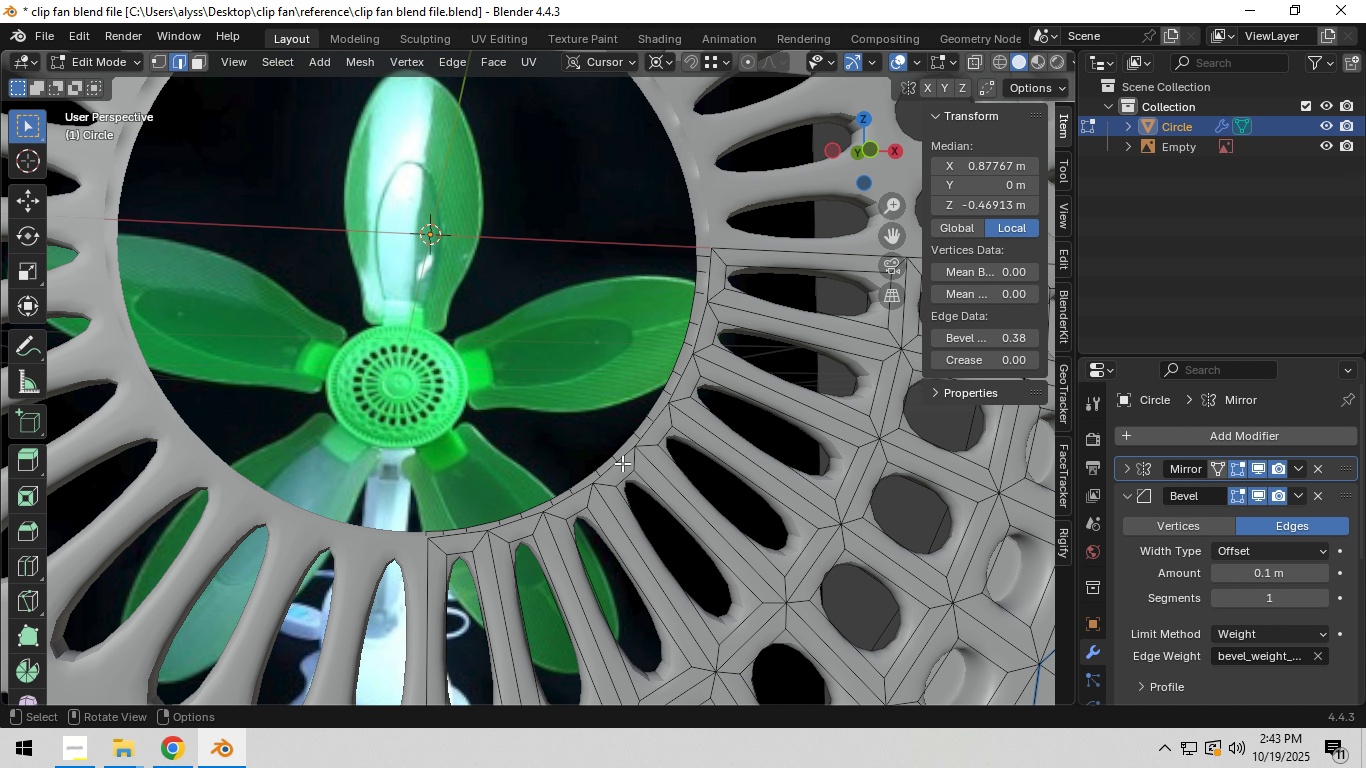 
key(Alt+AltLeft)
 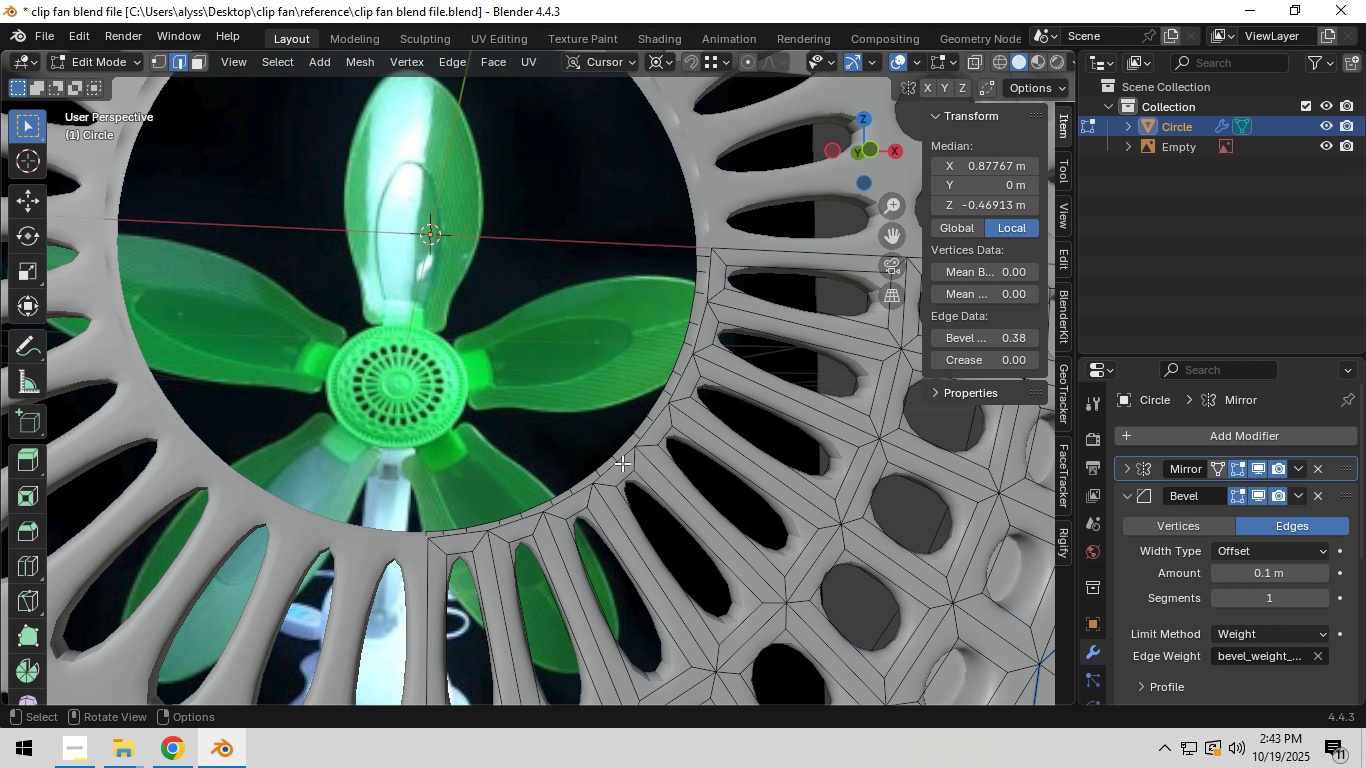 
key(Alt+AltLeft)
 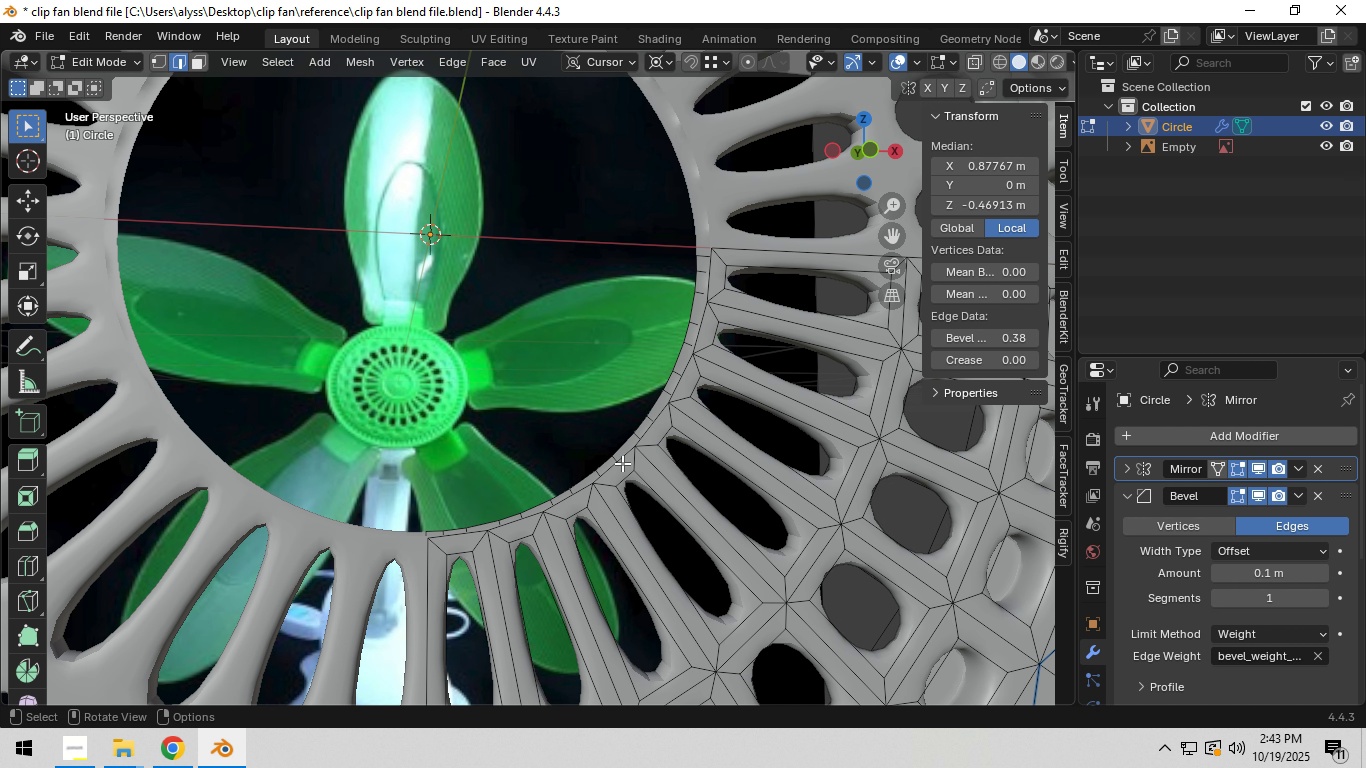 
key(Alt+AltLeft)
 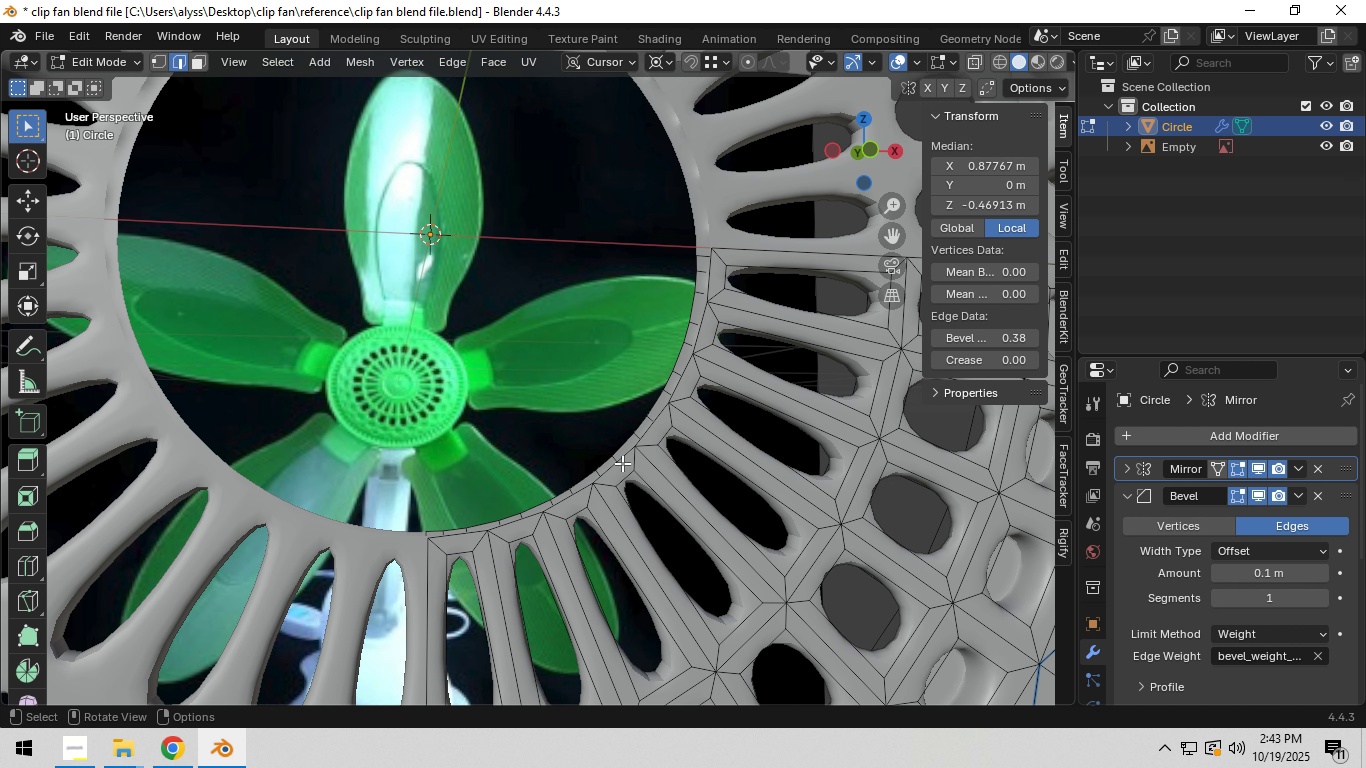 
key(Alt+AltLeft)
 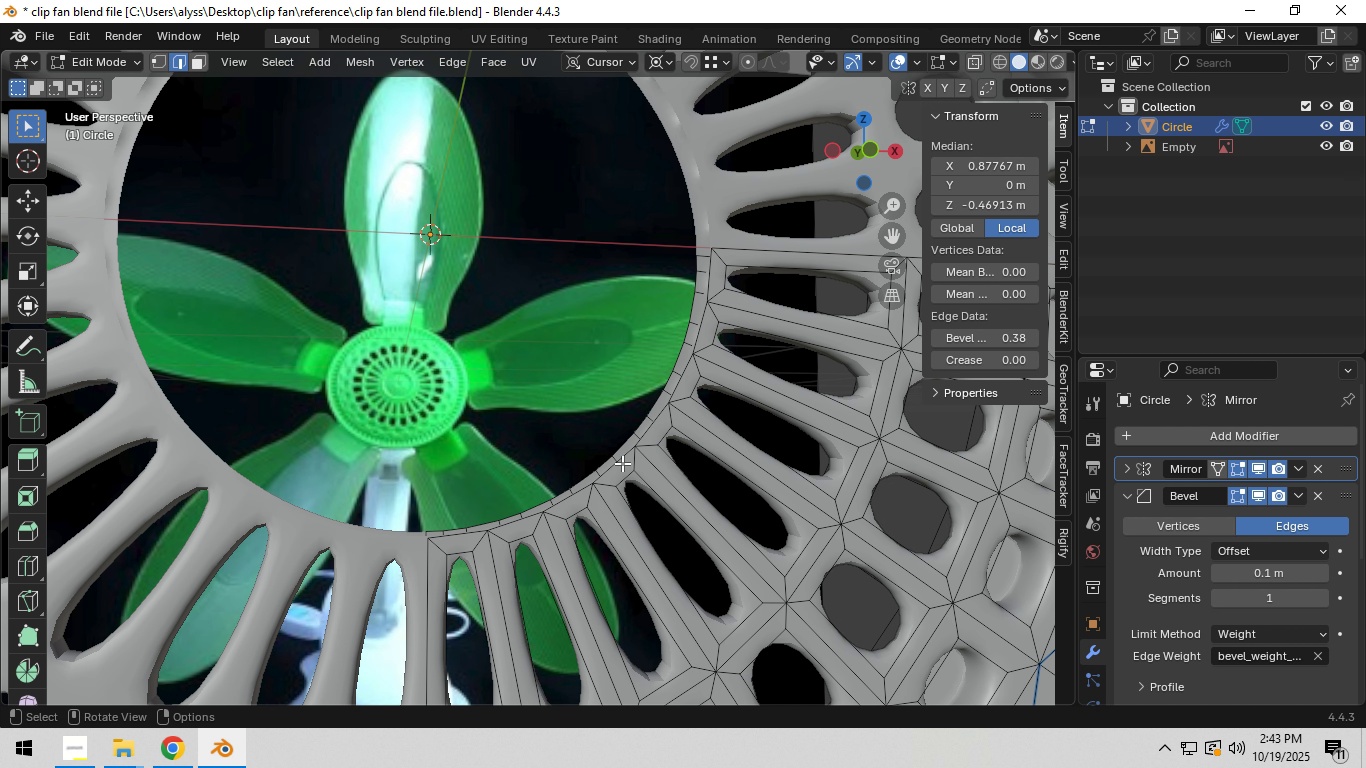 
key(Alt+AltLeft)
 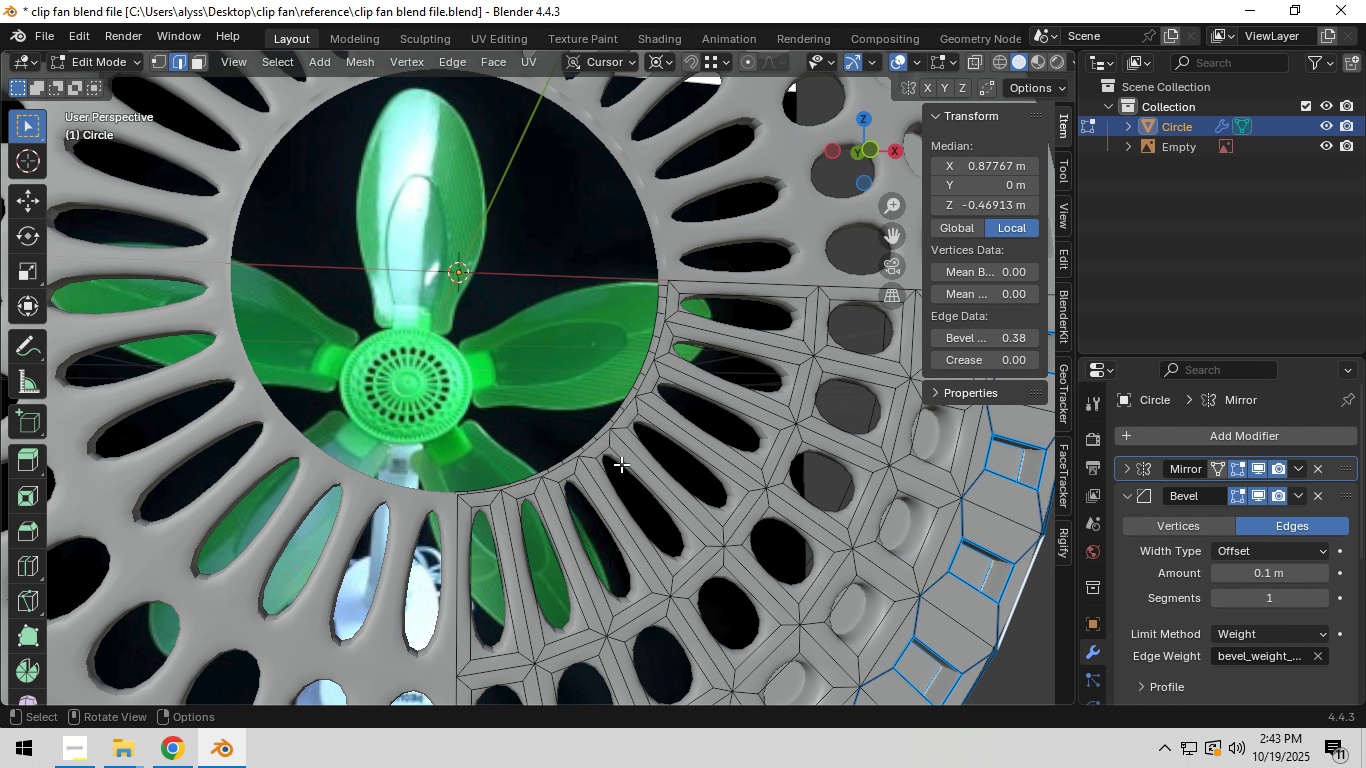 
scroll: coordinate [621, 466], scroll_direction: down, amount: 10.0
 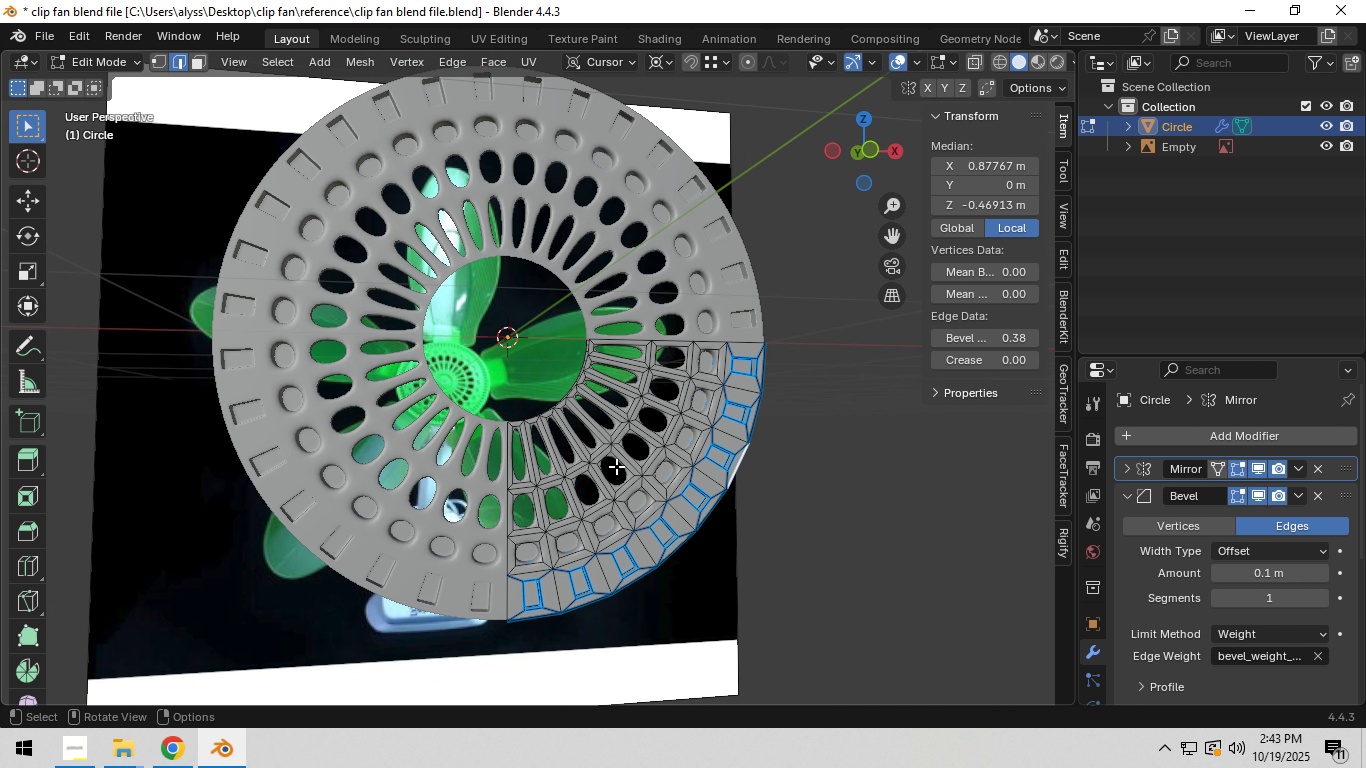 
hold_key(key=ShiftLeft, duration=0.8)
 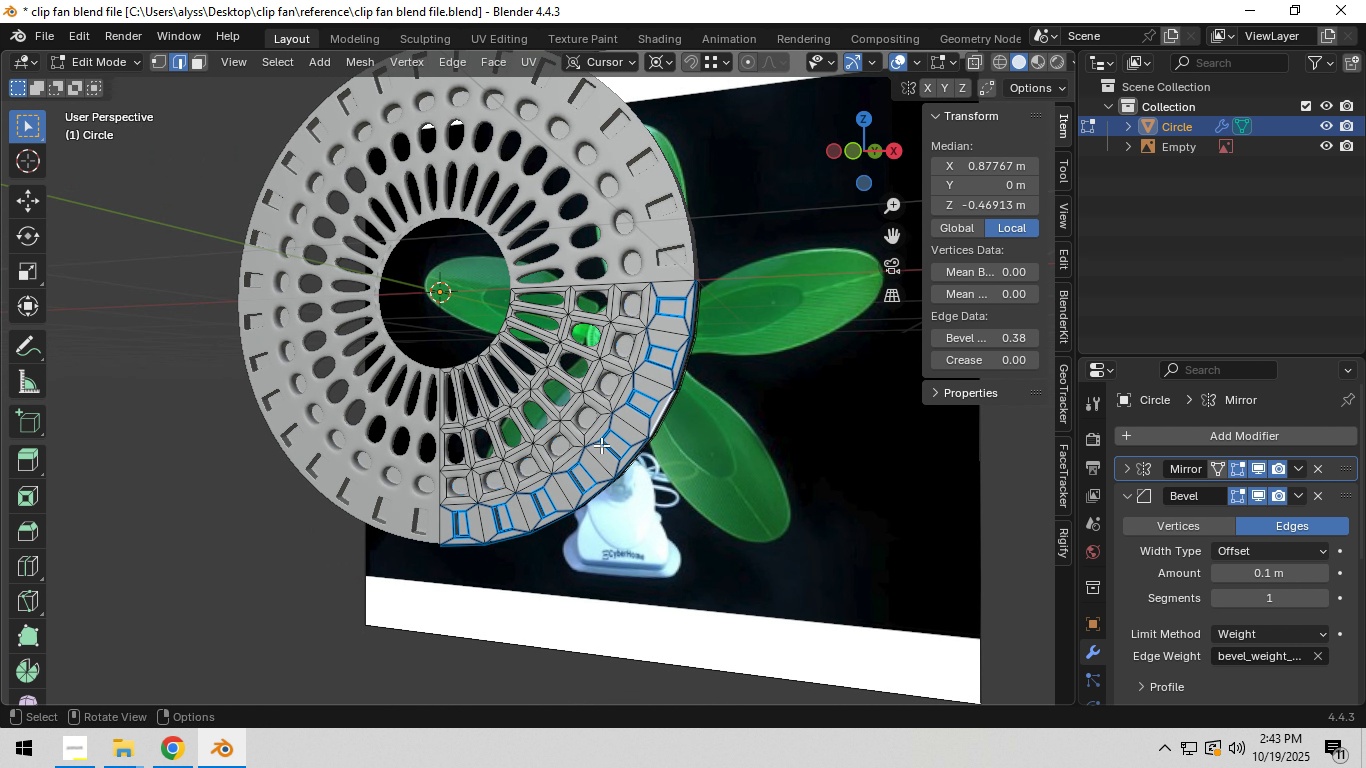 
scroll: coordinate [620, 447], scroll_direction: up, amount: 5.0
 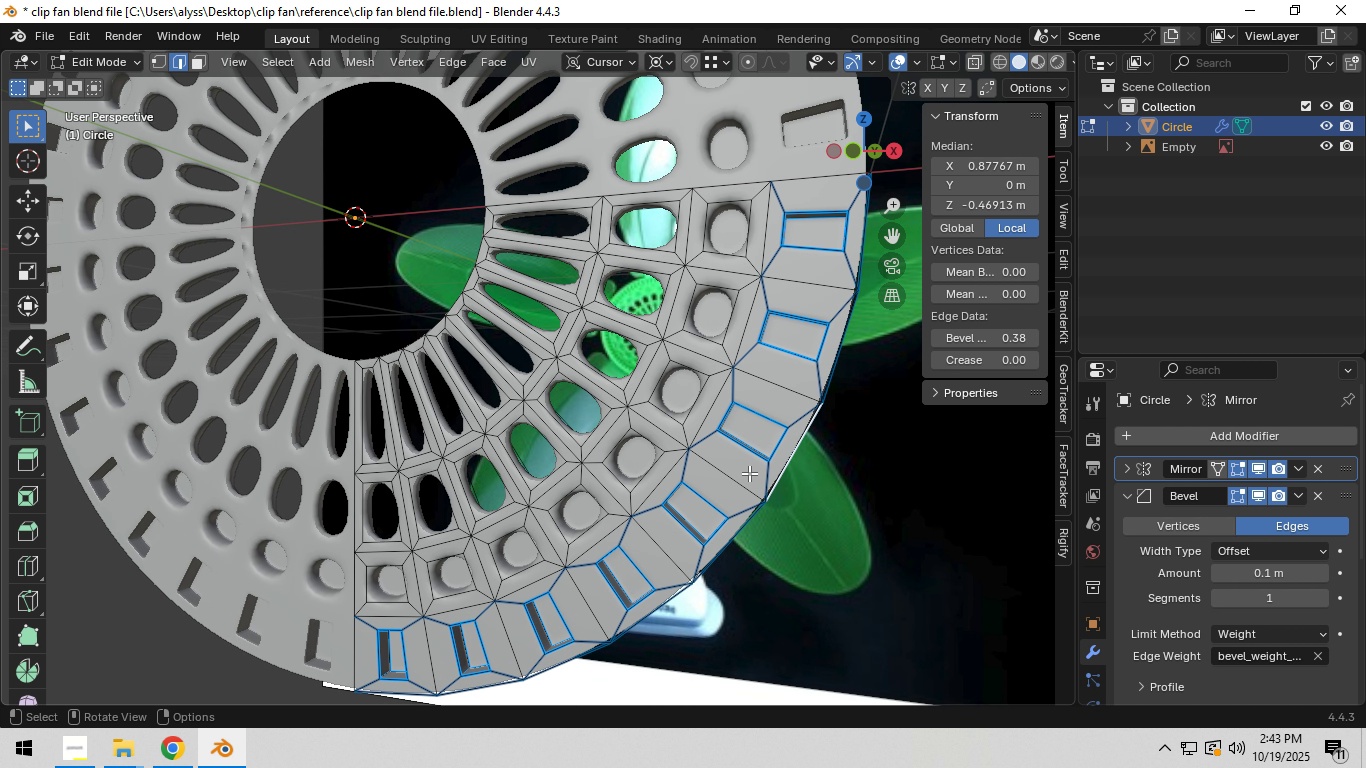 
key(Tab)
 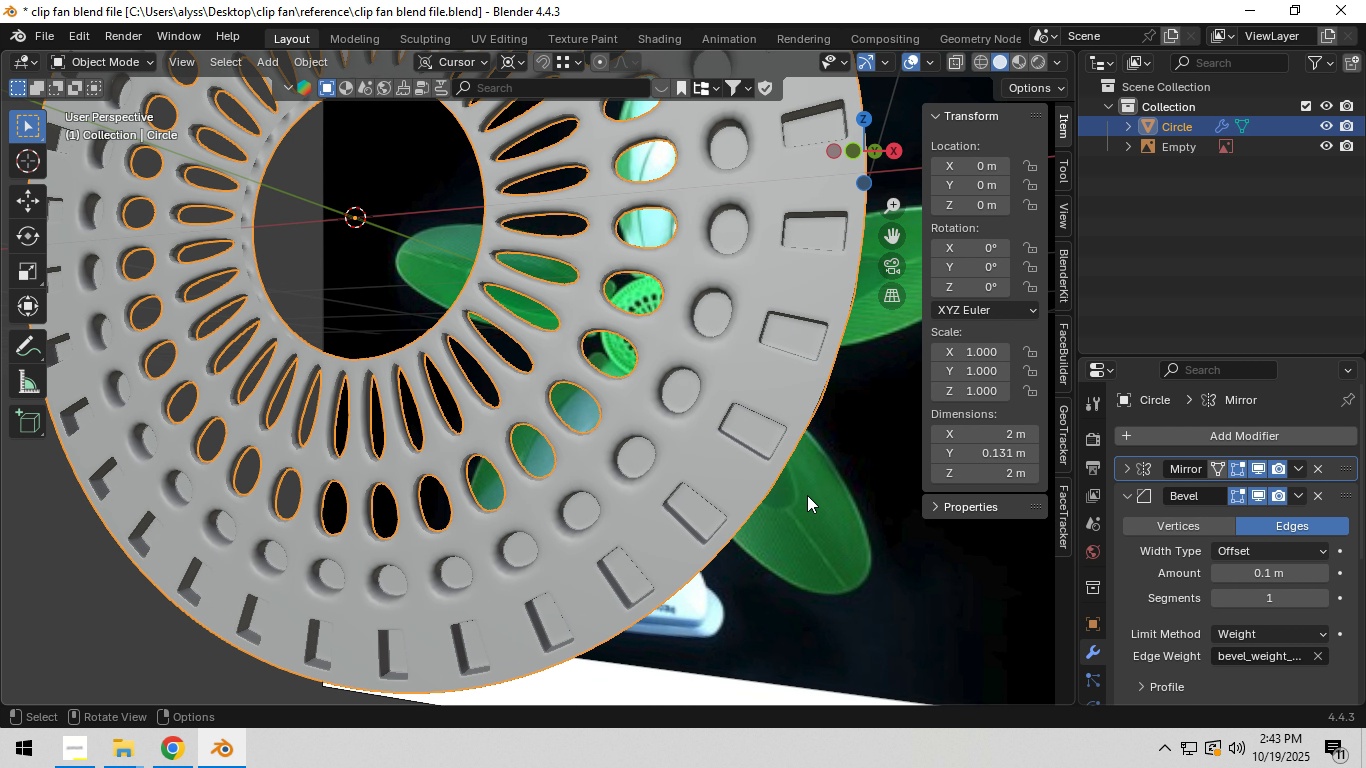 
hold_key(key=ShiftLeft, duration=0.39)
 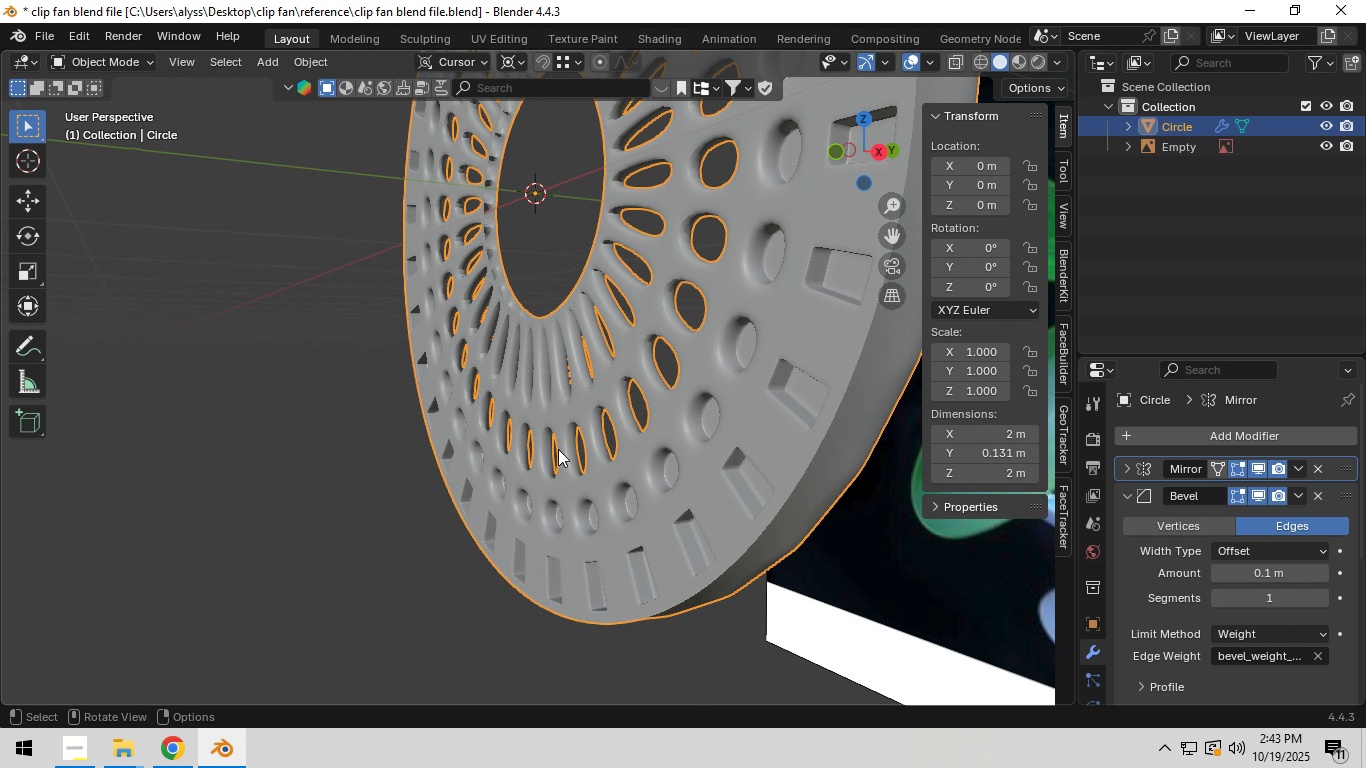 
scroll: coordinate [641, 451], scroll_direction: down, amount: 4.0
 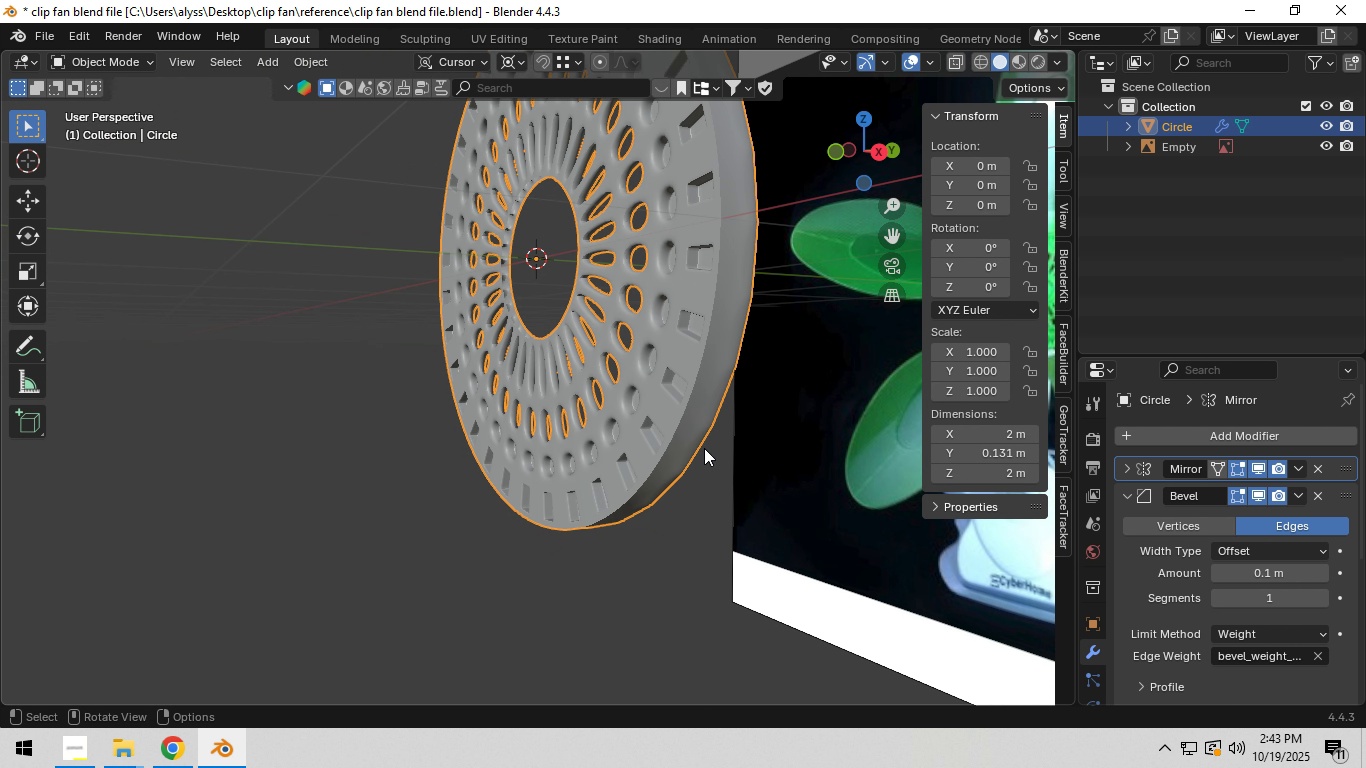 
key(Shift+ShiftLeft)
 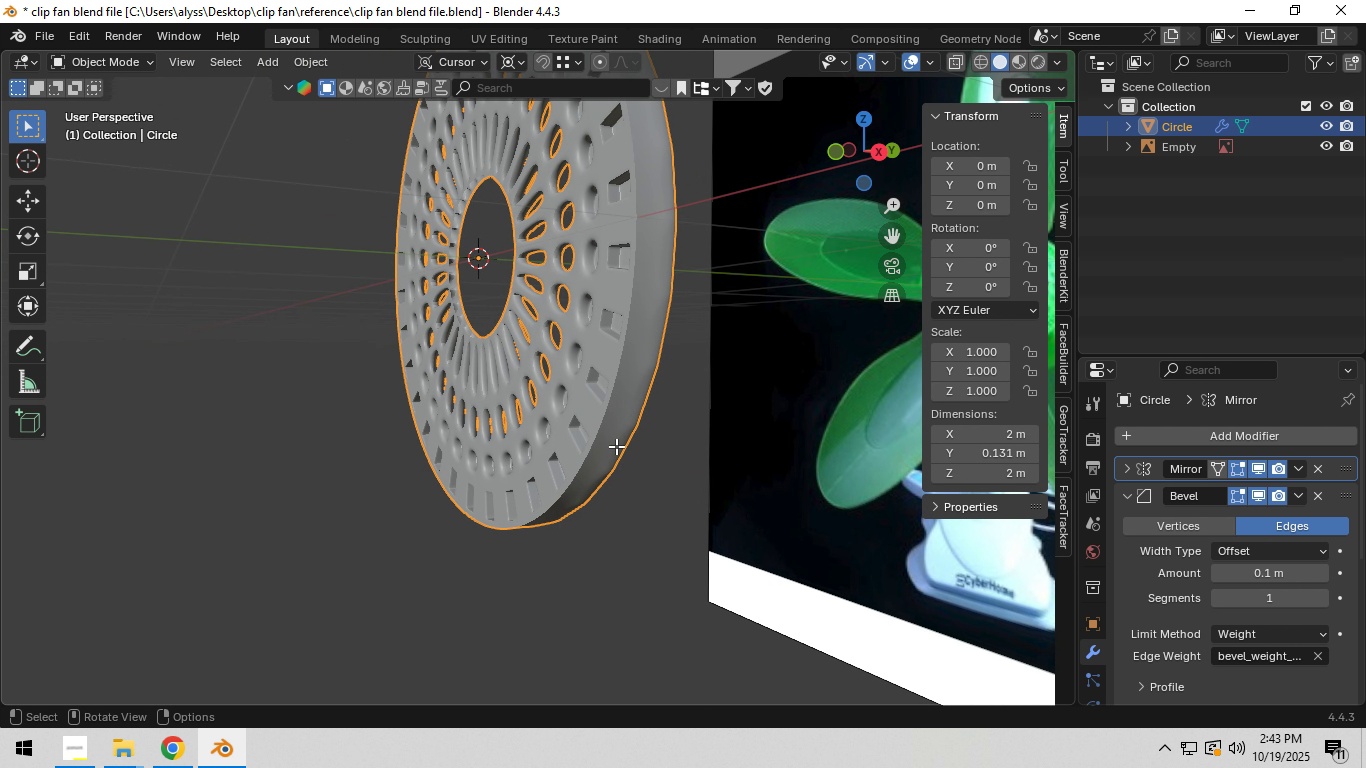 
key(Tab)
 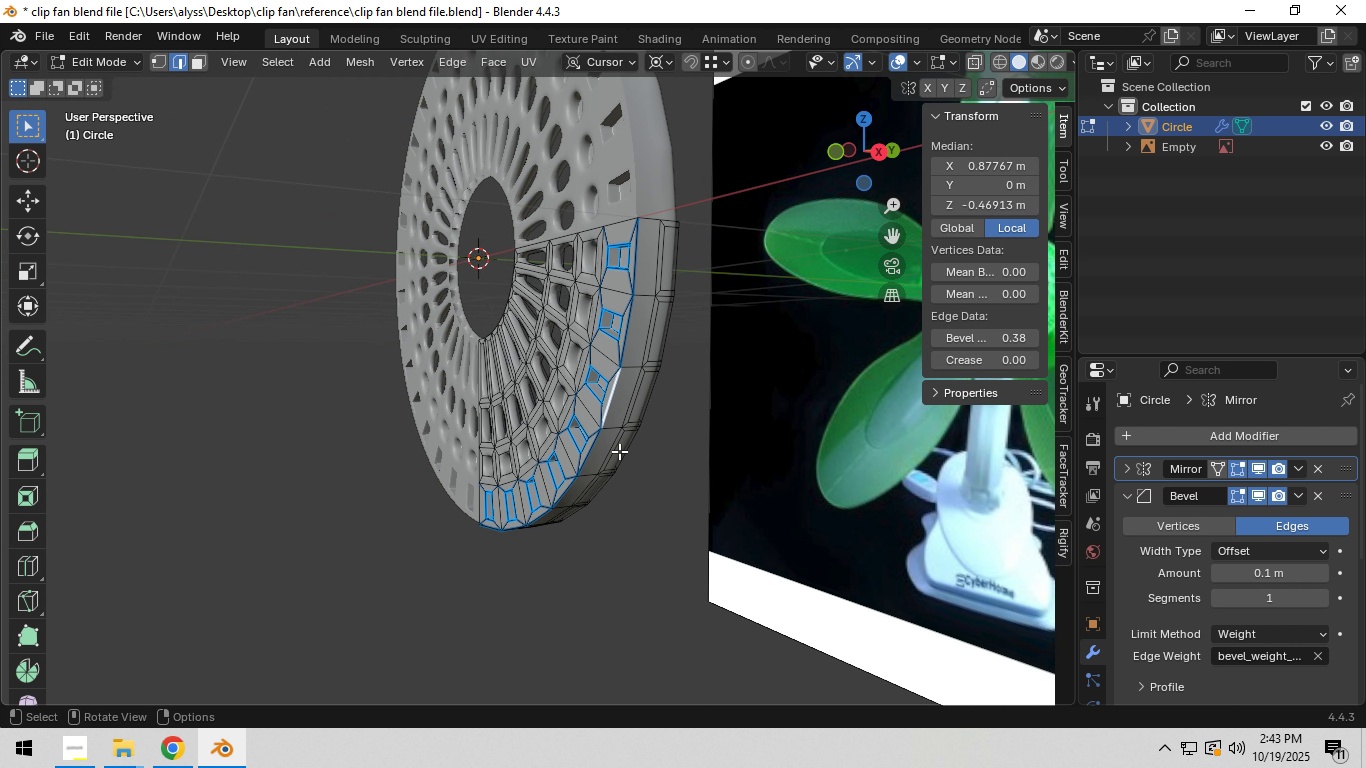 
scroll: coordinate [619, 454], scroll_direction: up, amount: 4.0
 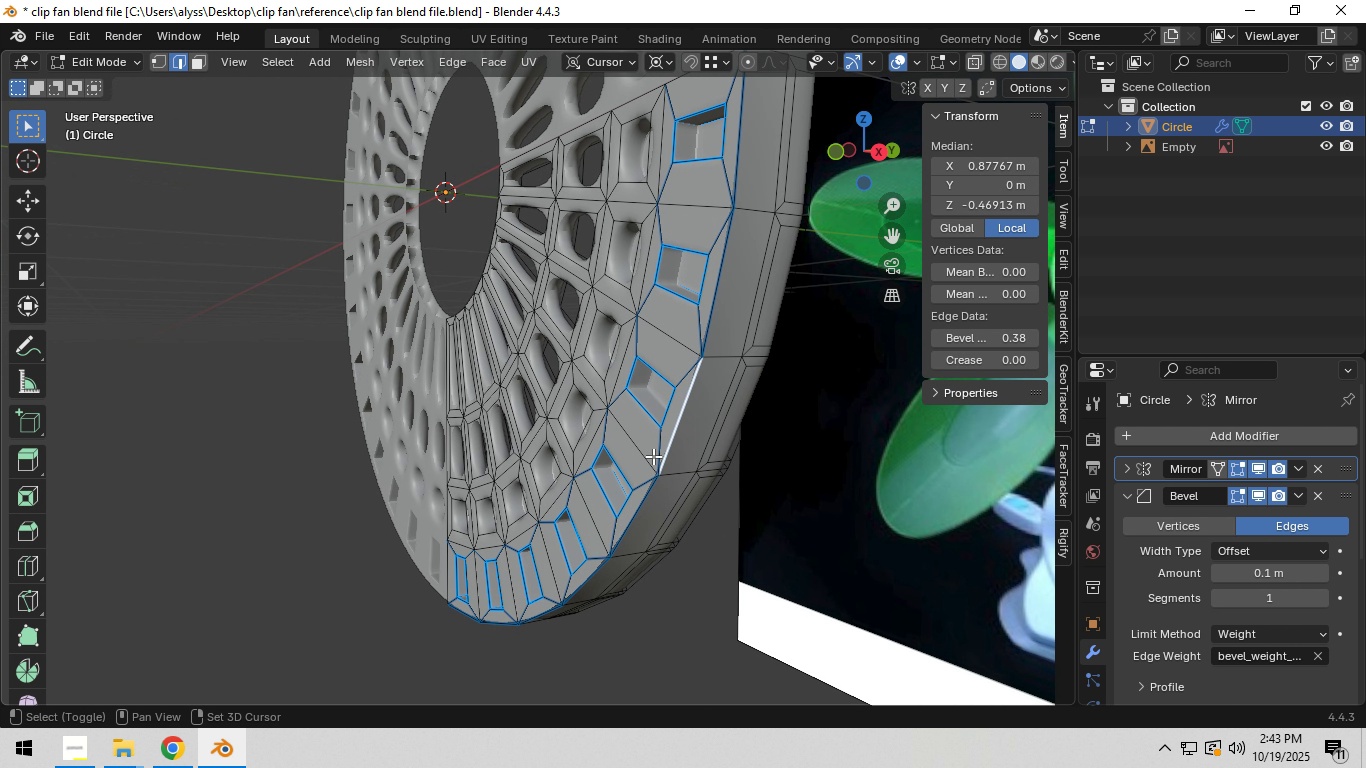 
hold_key(key=ShiftLeft, duration=0.54)
 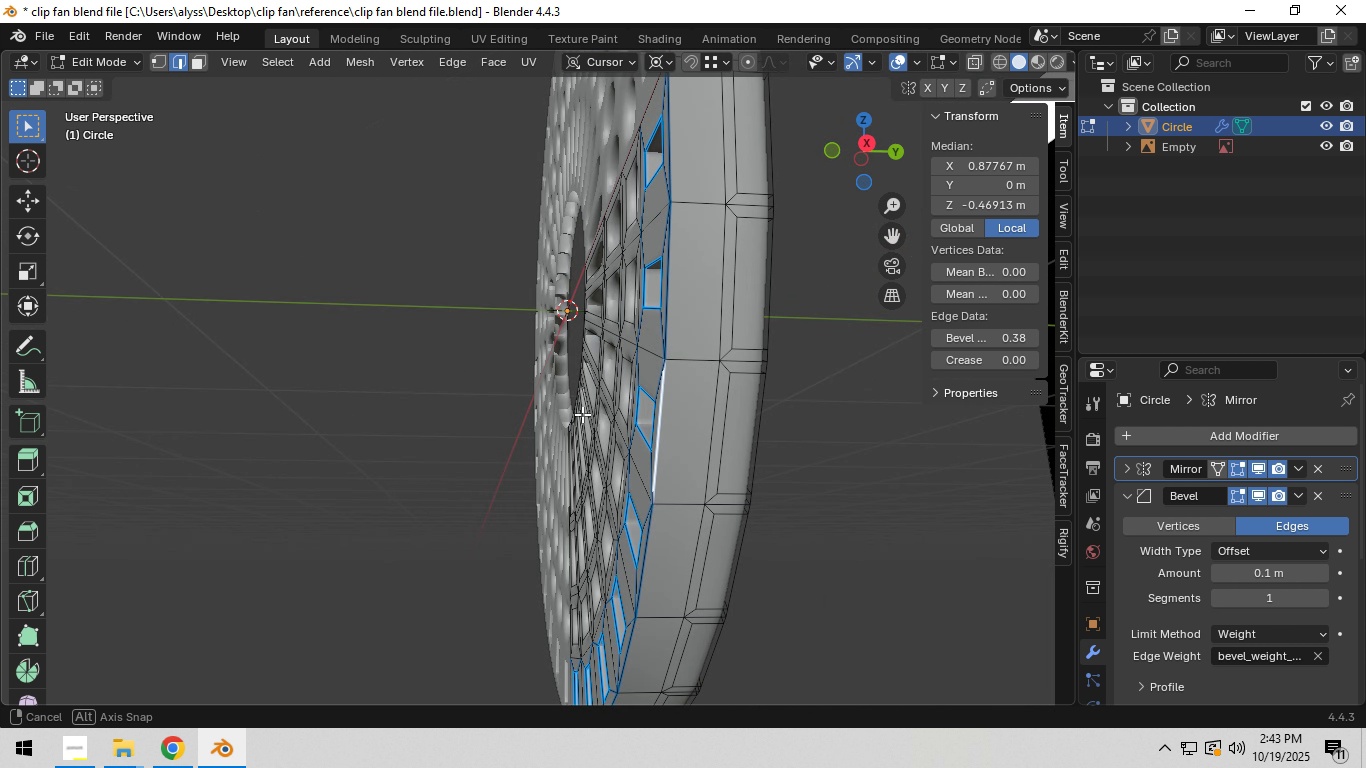 
key(3)
 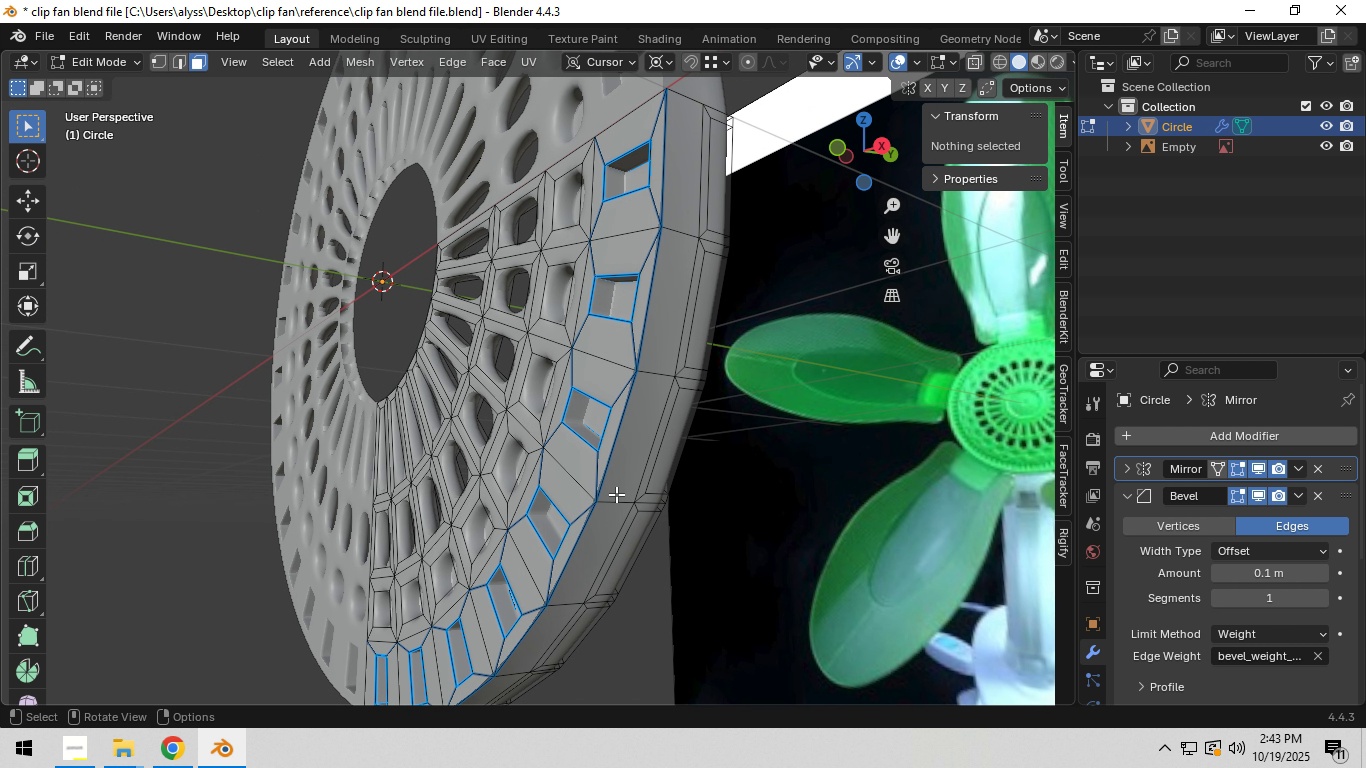 
hold_key(key=AltLeft, duration=0.57)
left_click([614, 497])
 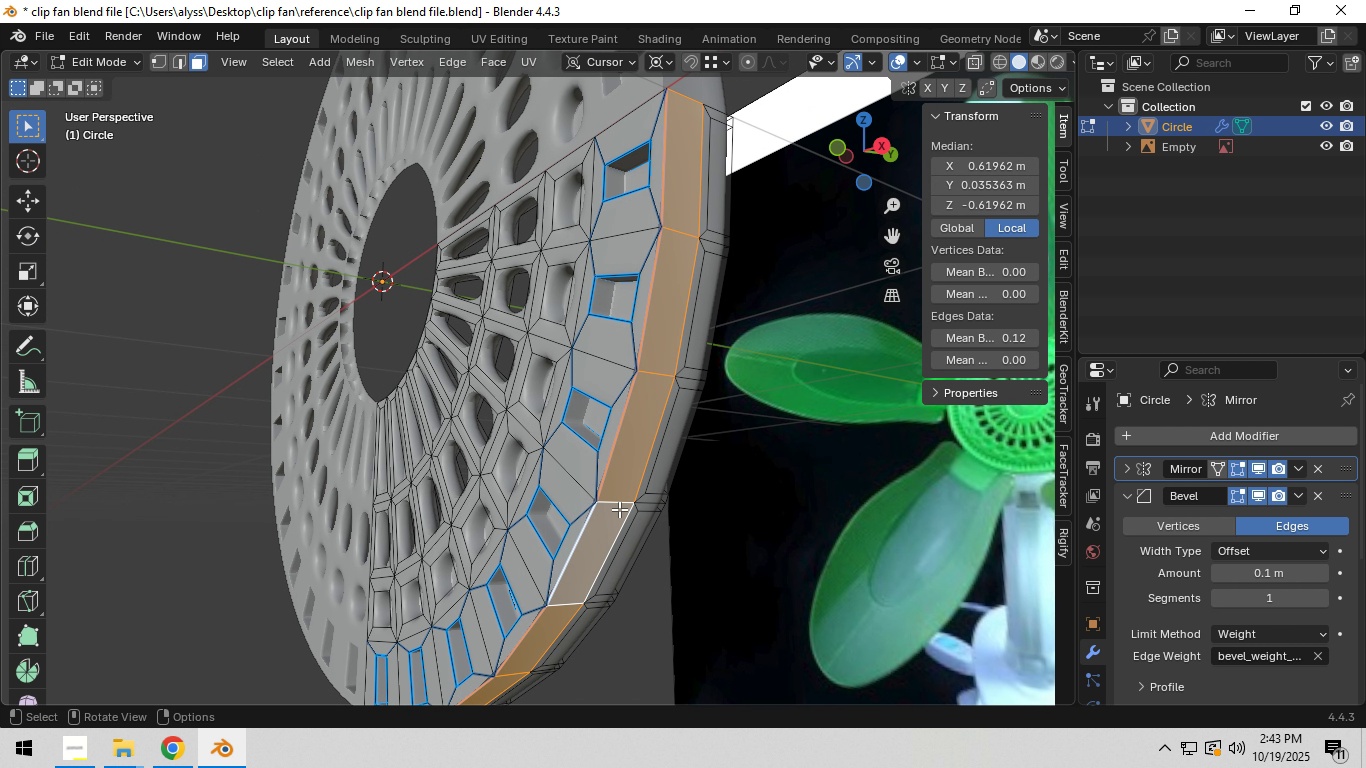 
hold_key(key=ShiftLeft, duration=0.61)
 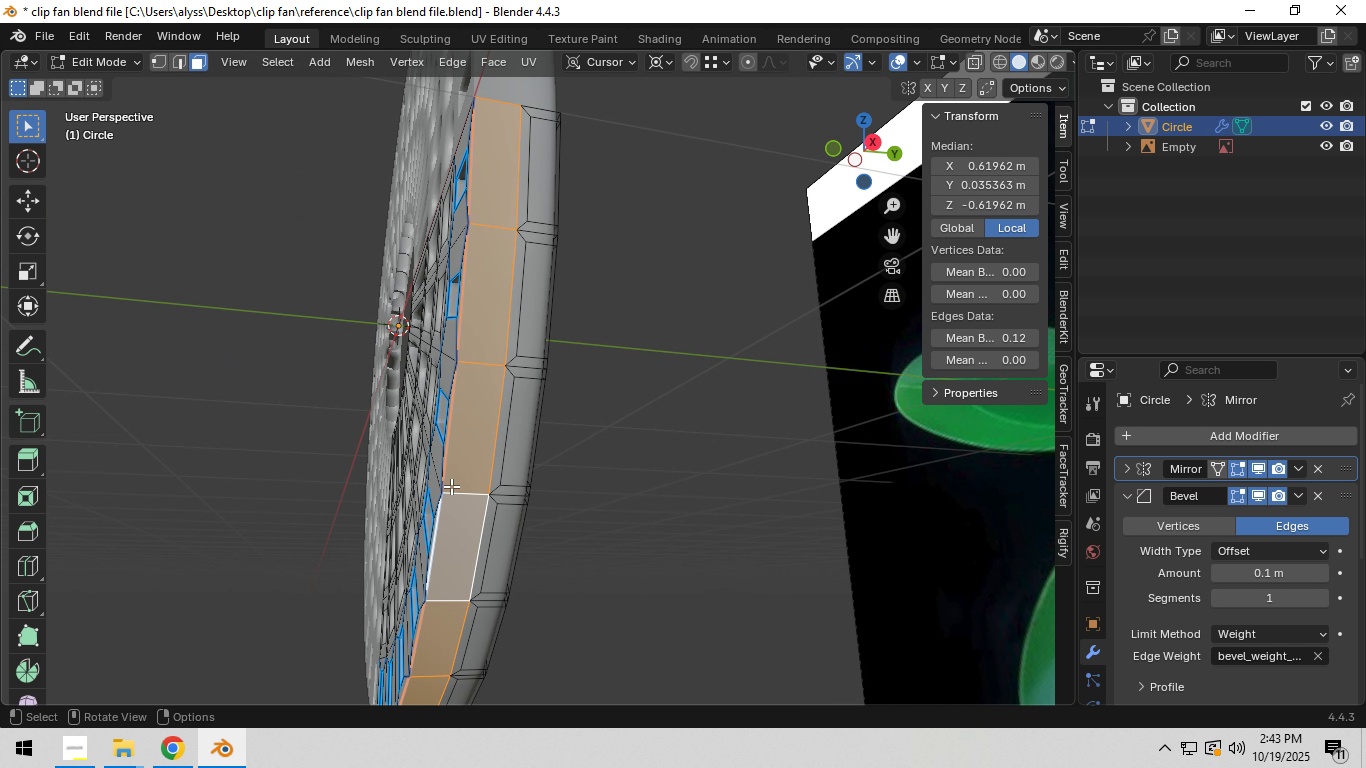 
hold_key(key=ShiftLeft, duration=0.42)
 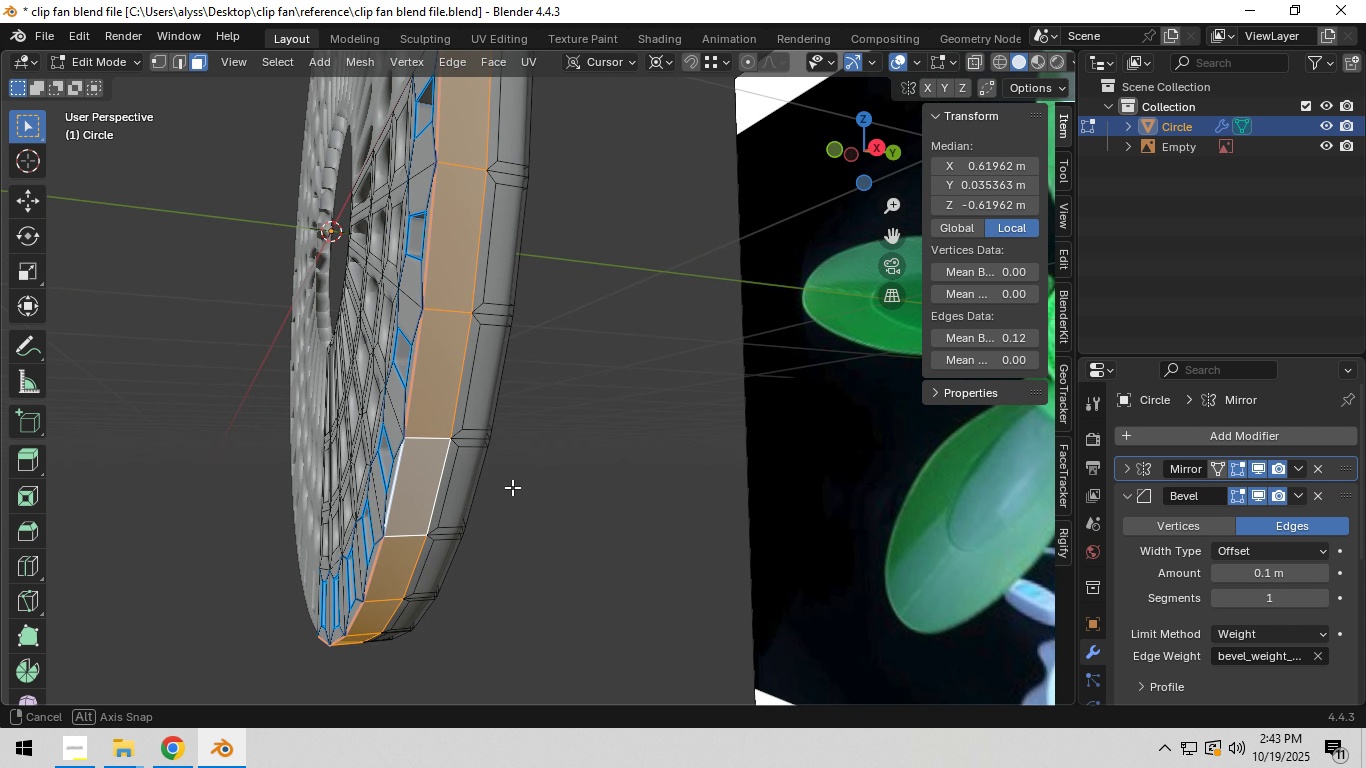 
hold_key(key=ShiftLeft, duration=0.37)
 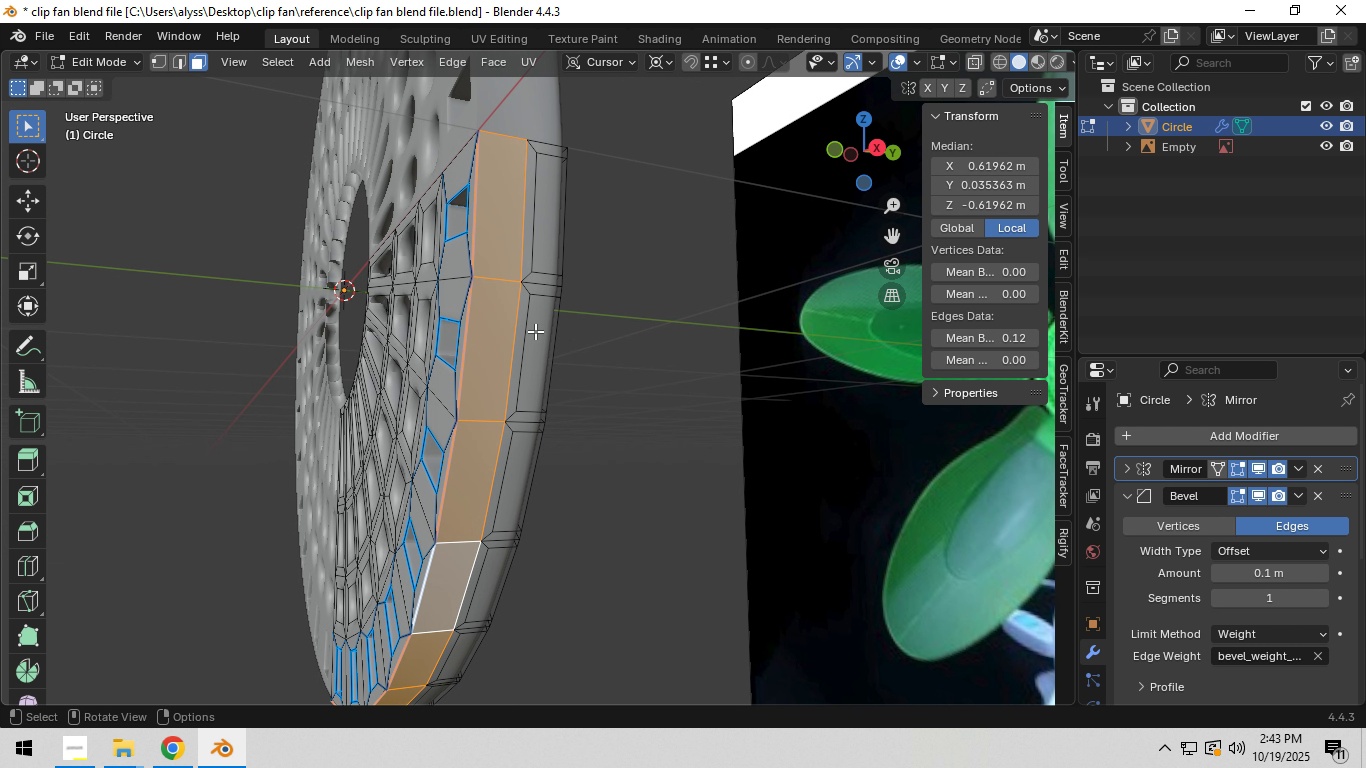 
key(C)
 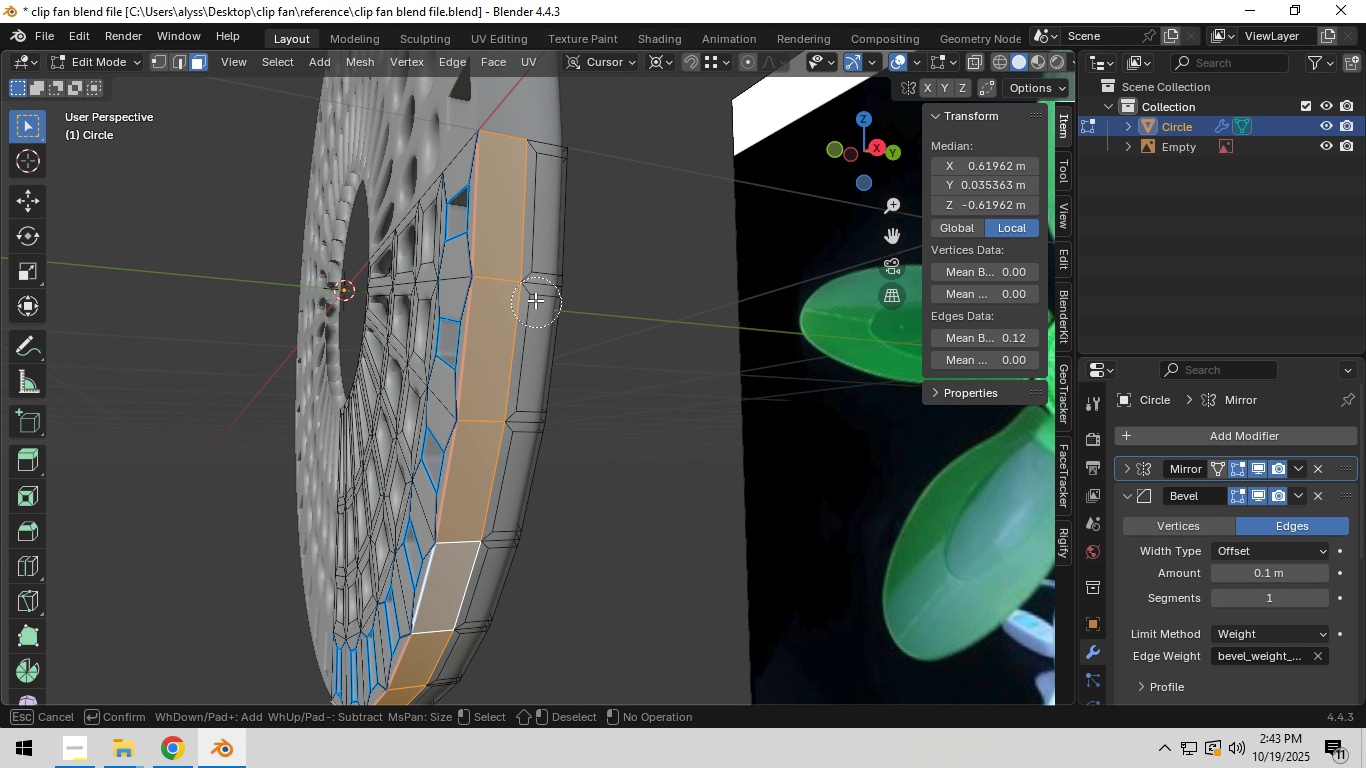 
left_click_drag(start_coordinate=[535, 294], to_coordinate=[544, 166])
 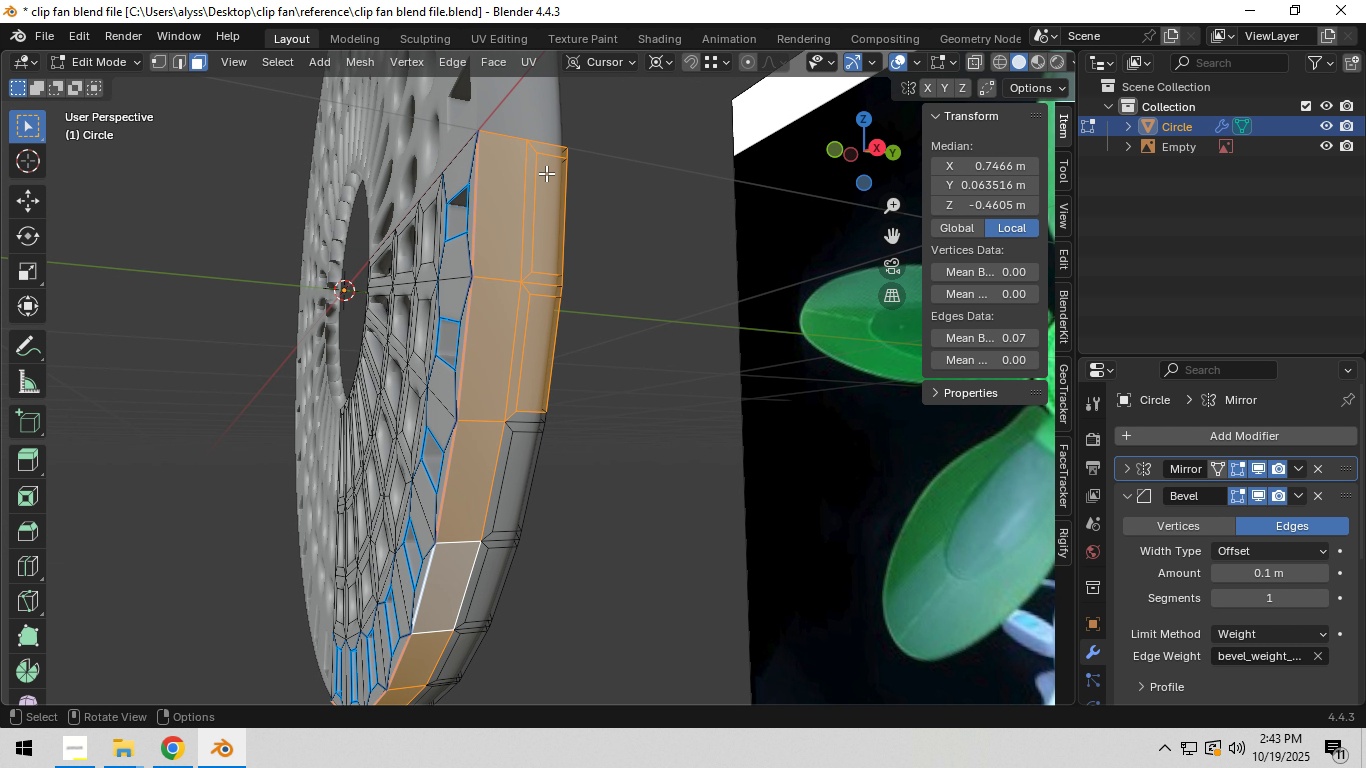 
right_click([544, 166])
 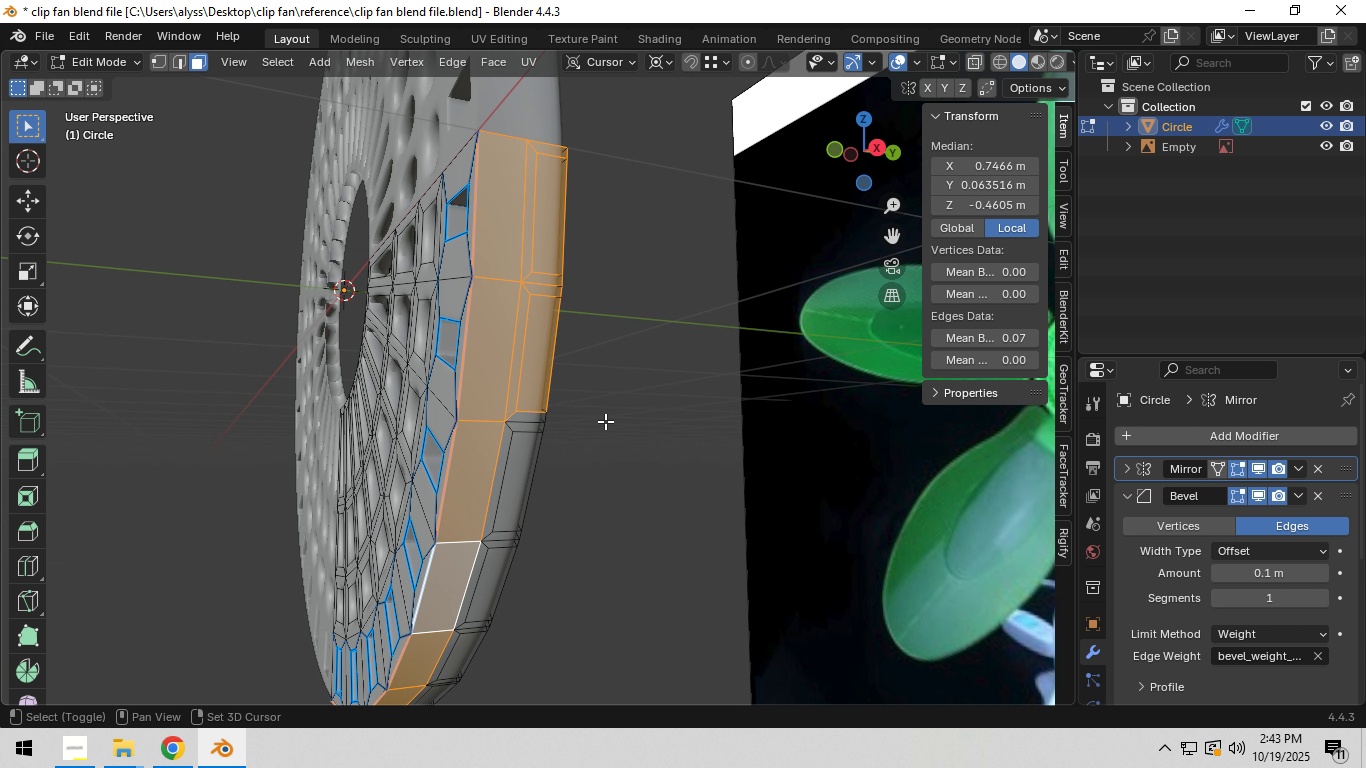 
hold_key(key=ShiftLeft, duration=0.45)
 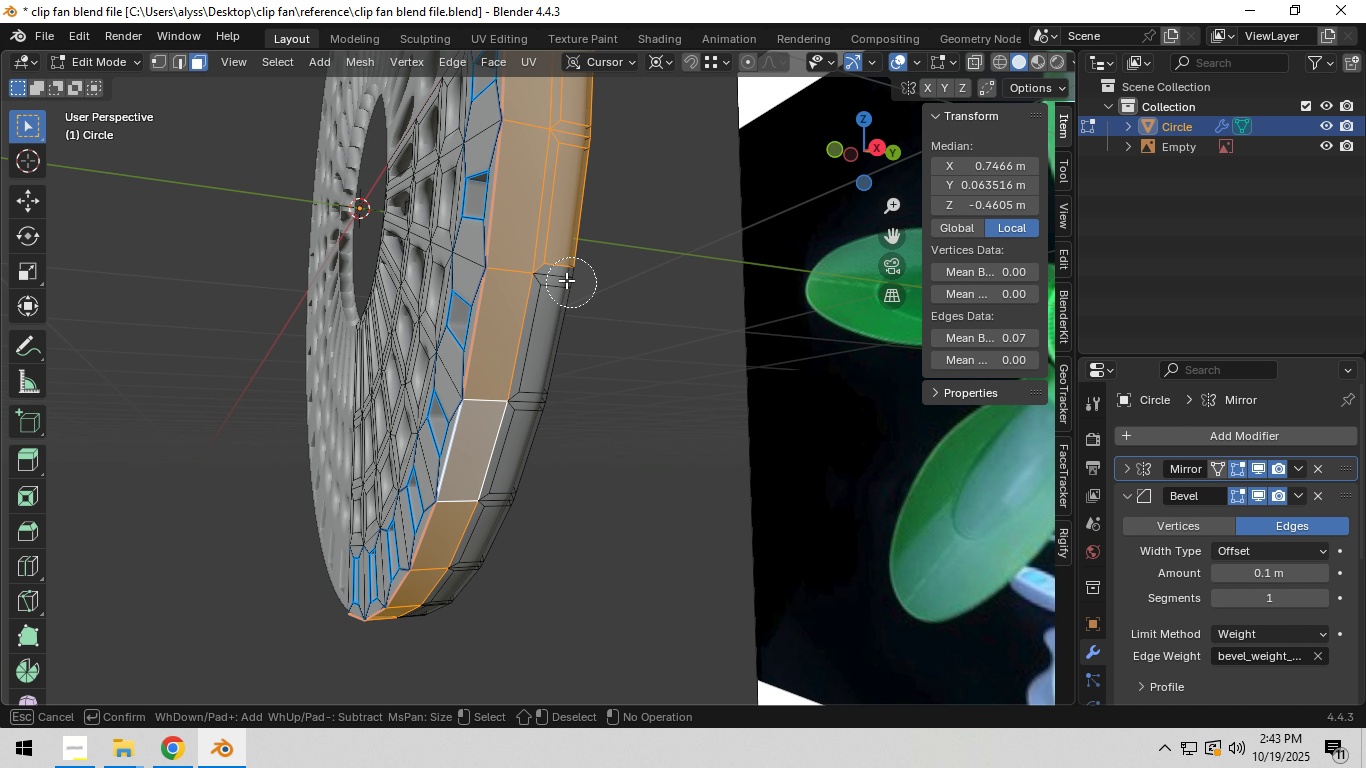 
key(C)
 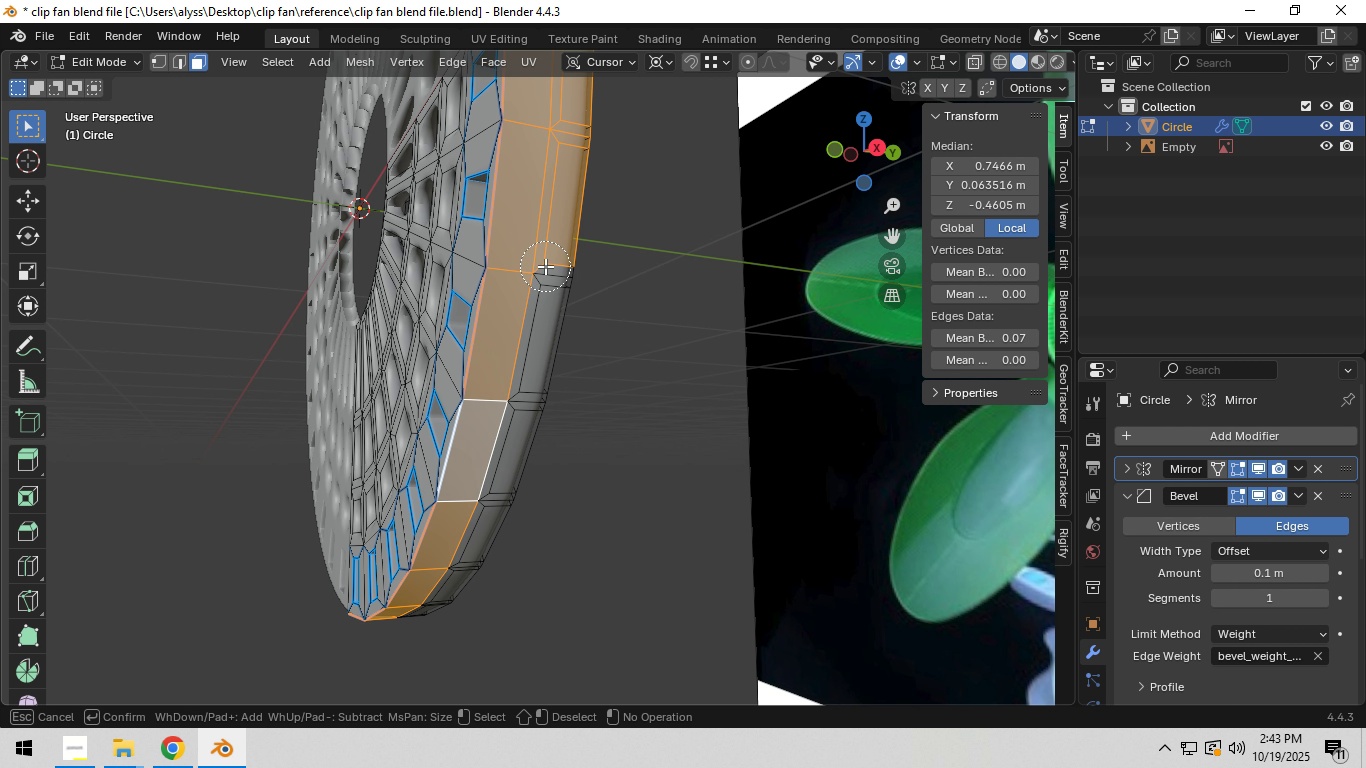 
left_click_drag(start_coordinate=[545, 266], to_coordinate=[507, 456])
 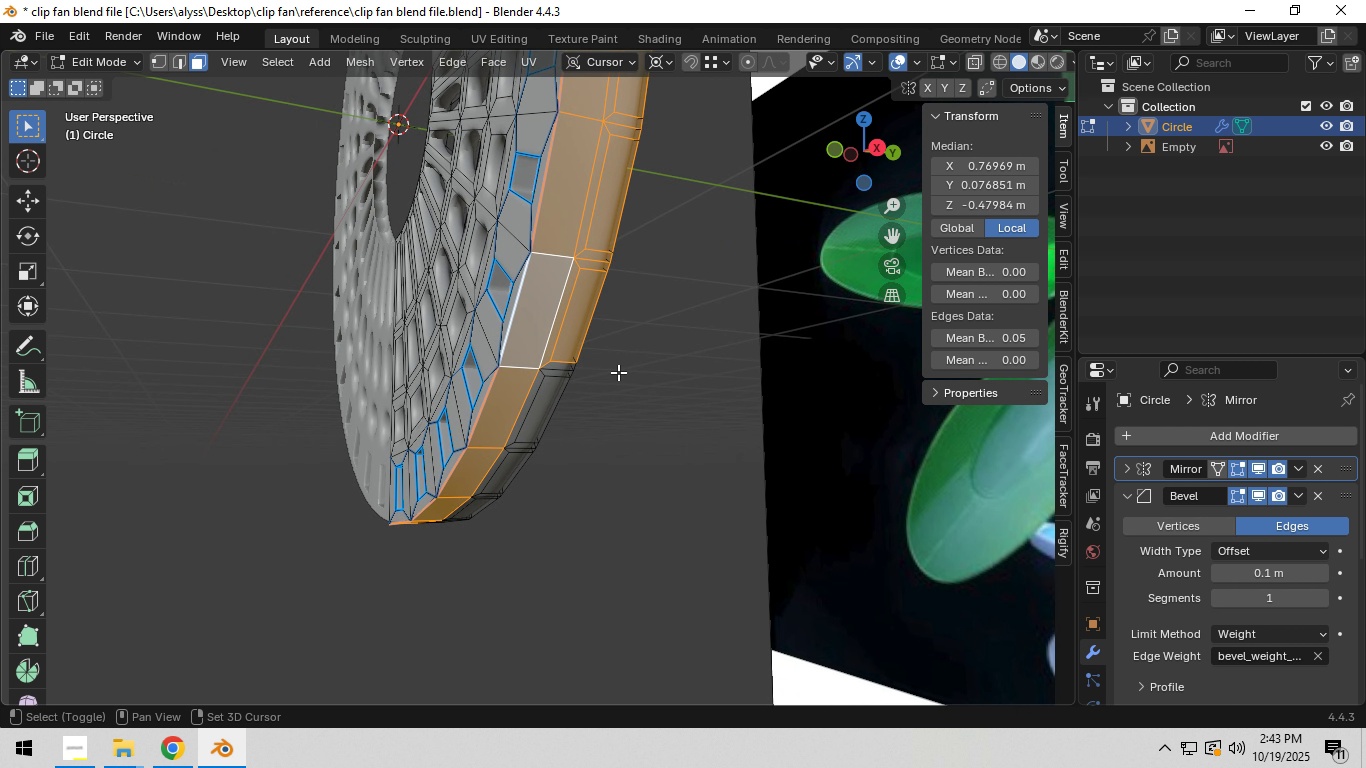 
left_click([507, 456])
 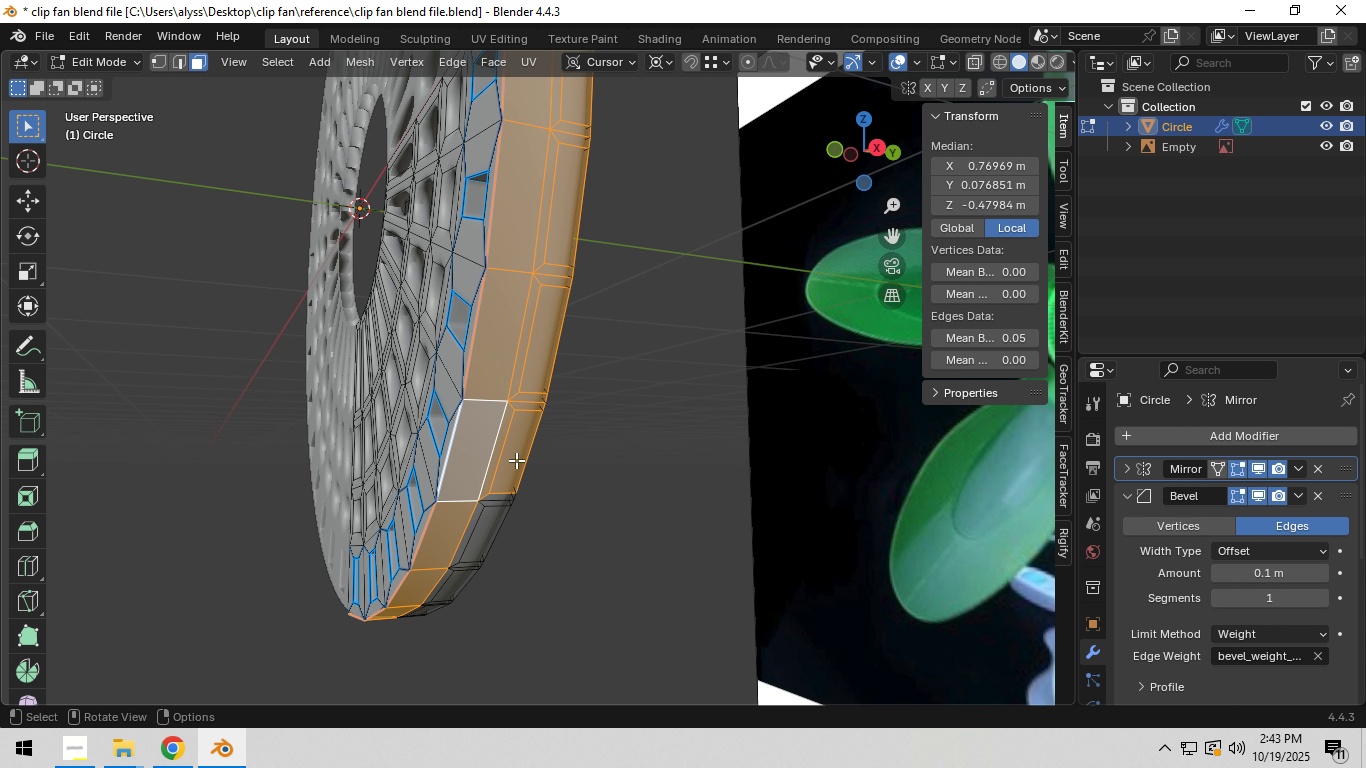 
right_click([507, 456])
 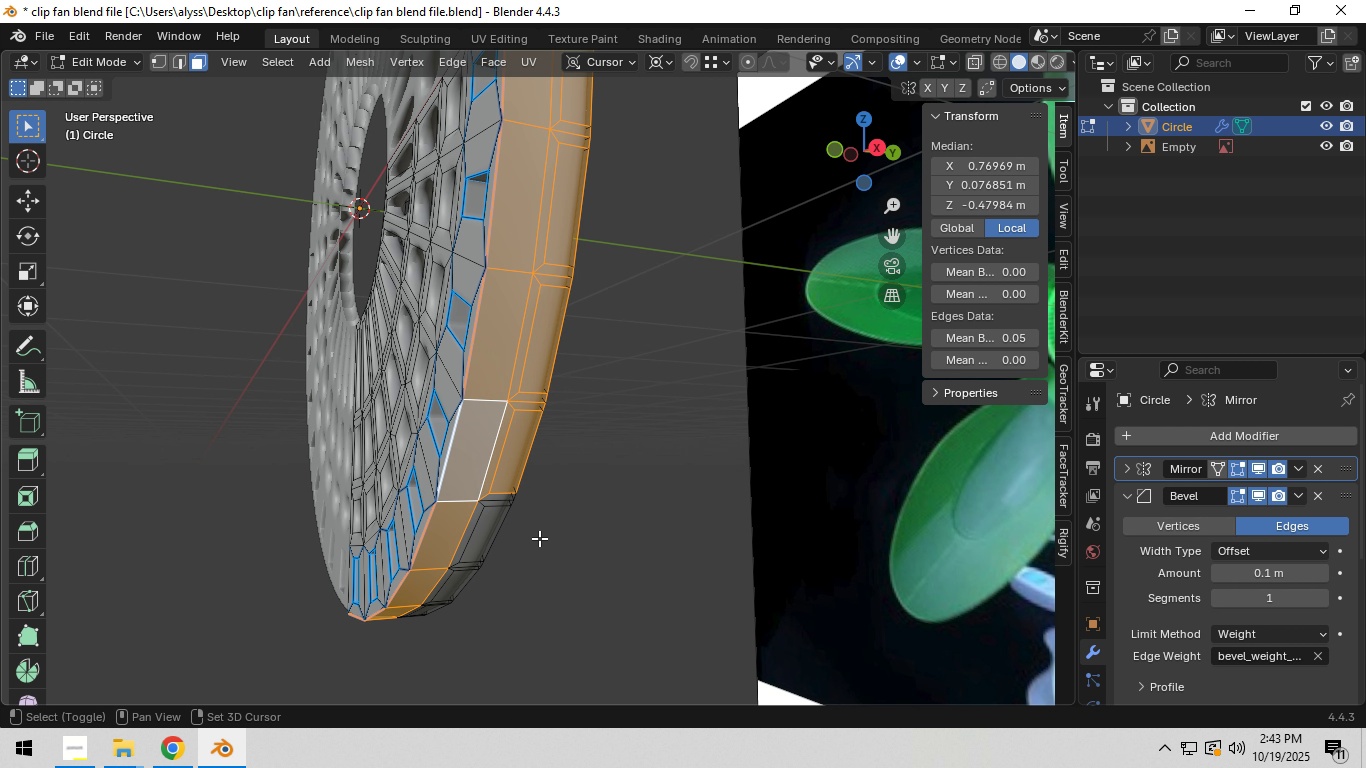 
hold_key(key=ShiftLeft, duration=0.46)
 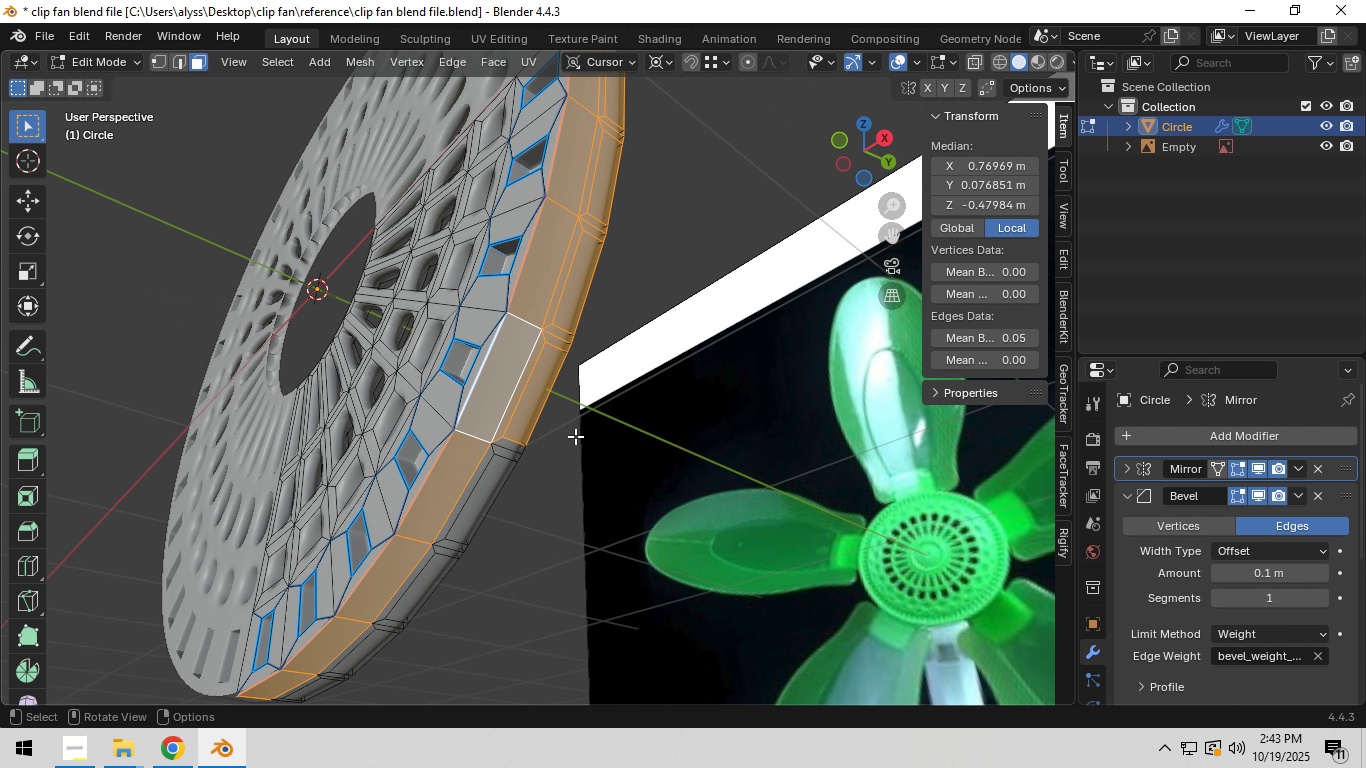 
scroll: coordinate [571, 456], scroll_direction: down, amount: 4.0
 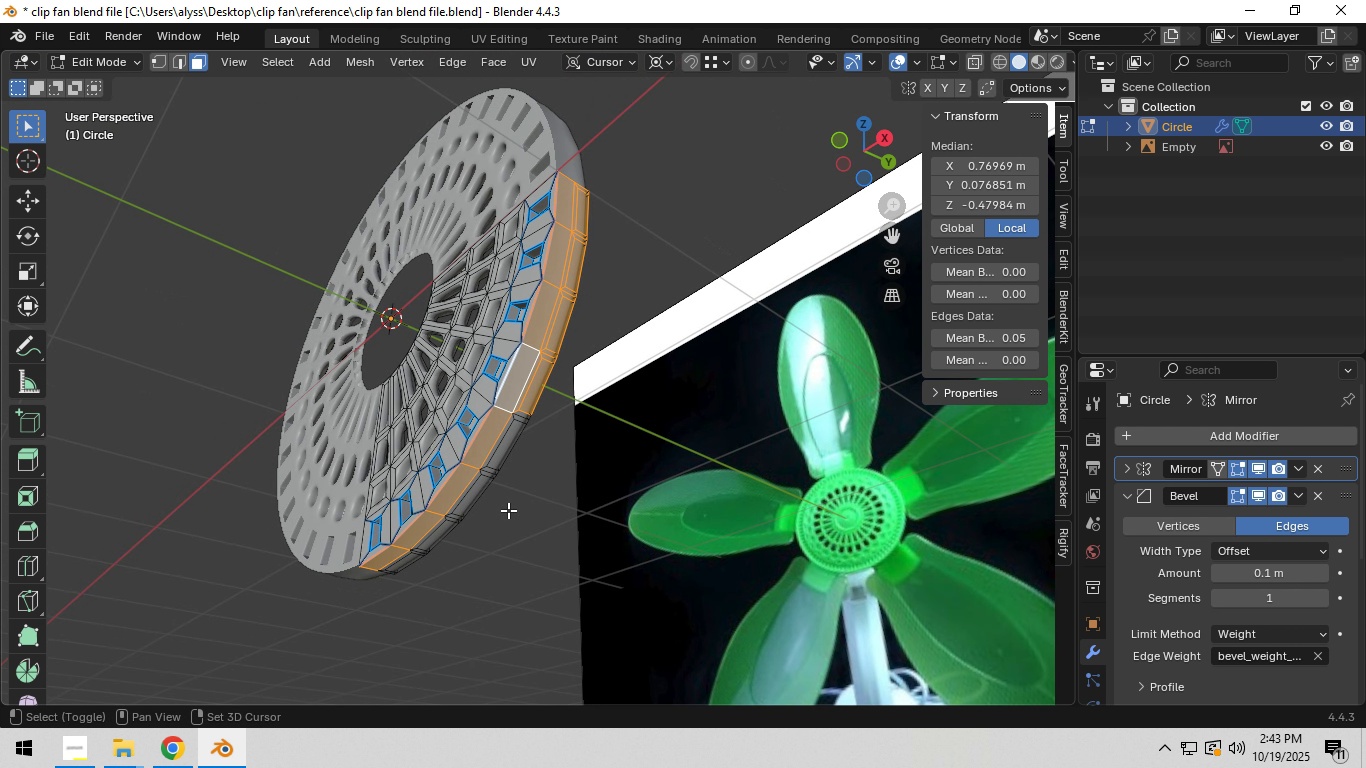 
hold_key(key=ShiftLeft, duration=0.52)
 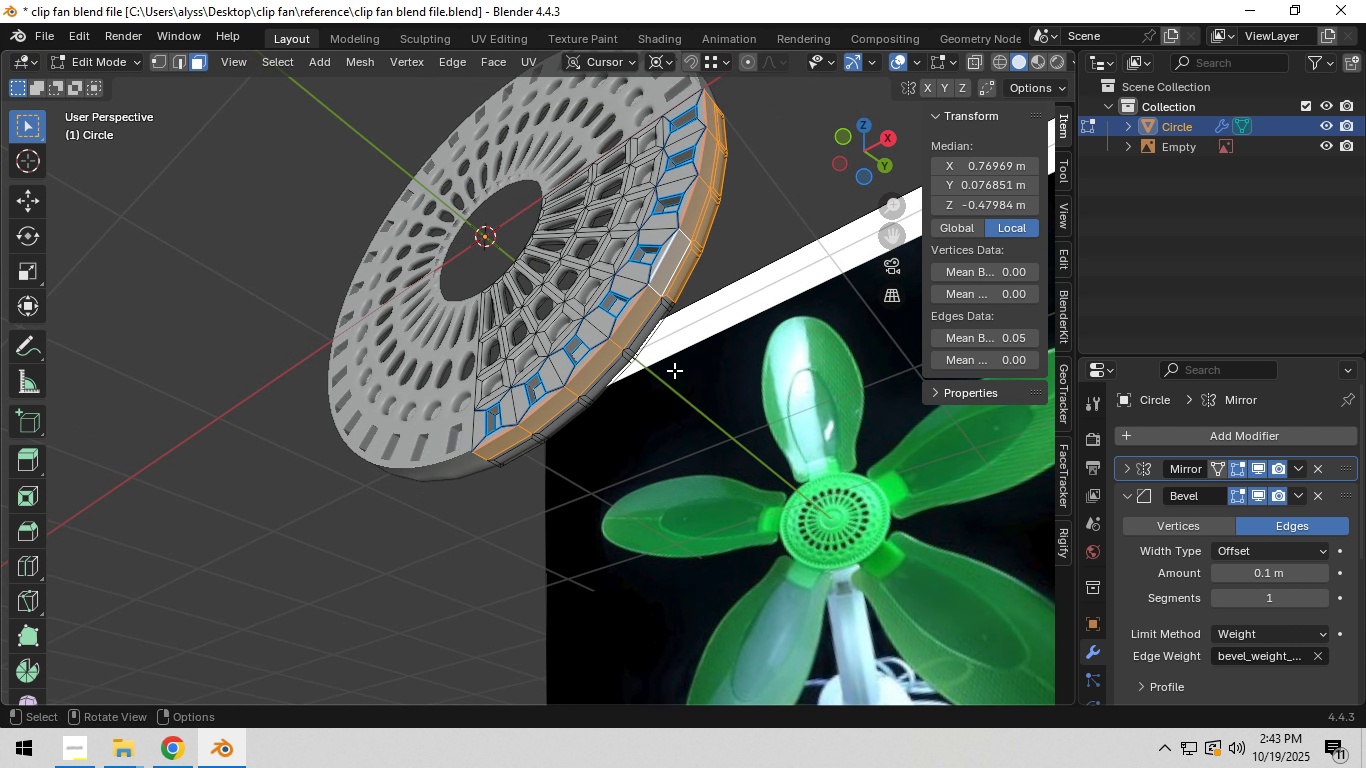 
key(C)
 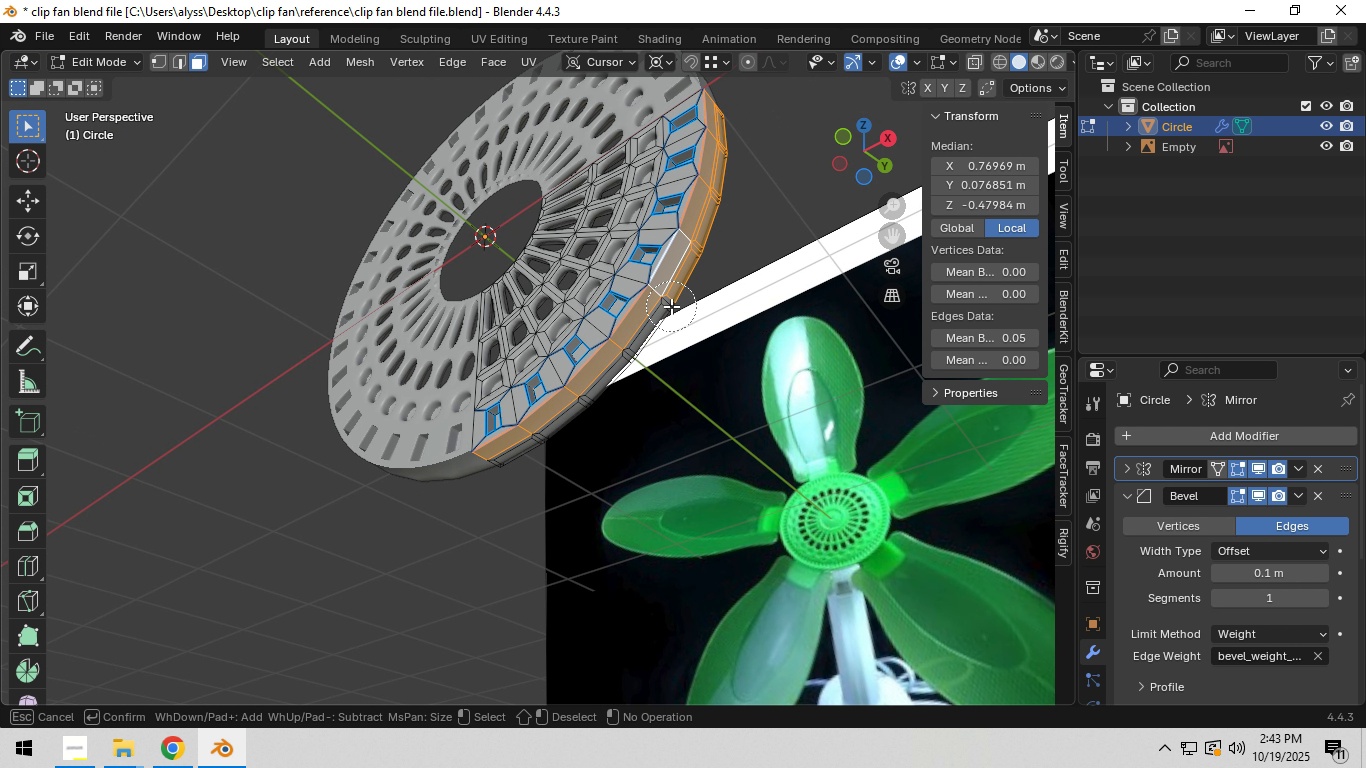 
left_click_drag(start_coordinate=[671, 306], to_coordinate=[485, 487])
 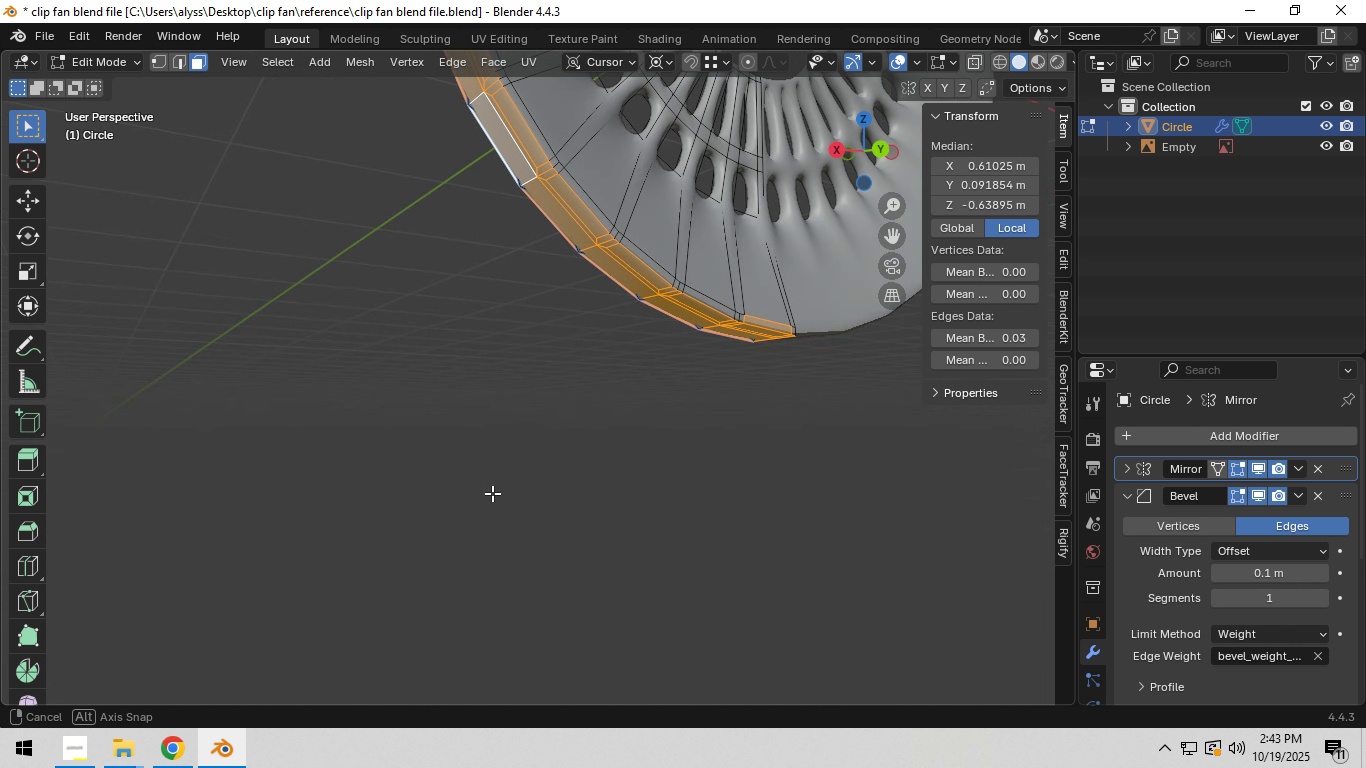 
scroll: coordinate [601, 393], scroll_direction: up, amount: 4.0
 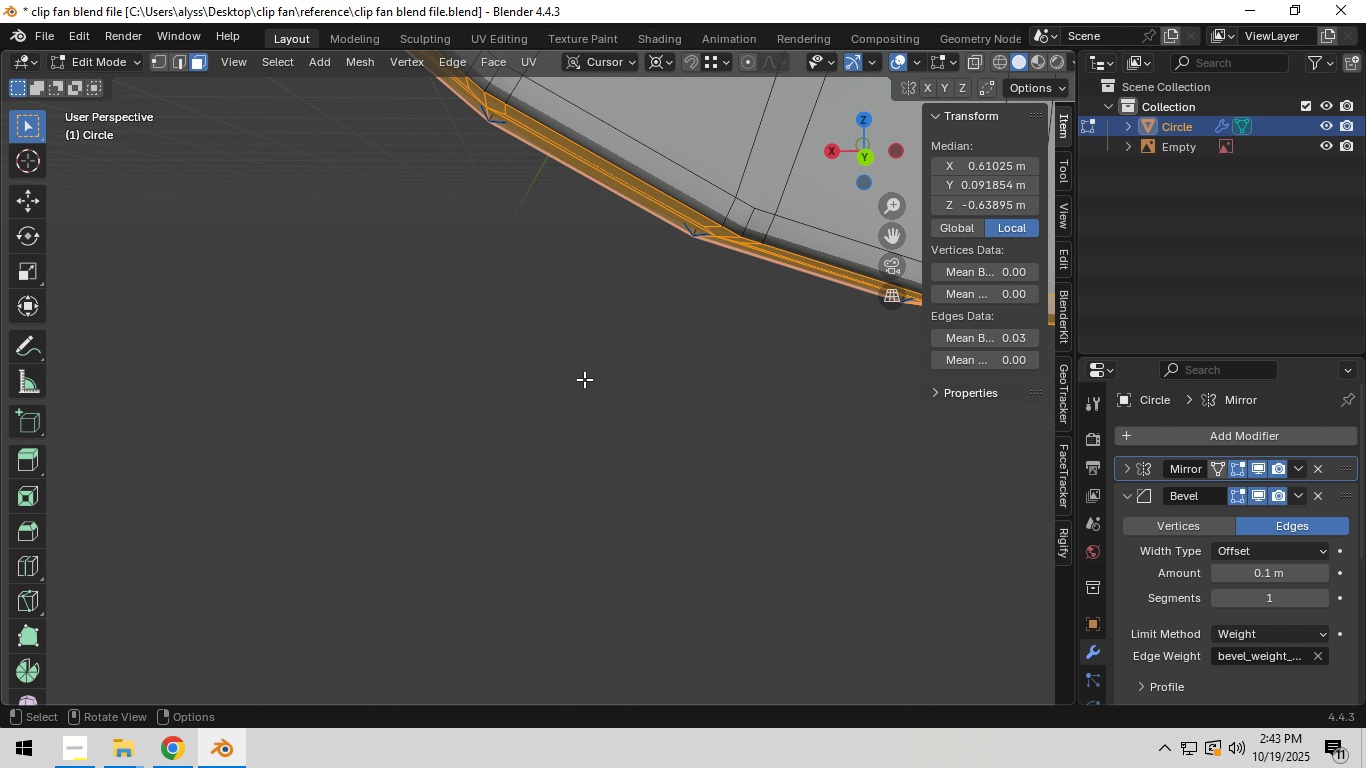 
scroll: coordinate [585, 377], scroll_direction: down, amount: 4.0
 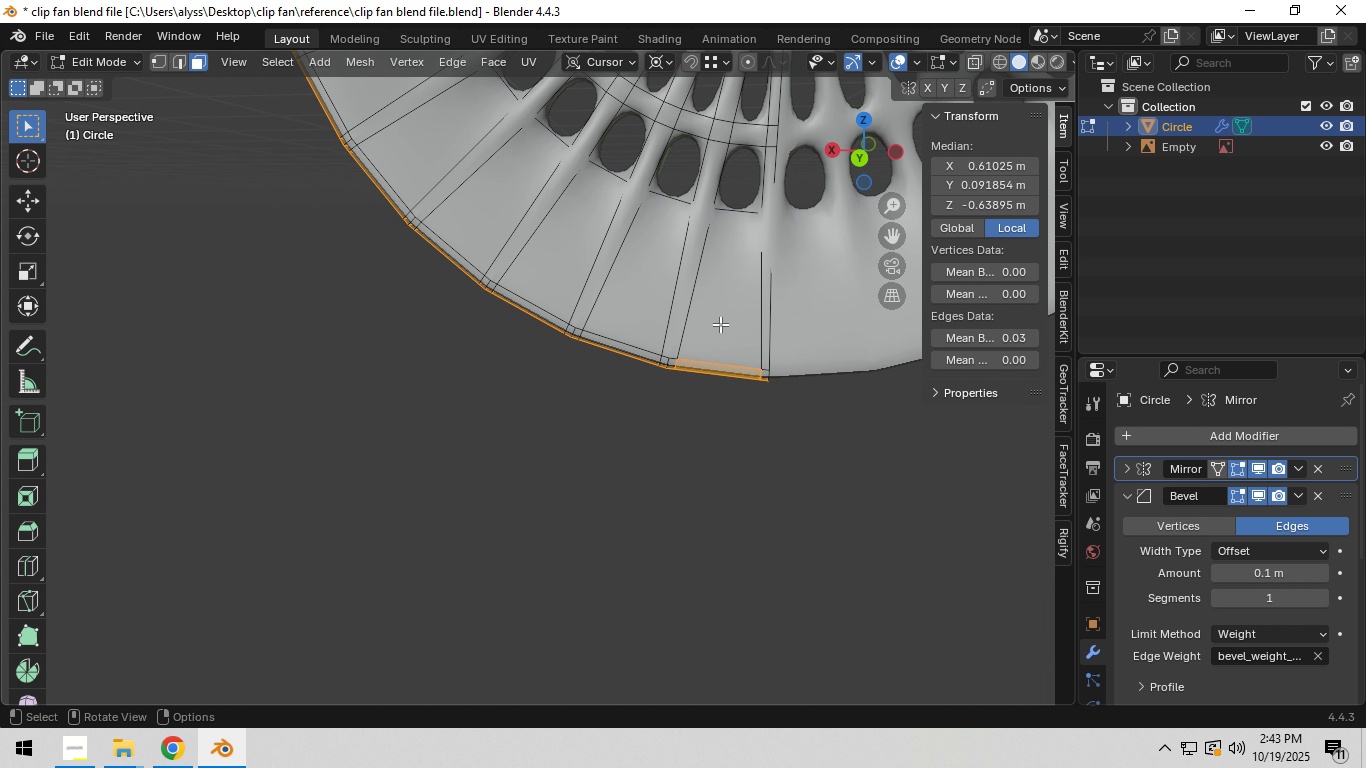 
key(E)
 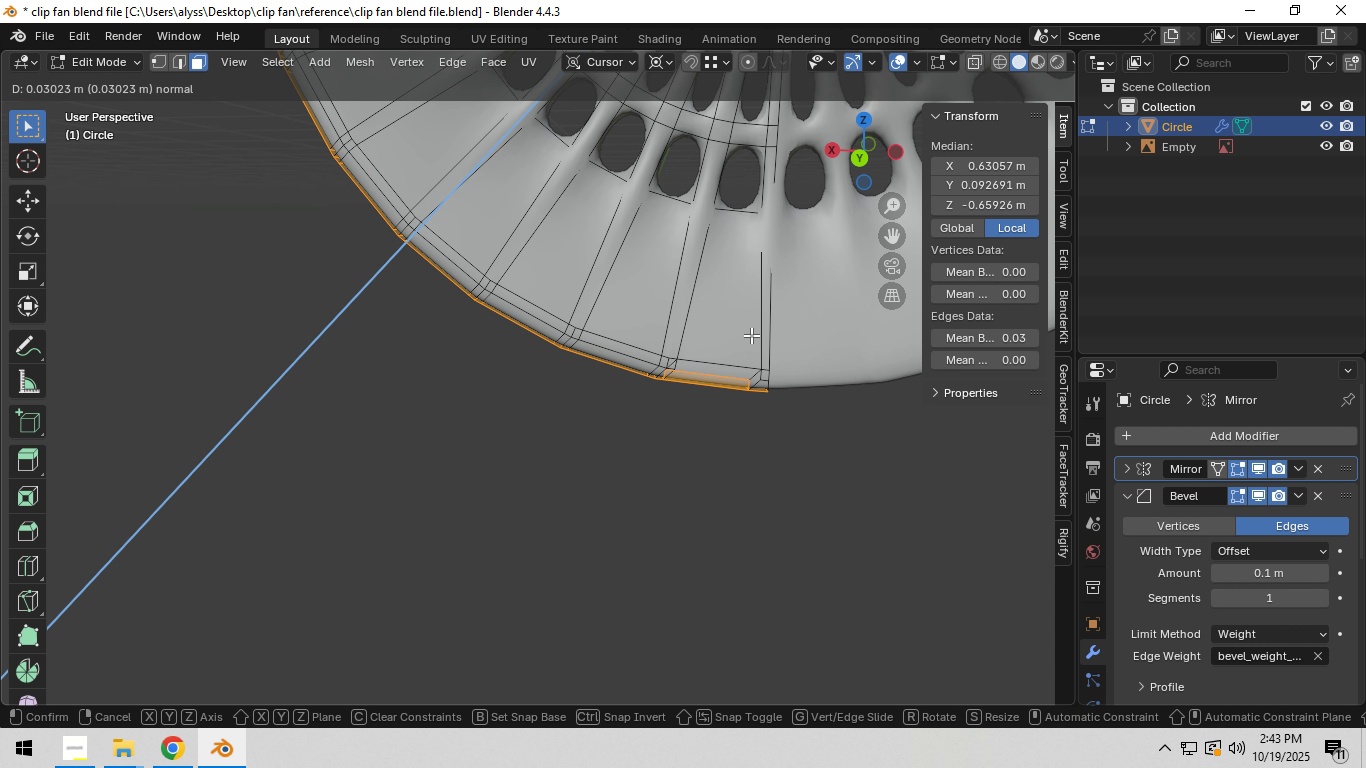 
right_click([751, 335])
 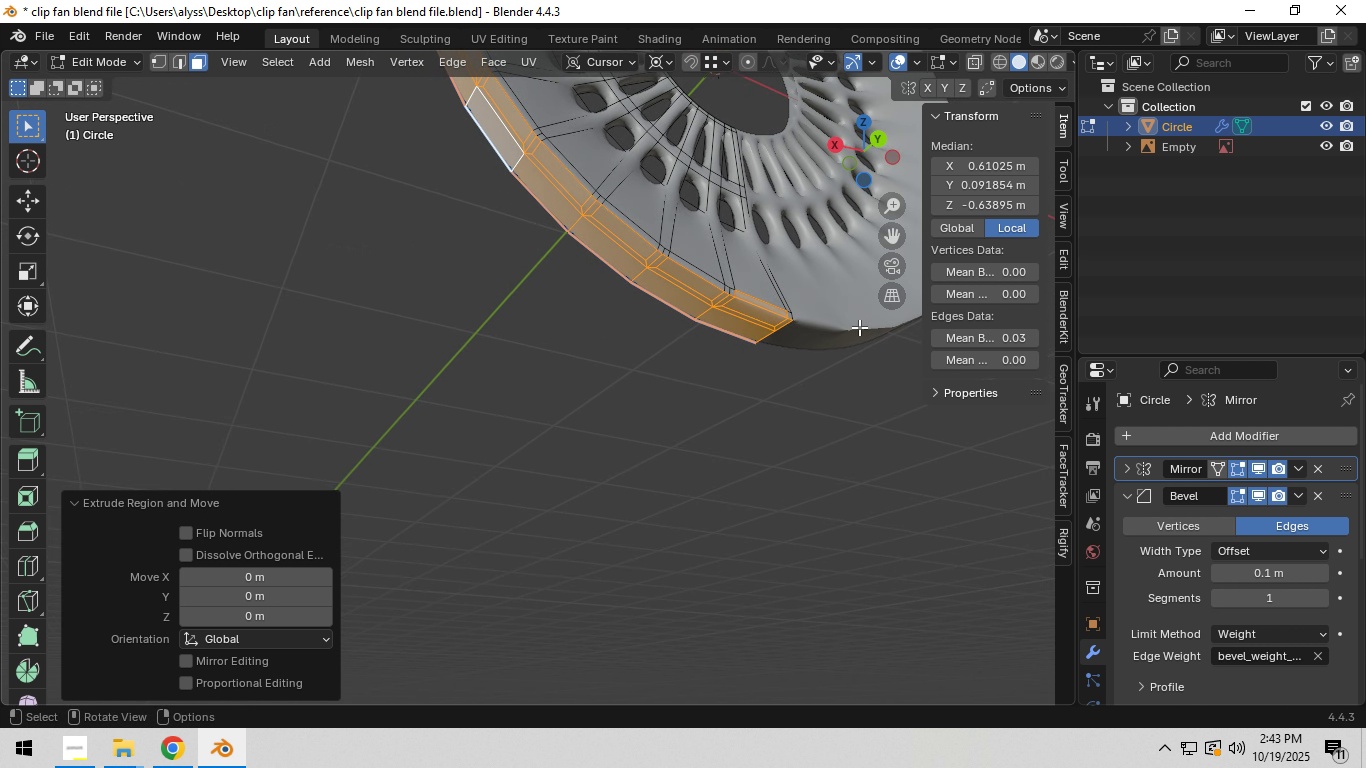 
key(Control+Z)
 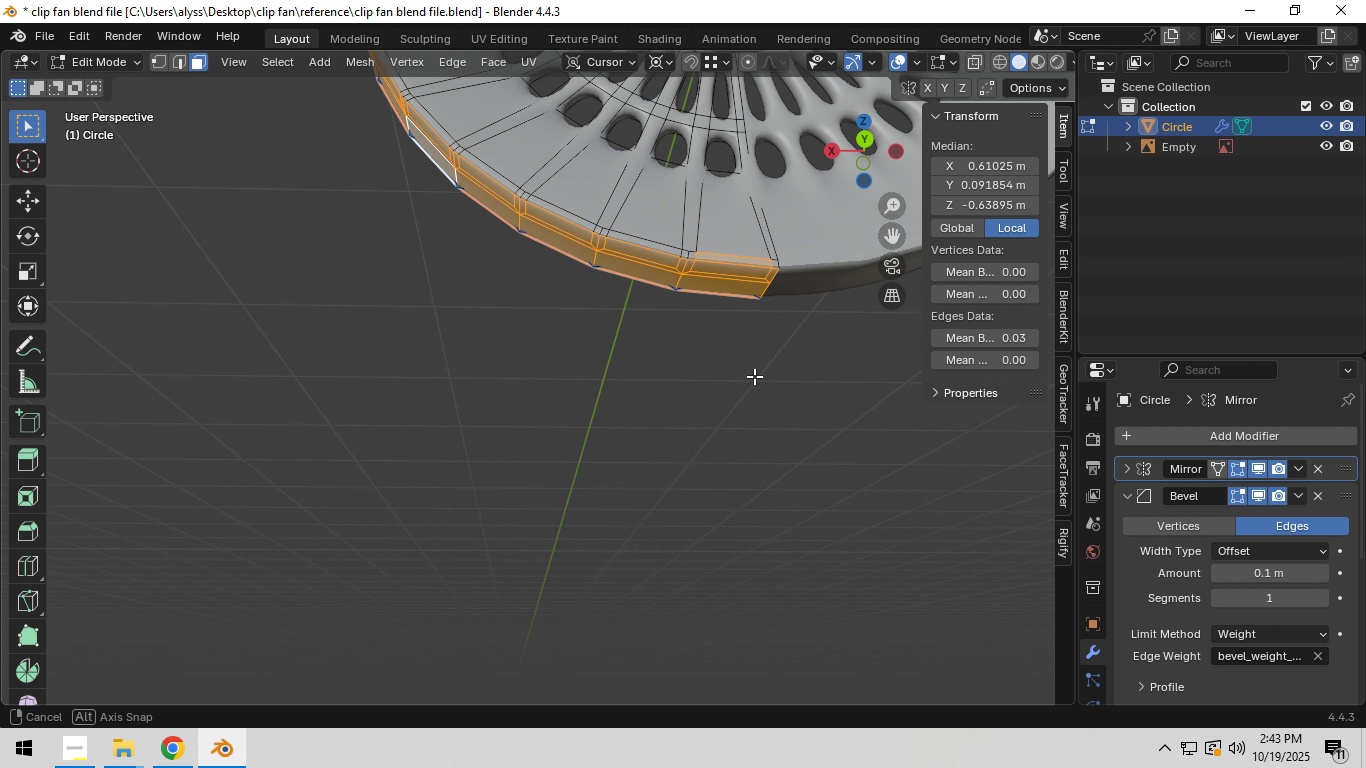 
scroll: coordinate [751, 375], scroll_direction: up, amount: 2.0
 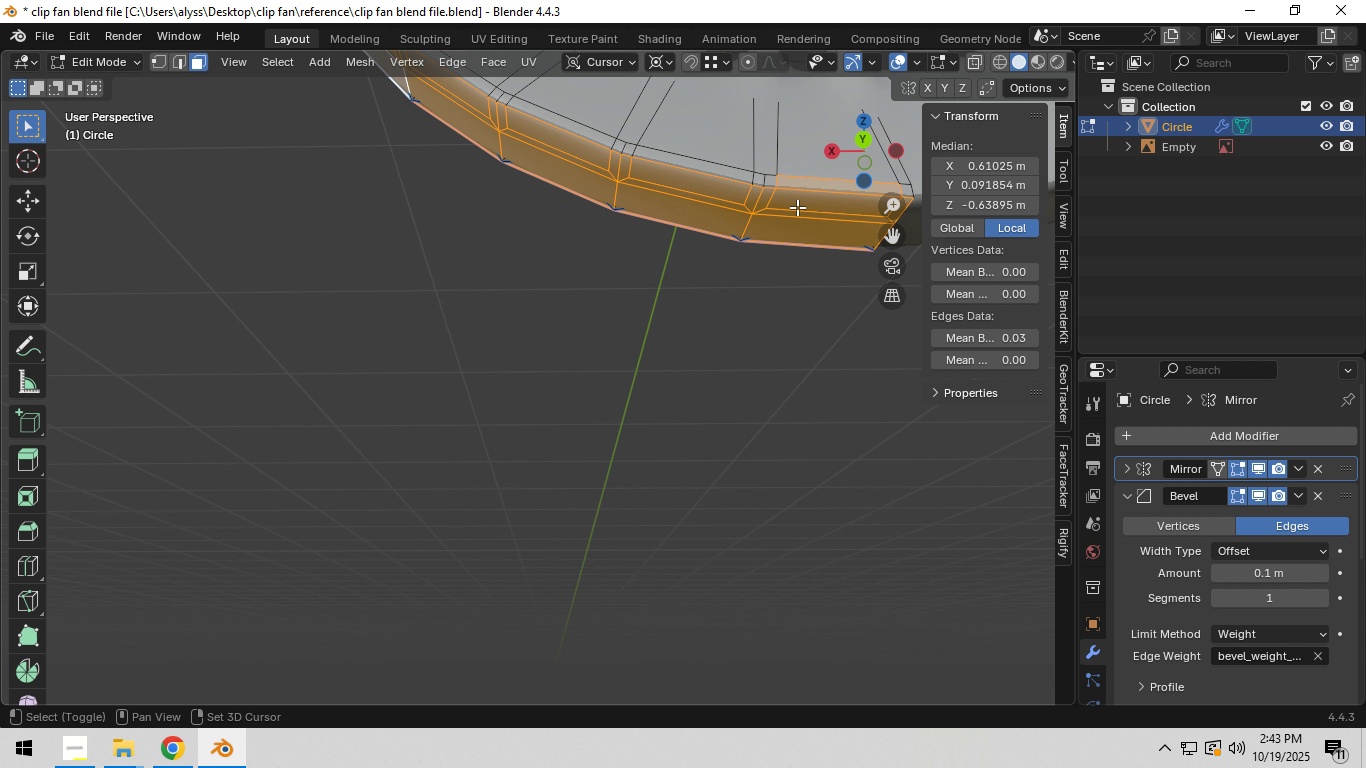 
hold_key(key=ShiftLeft, duration=0.68)
left_click([817, 184])
 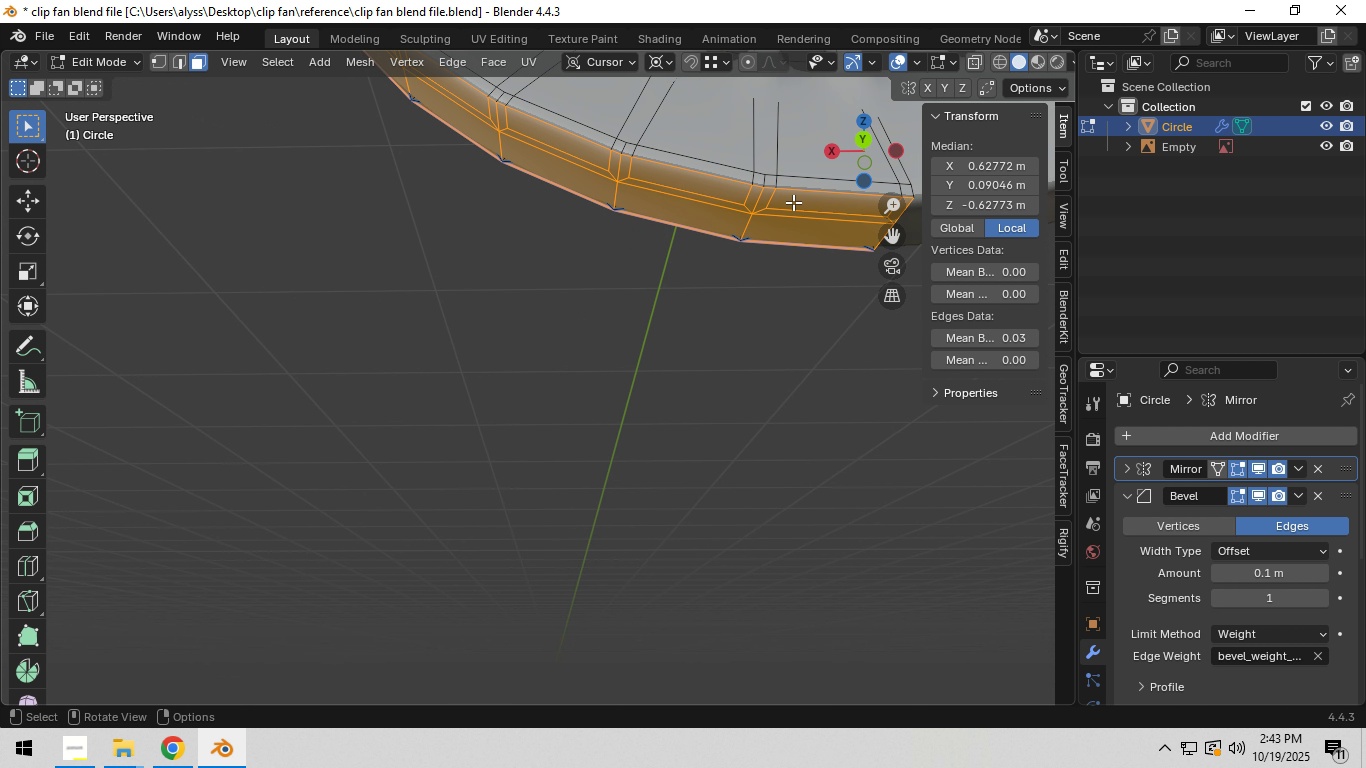 
scroll: coordinate [784, 210], scroll_direction: down, amount: 3.0
 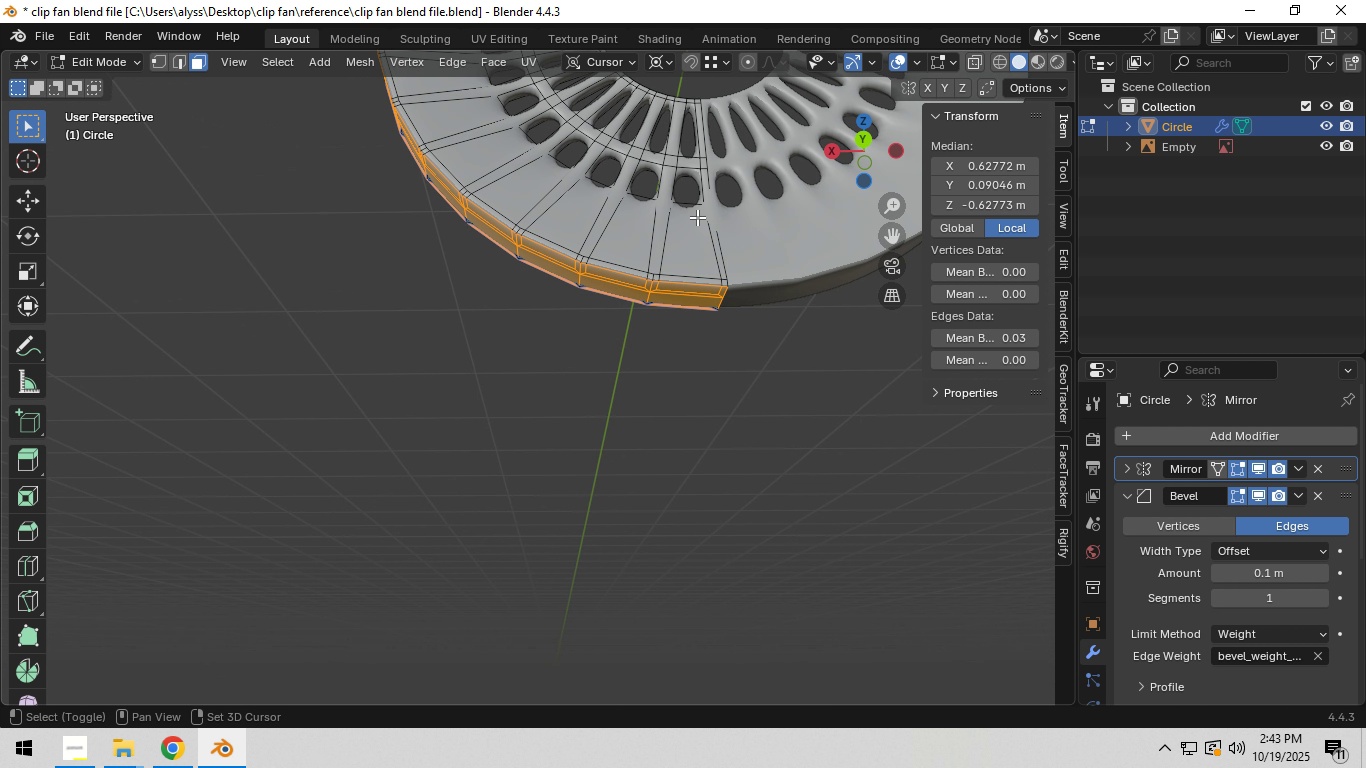 
hold_key(key=ShiftLeft, duration=0.6)
 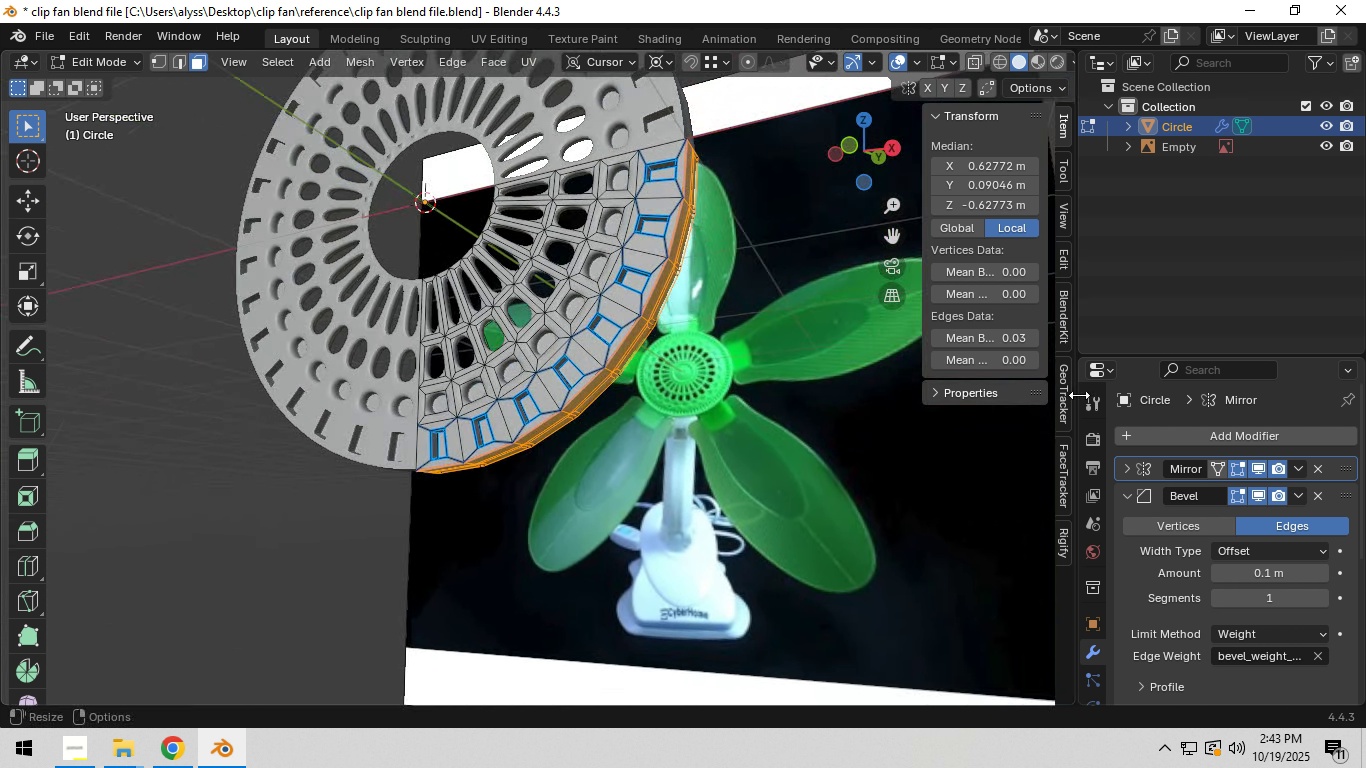 
hold_key(key=ShiftLeft, duration=0.38)
 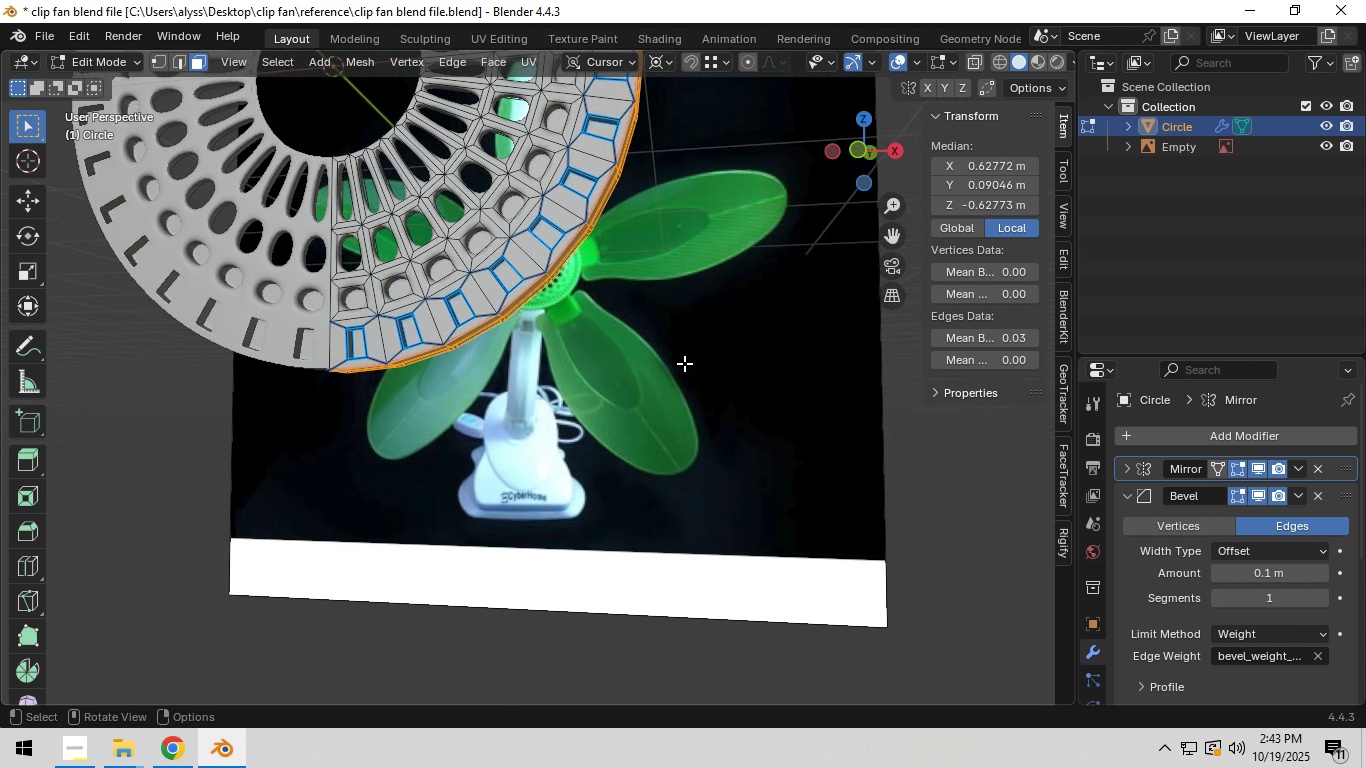 
scroll: coordinate [684, 363], scroll_direction: up, amount: 5.0
 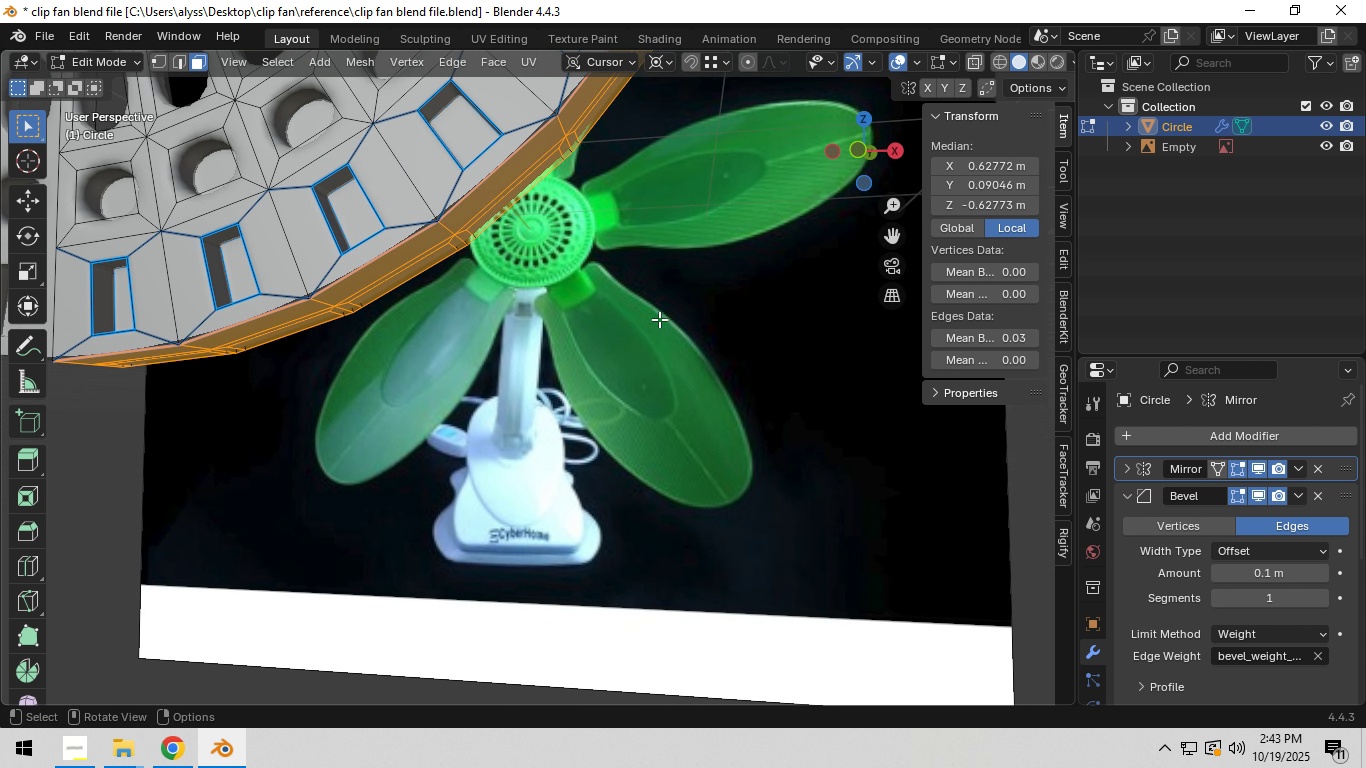 
key(Shift+ShiftLeft)
 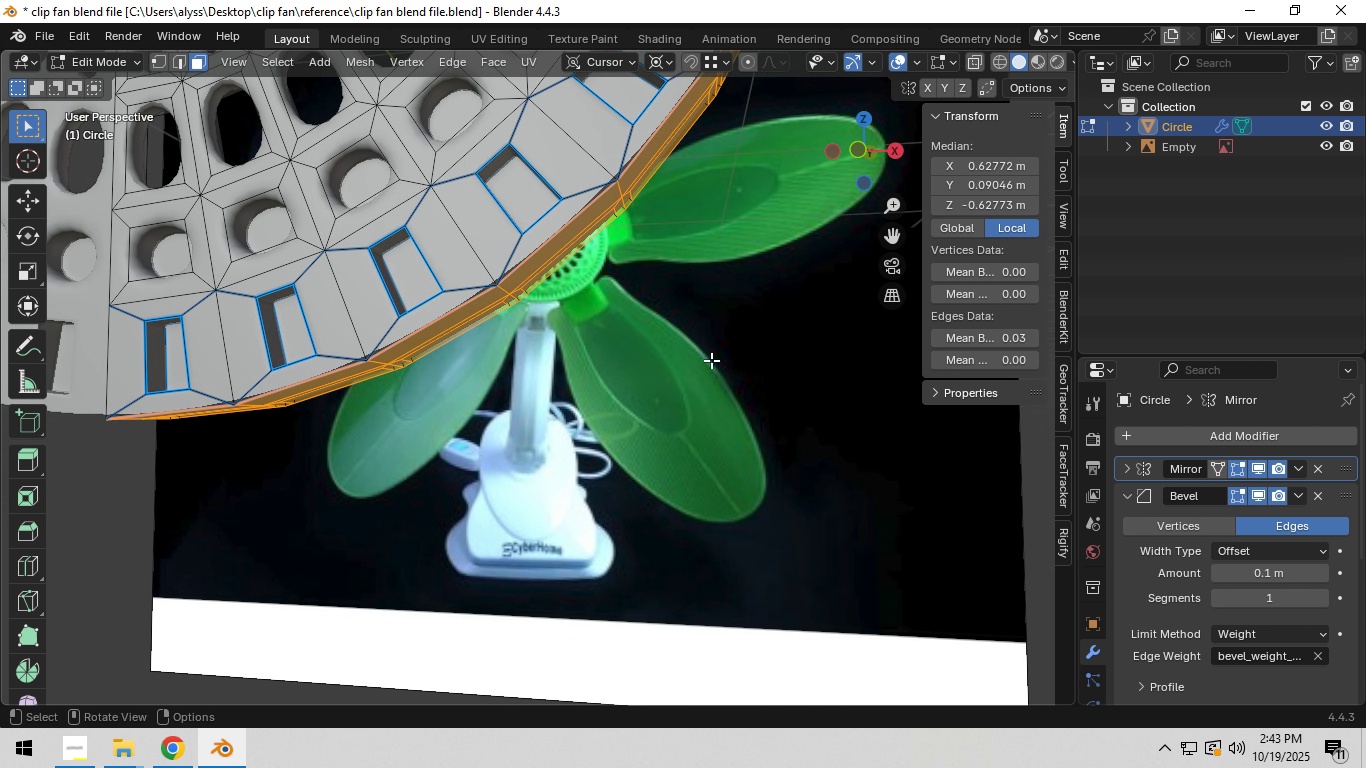 
key(E)
 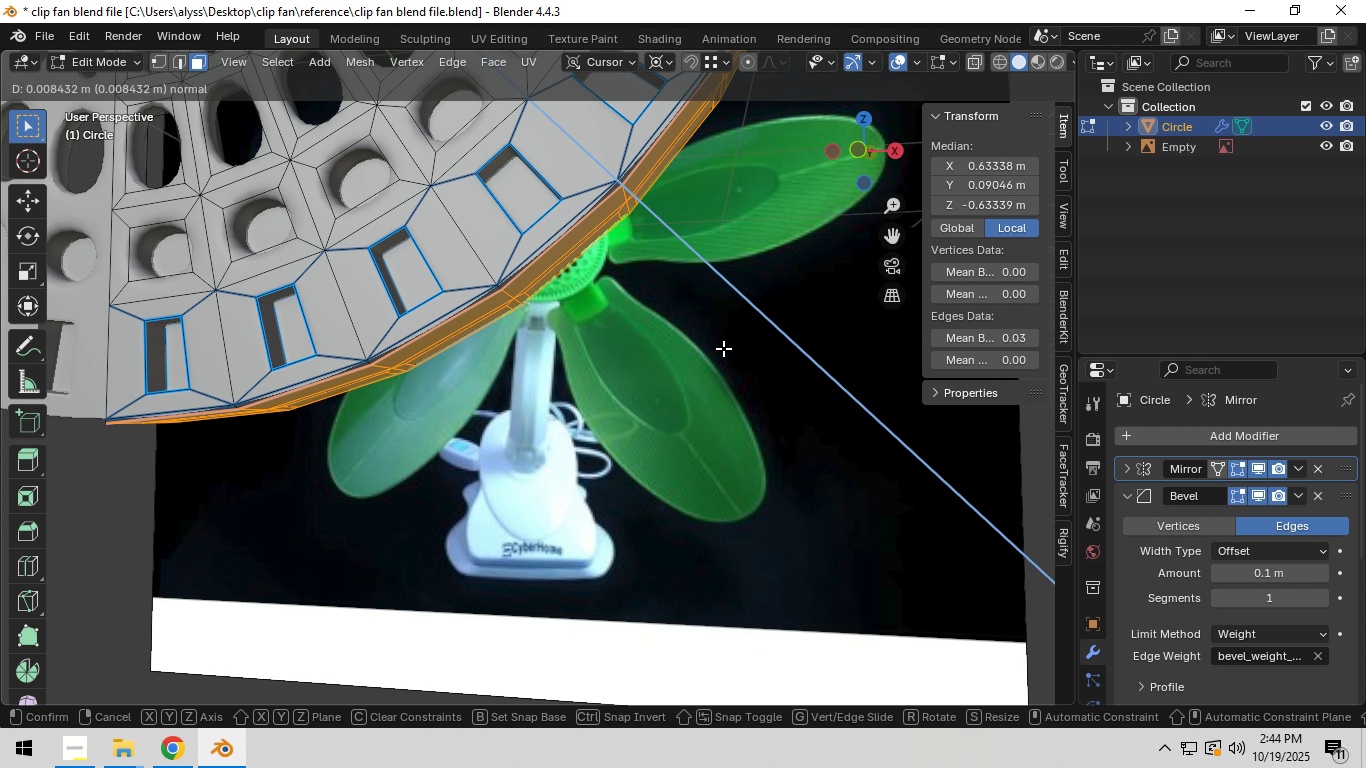 
right_click([723, 348])
 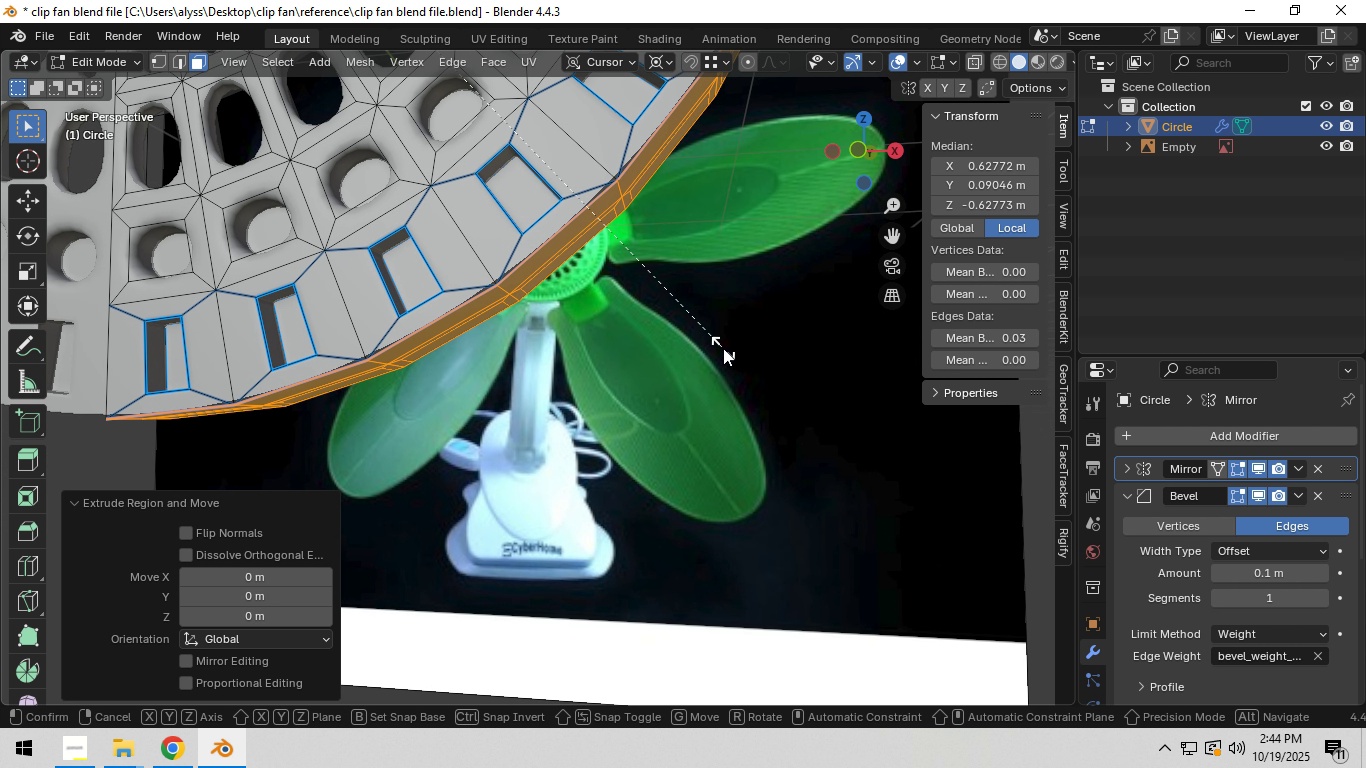 
key(S)
 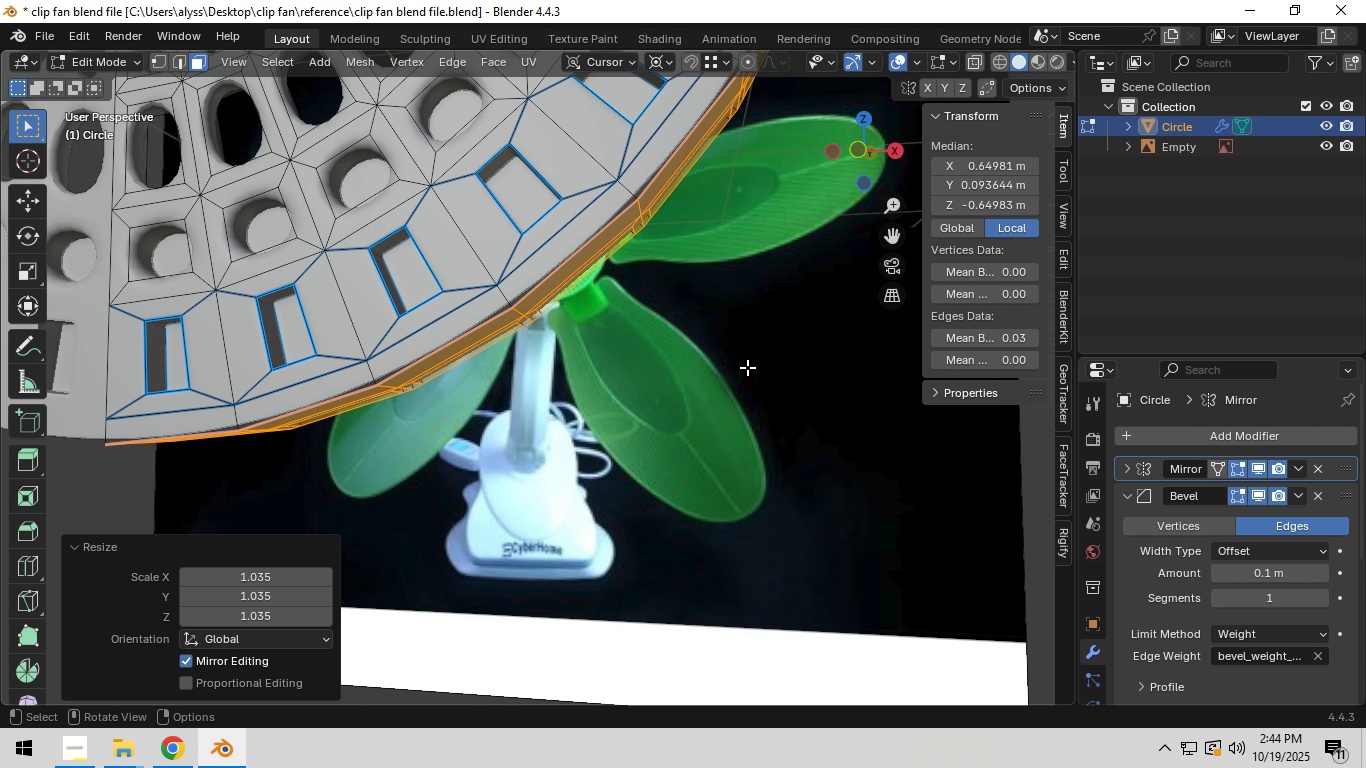 
double_click([747, 358])
 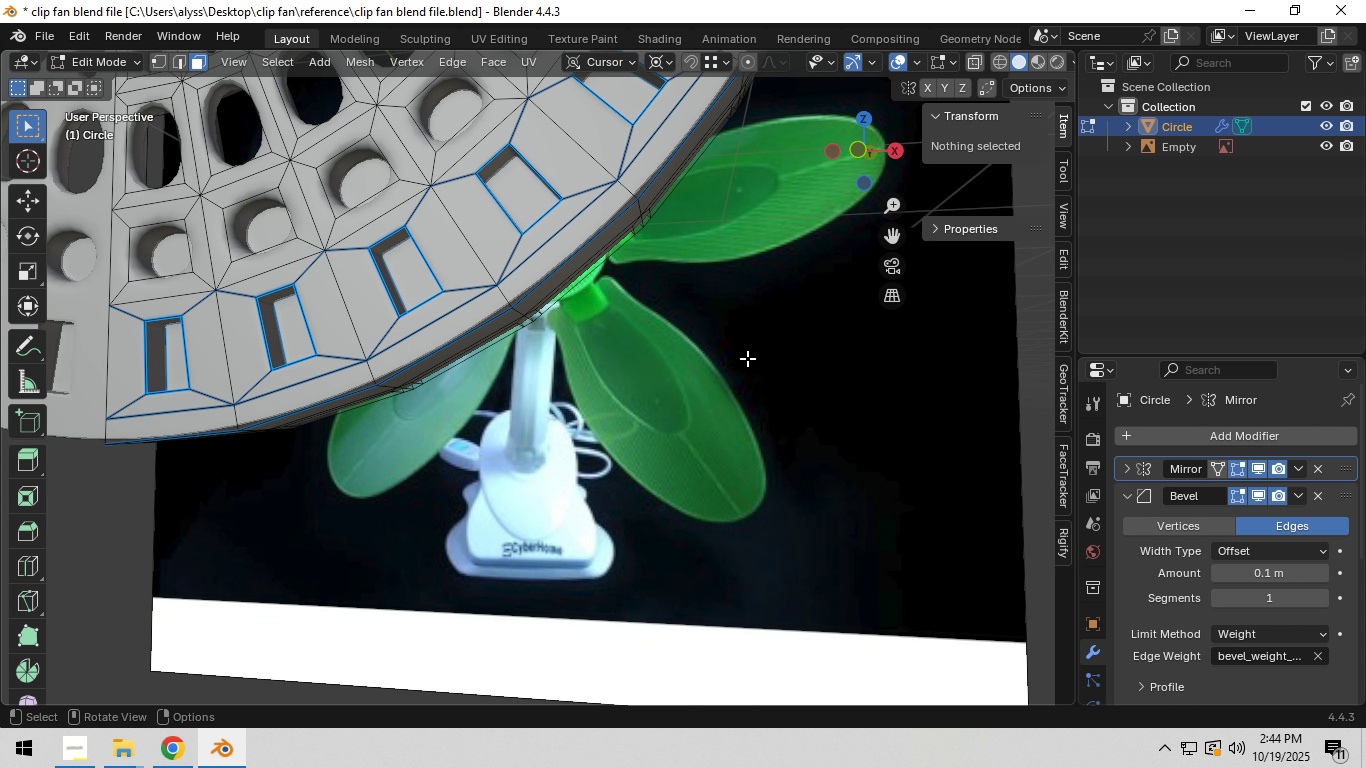 
key(Tab)
 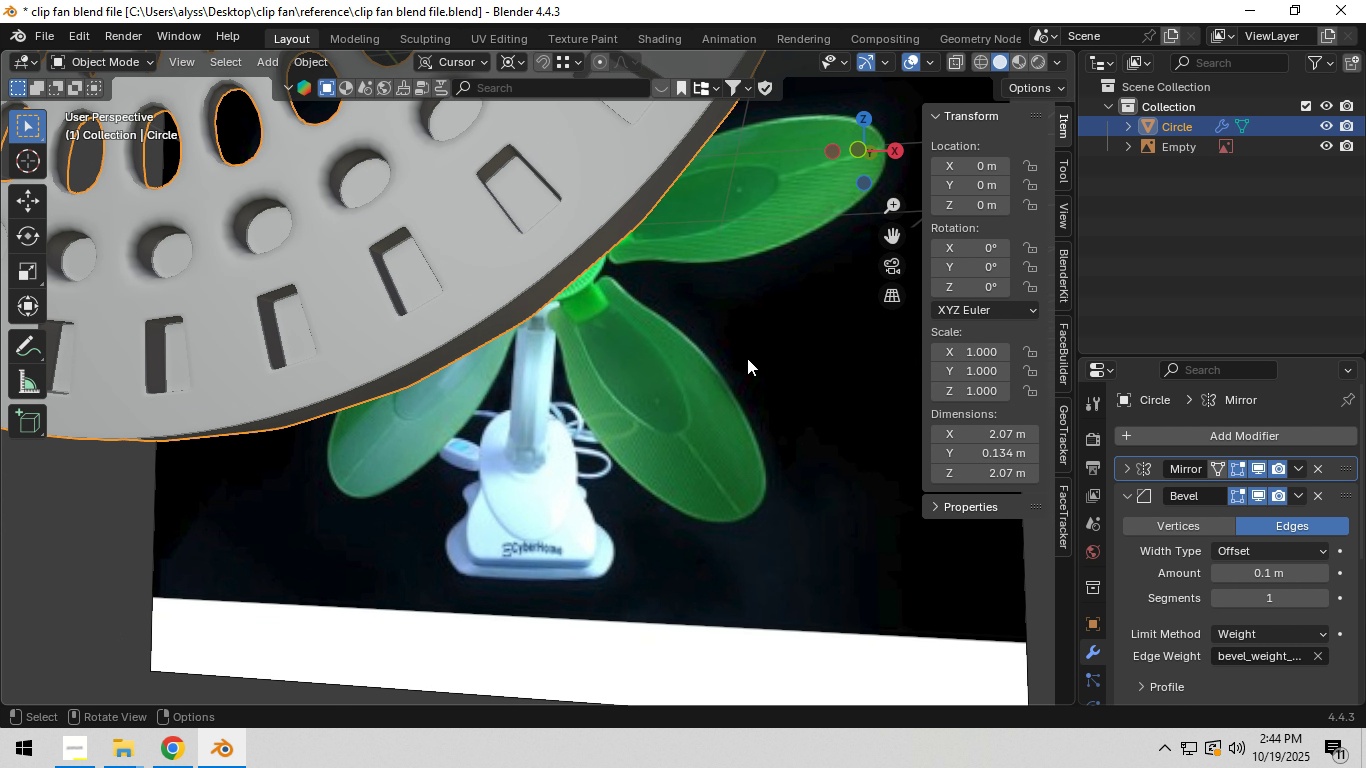 
scroll: coordinate [747, 358], scroll_direction: down, amount: 5.0
 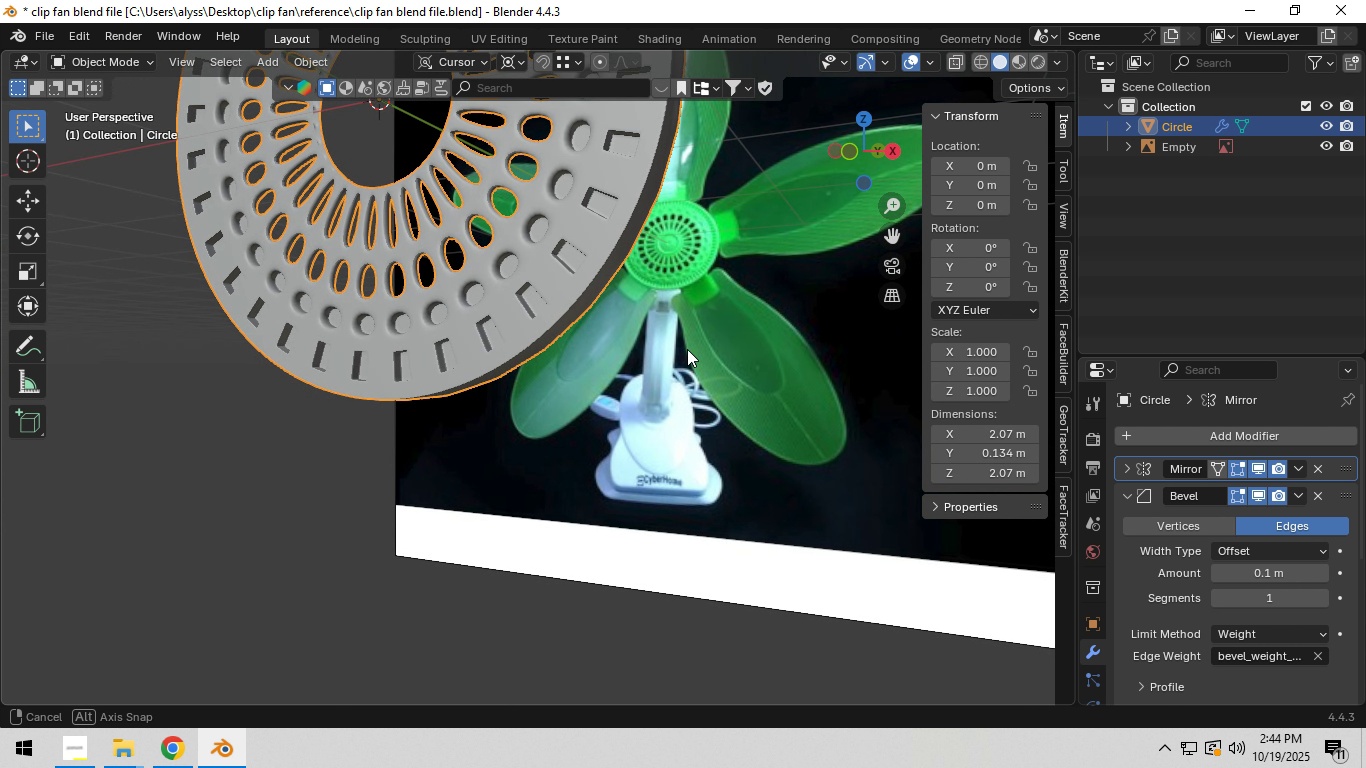 
key(Tab)
 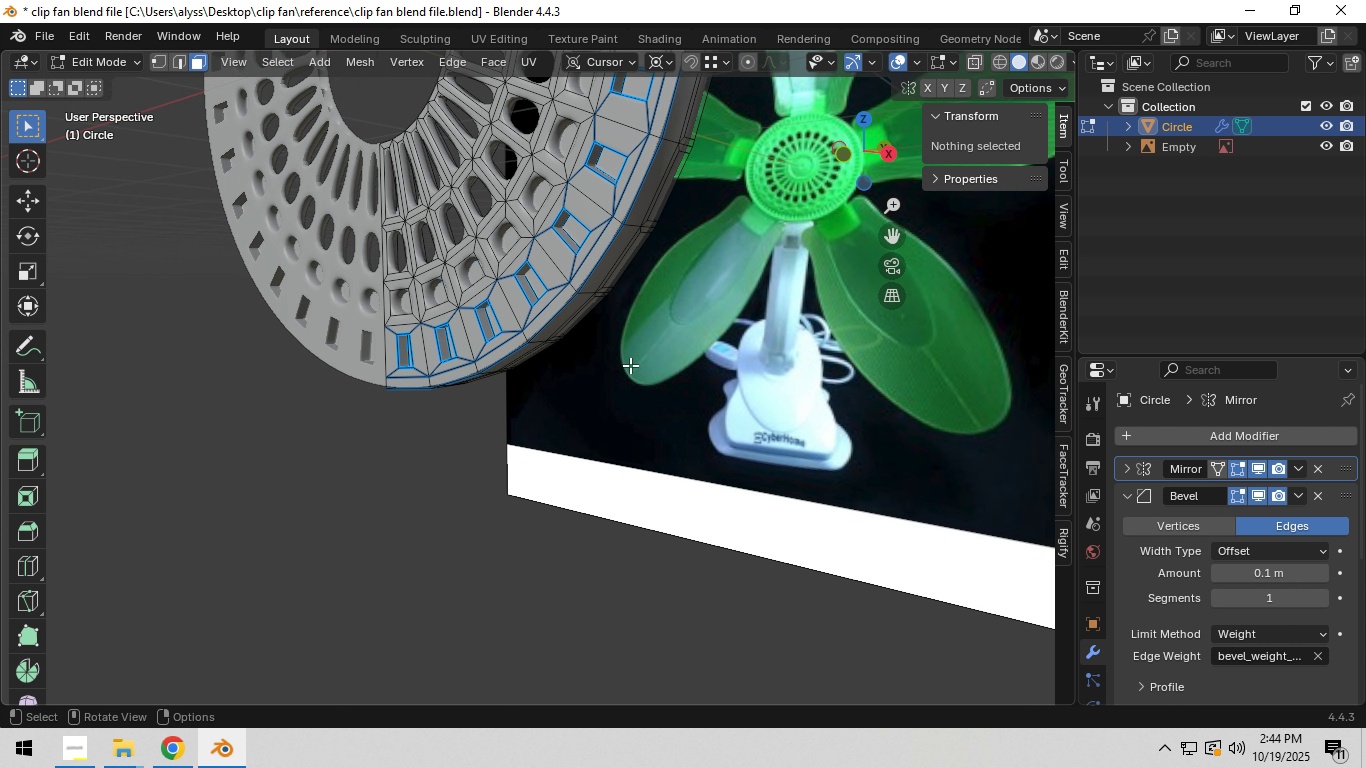 
scroll: coordinate [630, 365], scroll_direction: up, amount: 5.0
 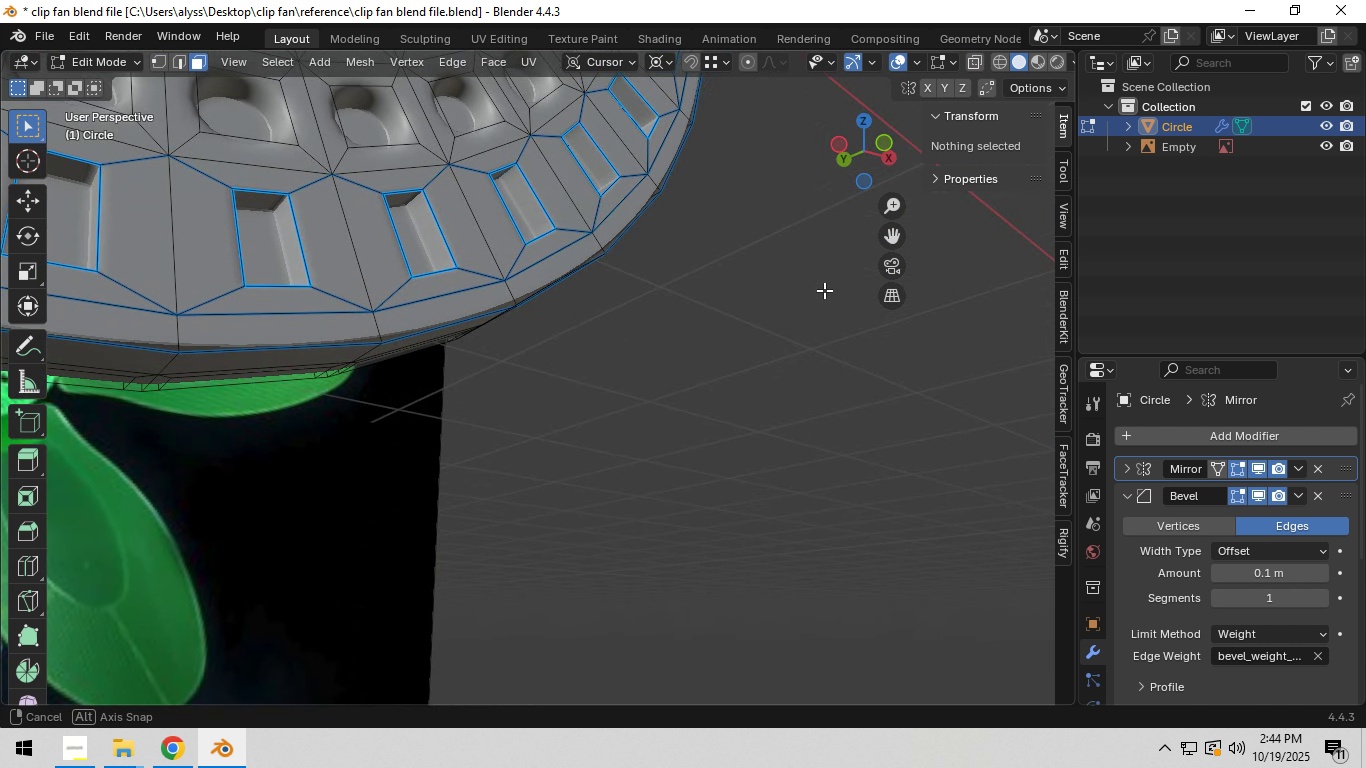 
hold_key(key=AltLeft, duration=1.23)
left_click([564, 280])
 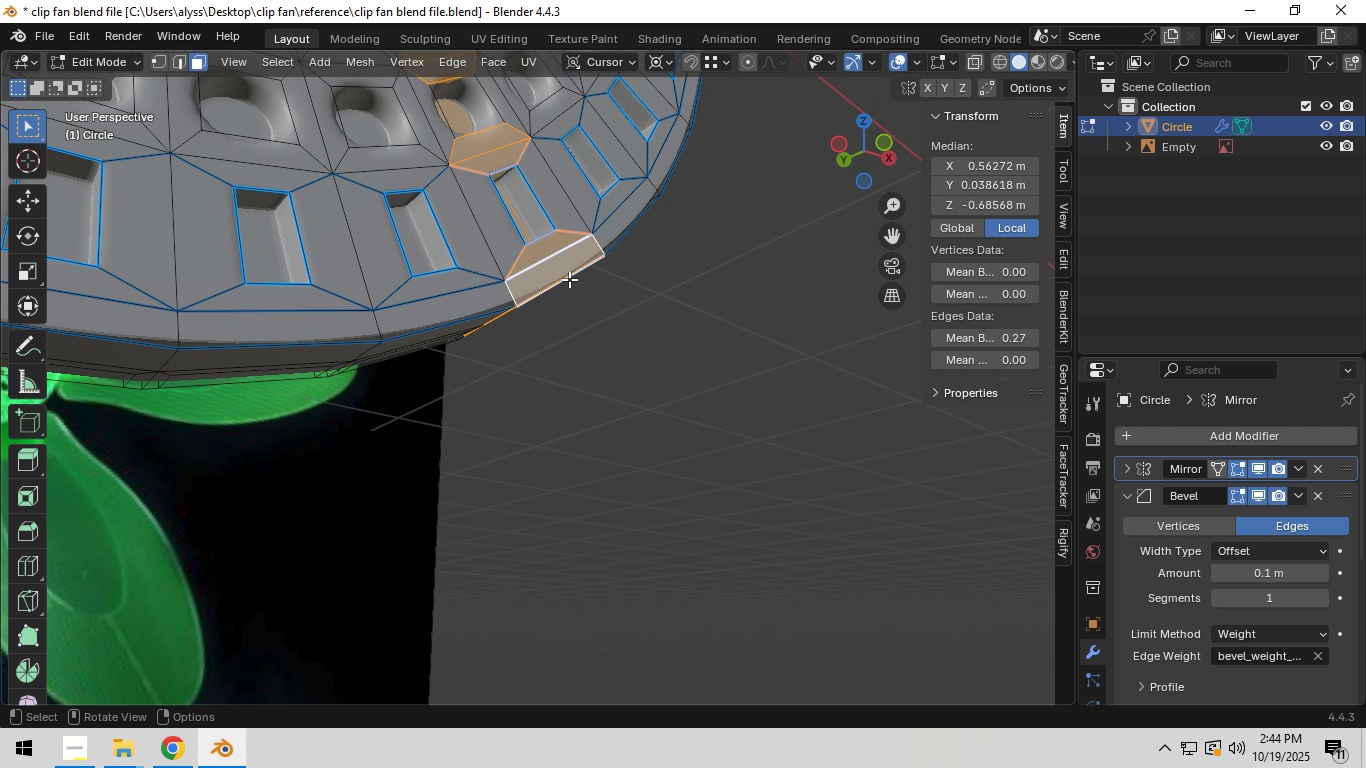 
key(2)
 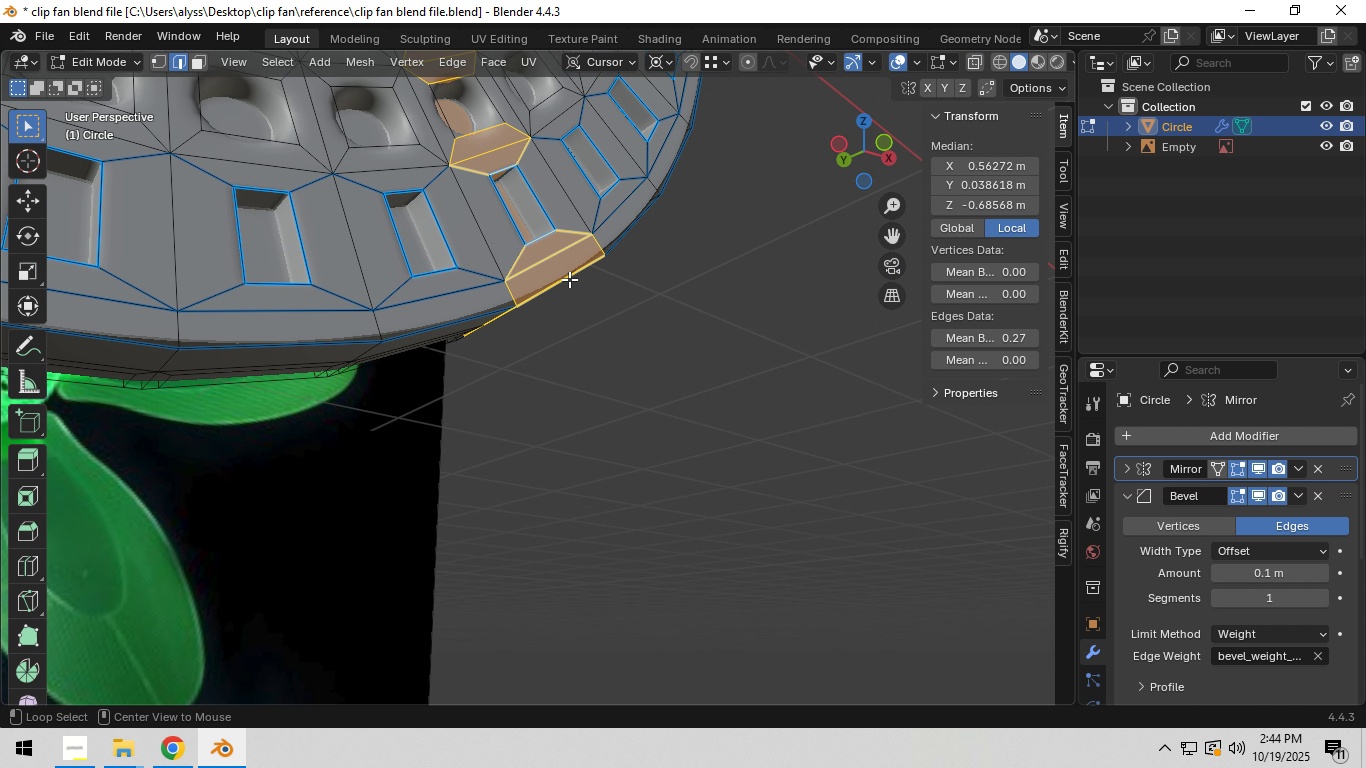 
hold_key(key=AltLeft, duration=0.63)
left_click([569, 279])
 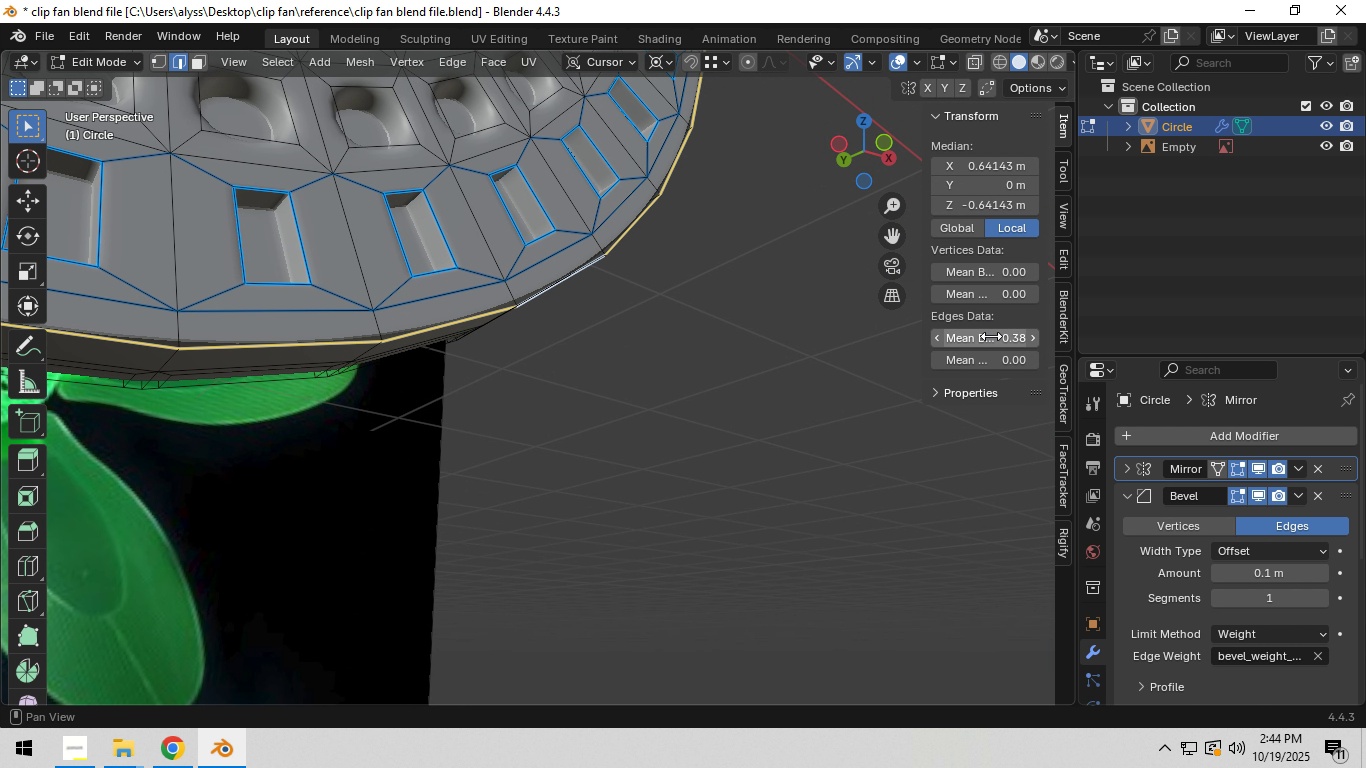 
left_click_drag(start_coordinate=[991, 336], to_coordinate=[223, 331])
 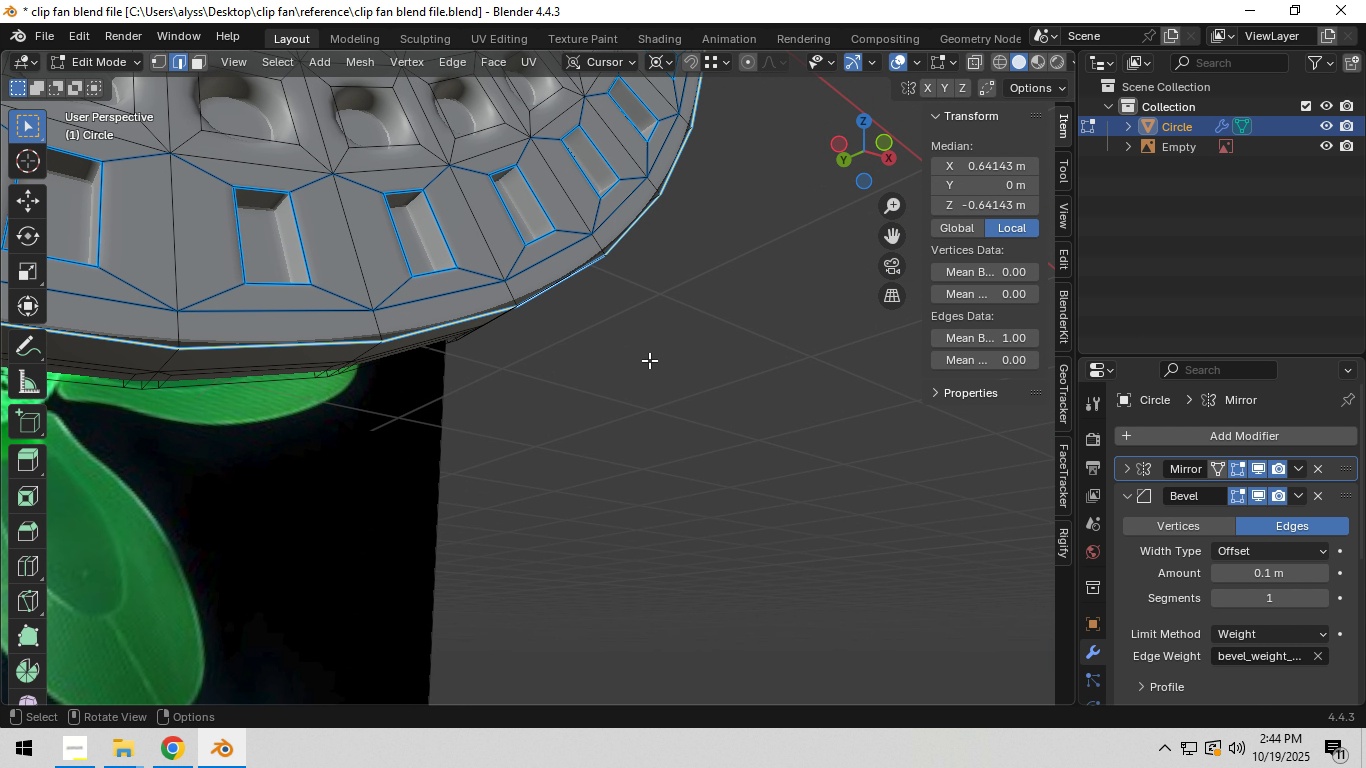 
left_click([649, 360])
 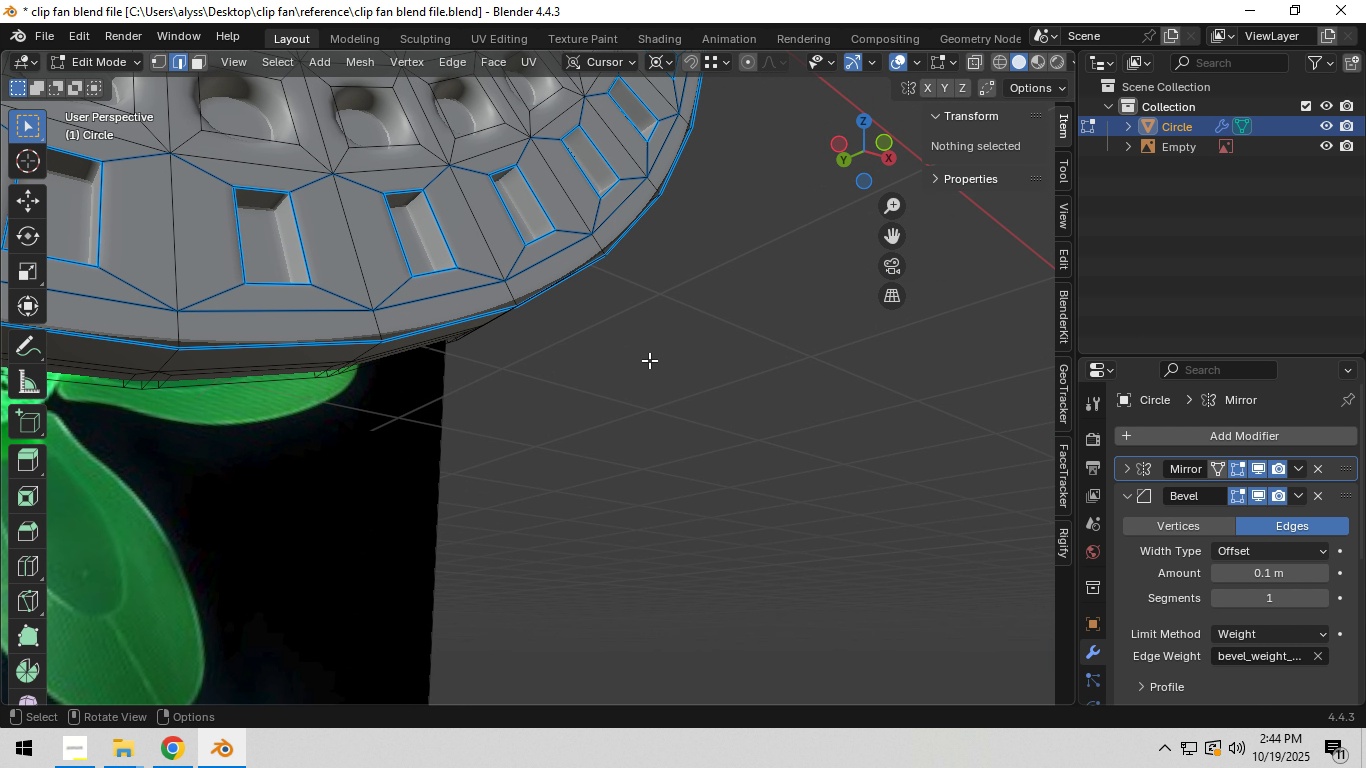 
key(Tab)
 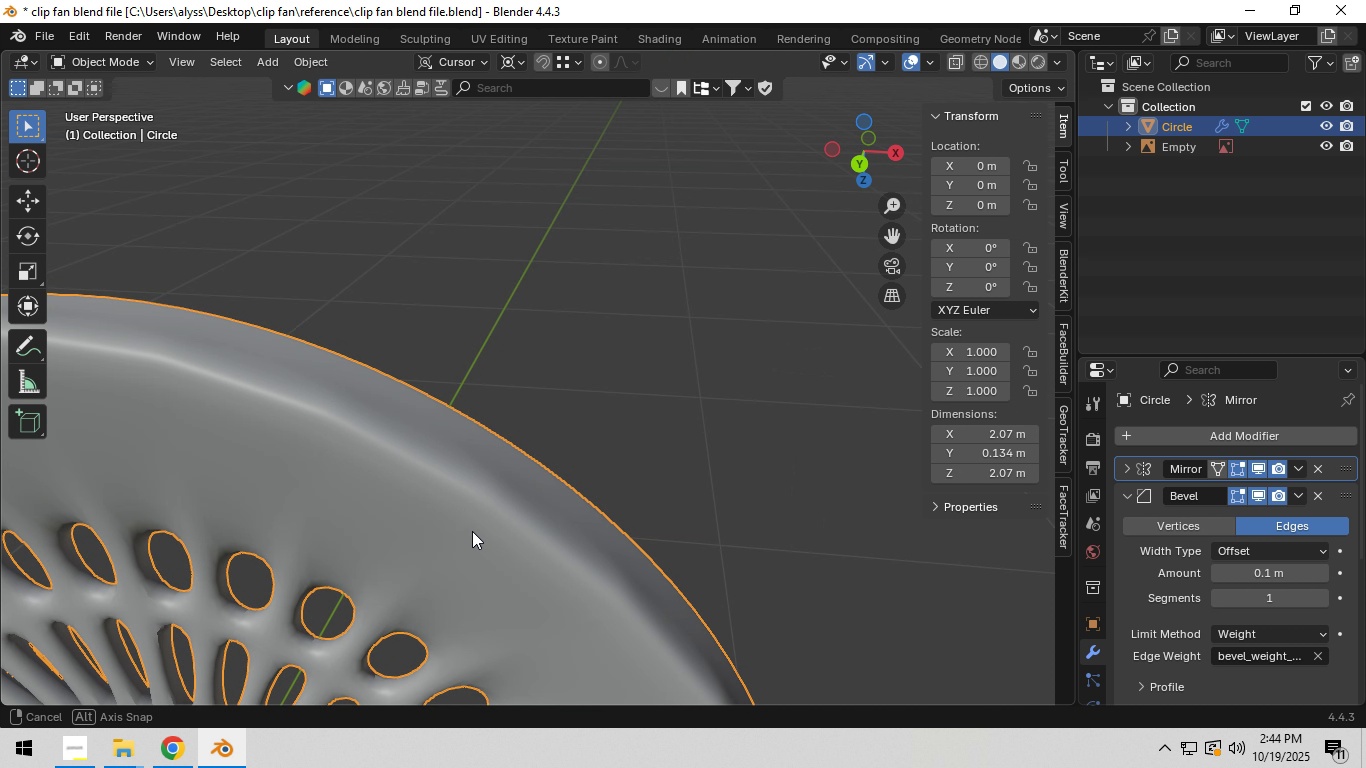 
left_click([519, 506])
 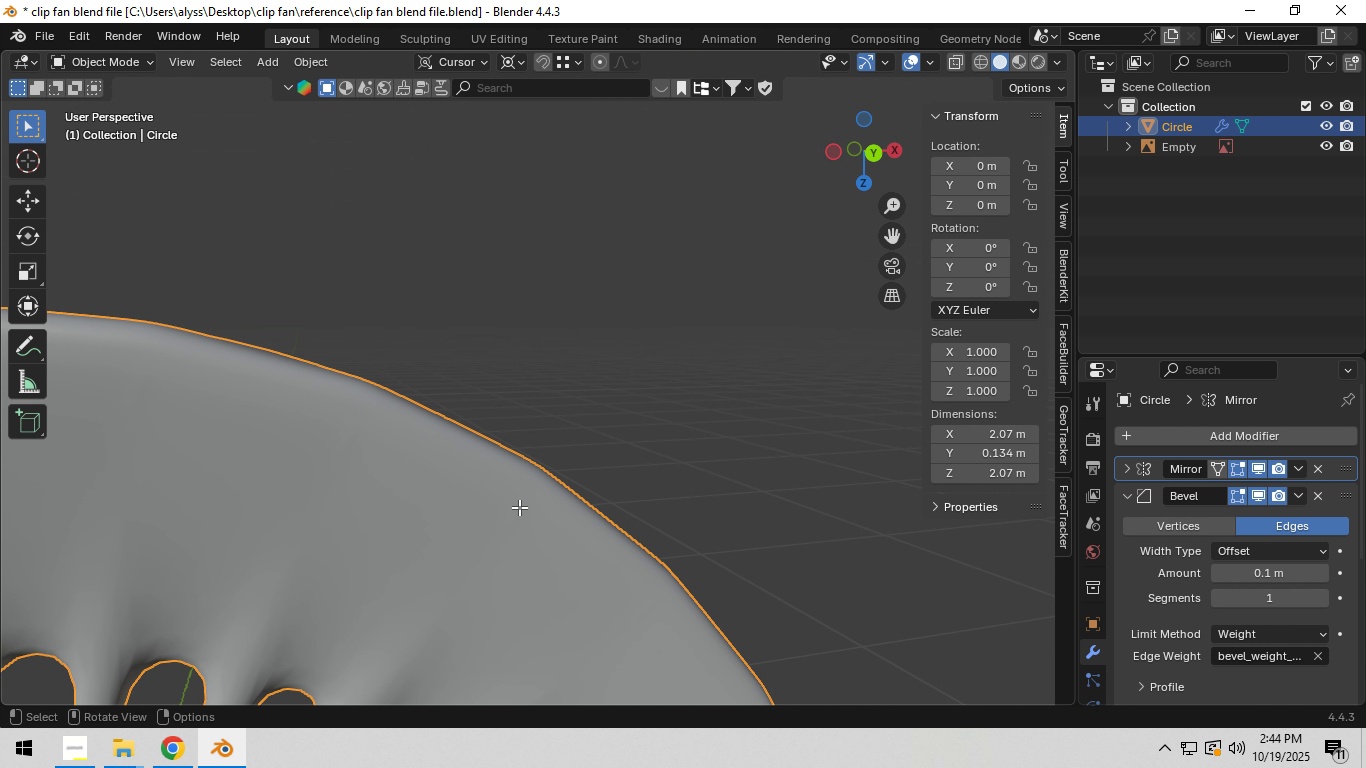 
key(Tab)
 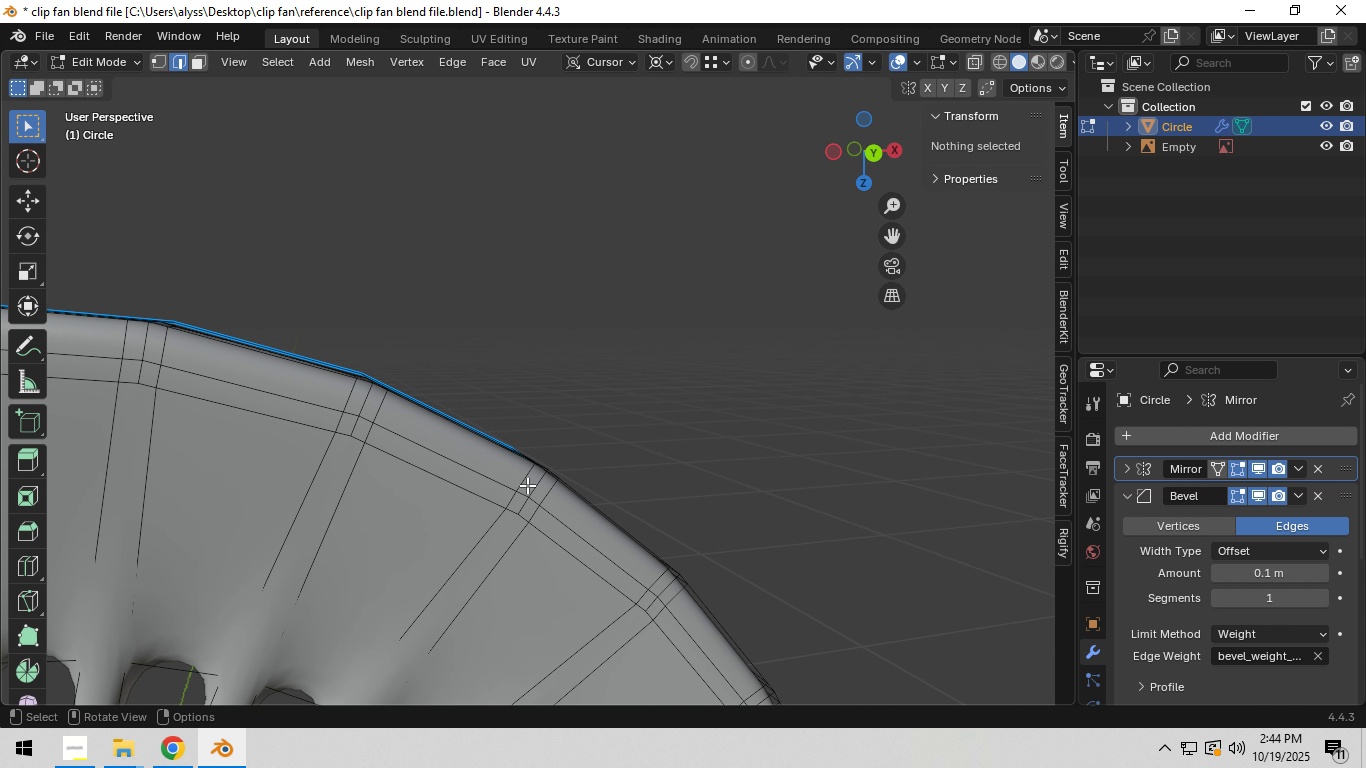 
hold_key(key=AltLeft, duration=0.58)
left_click([520, 478])
 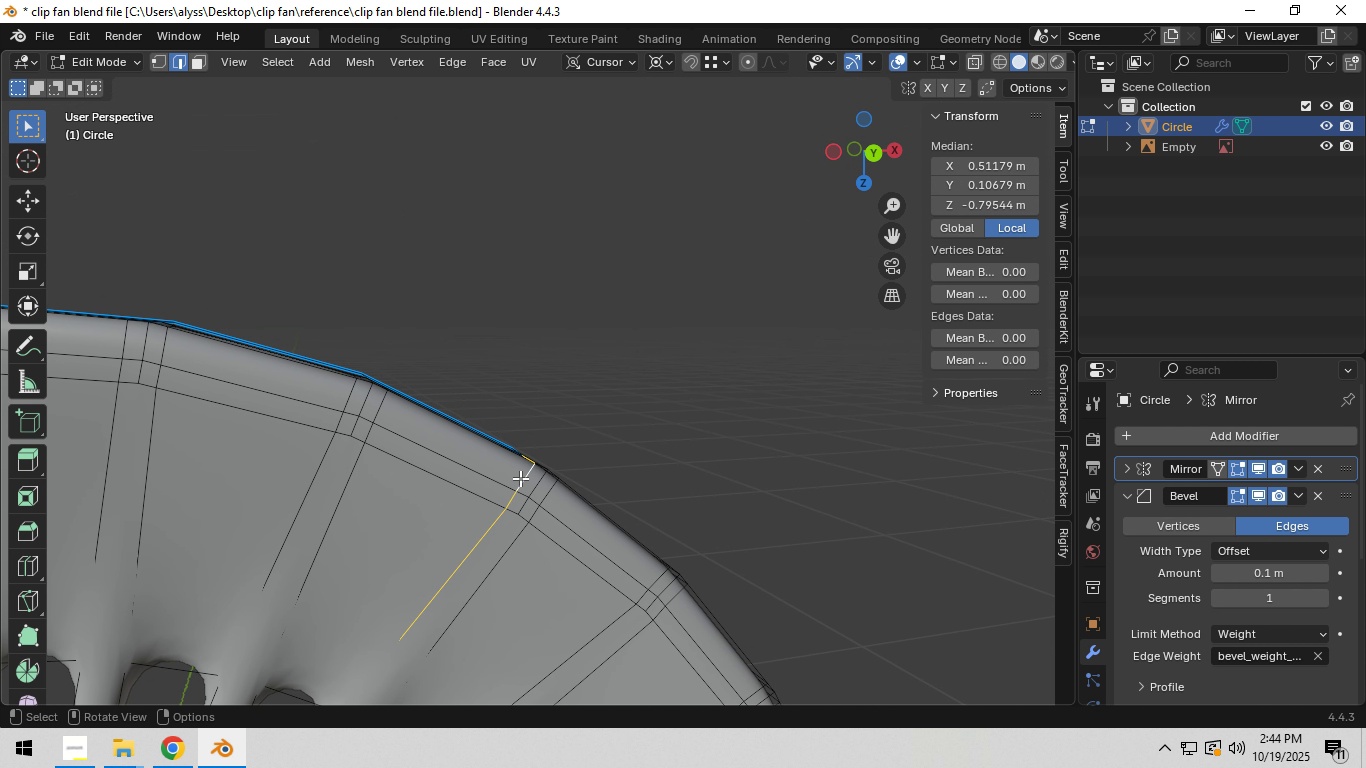 
key(2)
 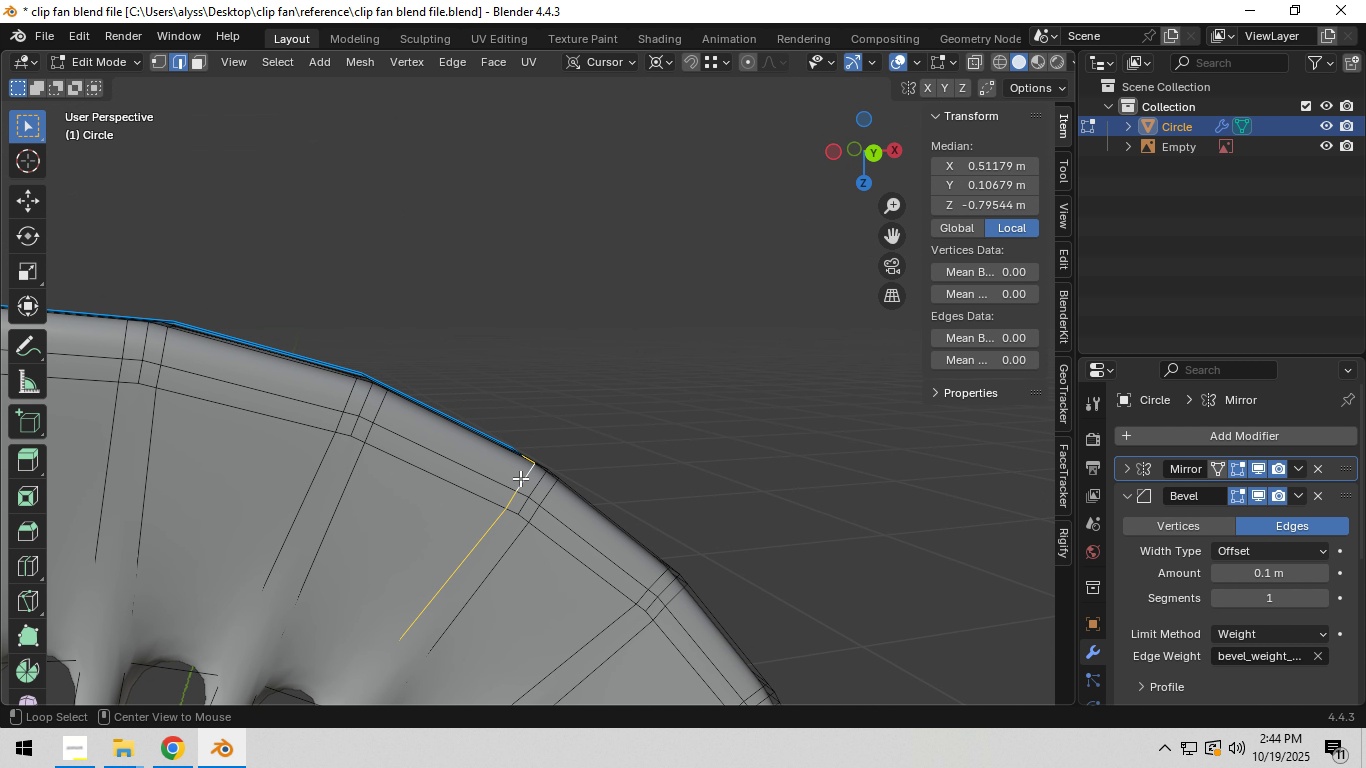 
hold_key(key=AltLeft, duration=0.68)
left_click([520, 478])
 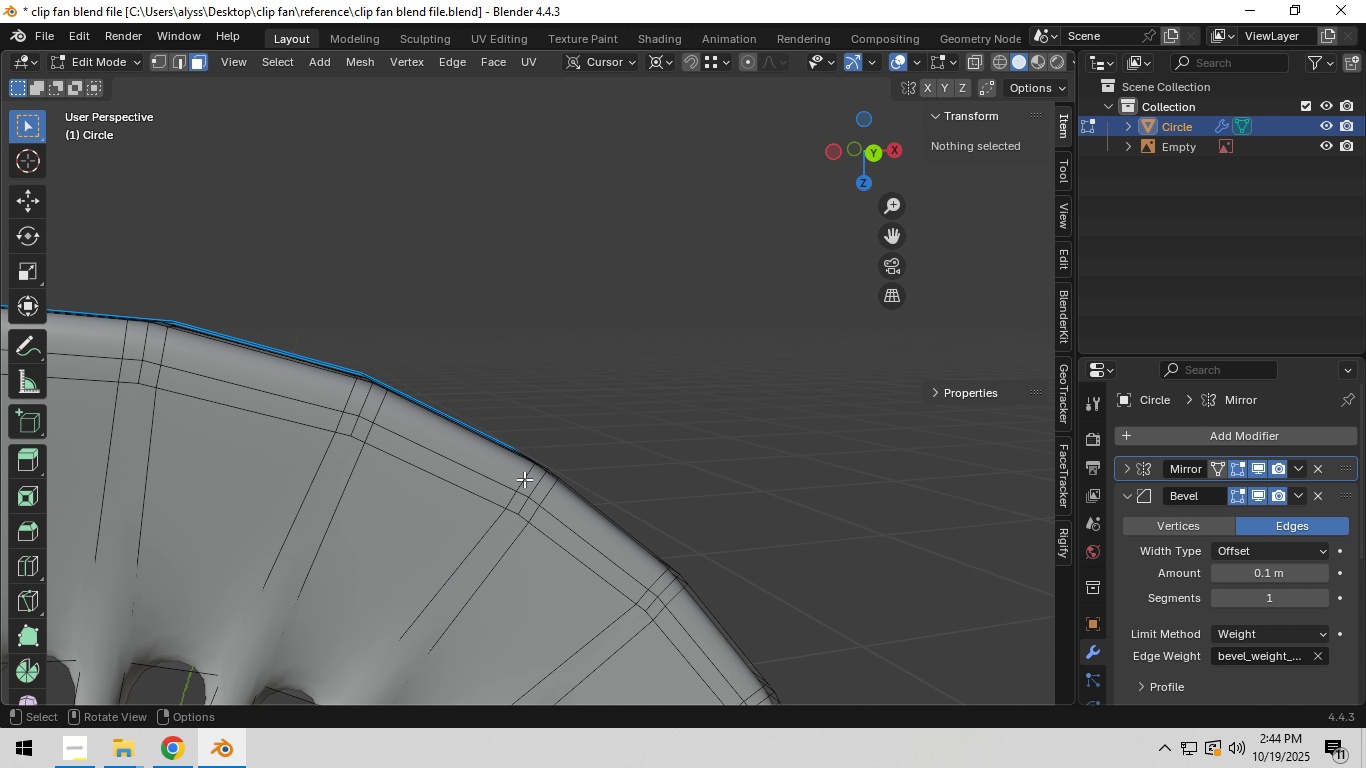 
key(3)
 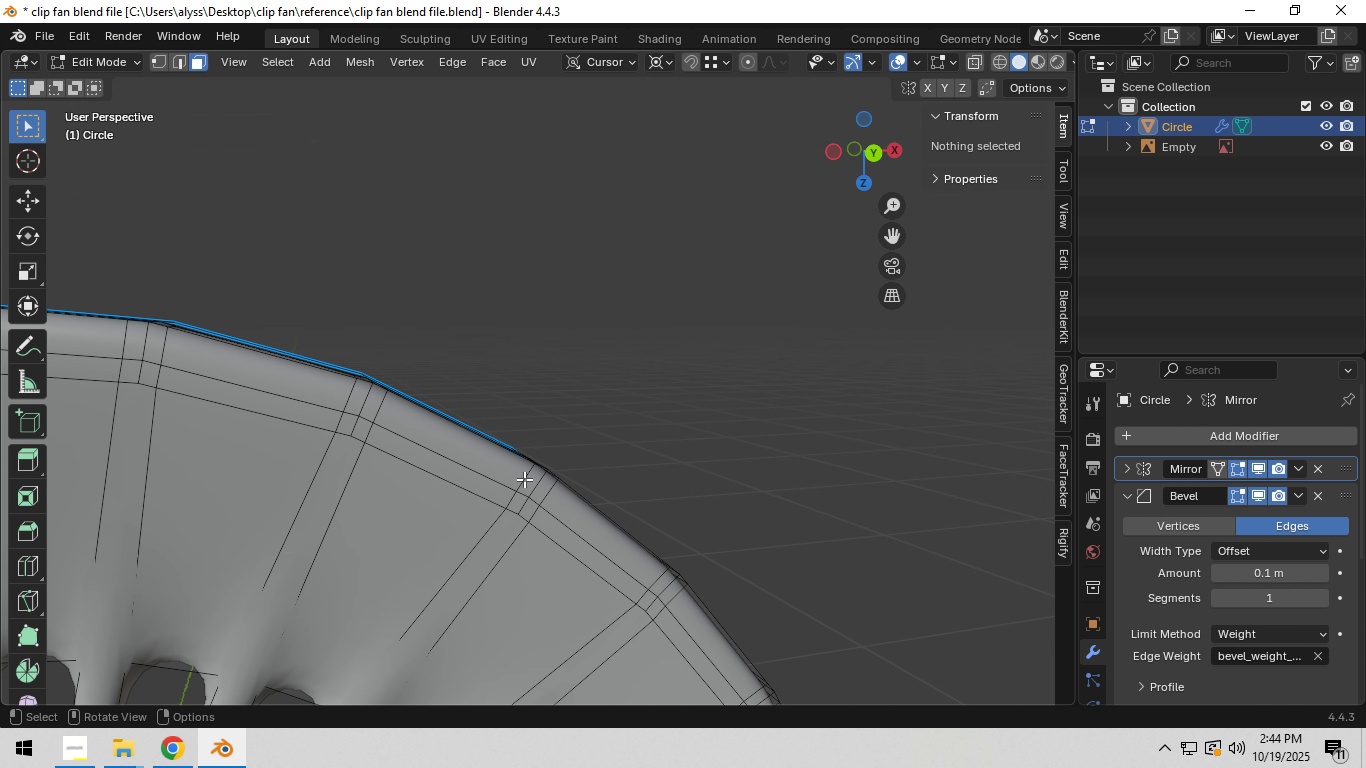 
hold_key(key=AltLeft, duration=0.54)
left_click([524, 479])
 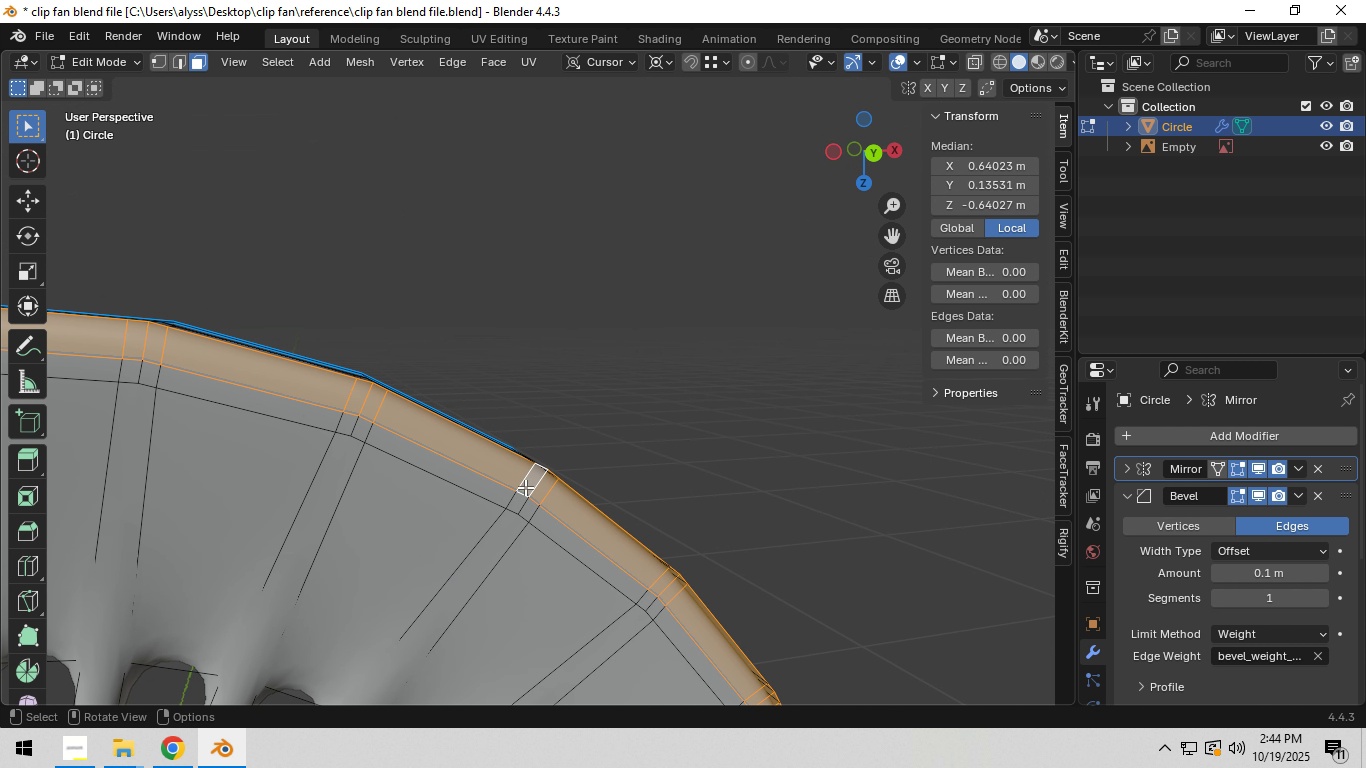 
scroll: coordinate [526, 491], scroll_direction: down, amount: 6.0
 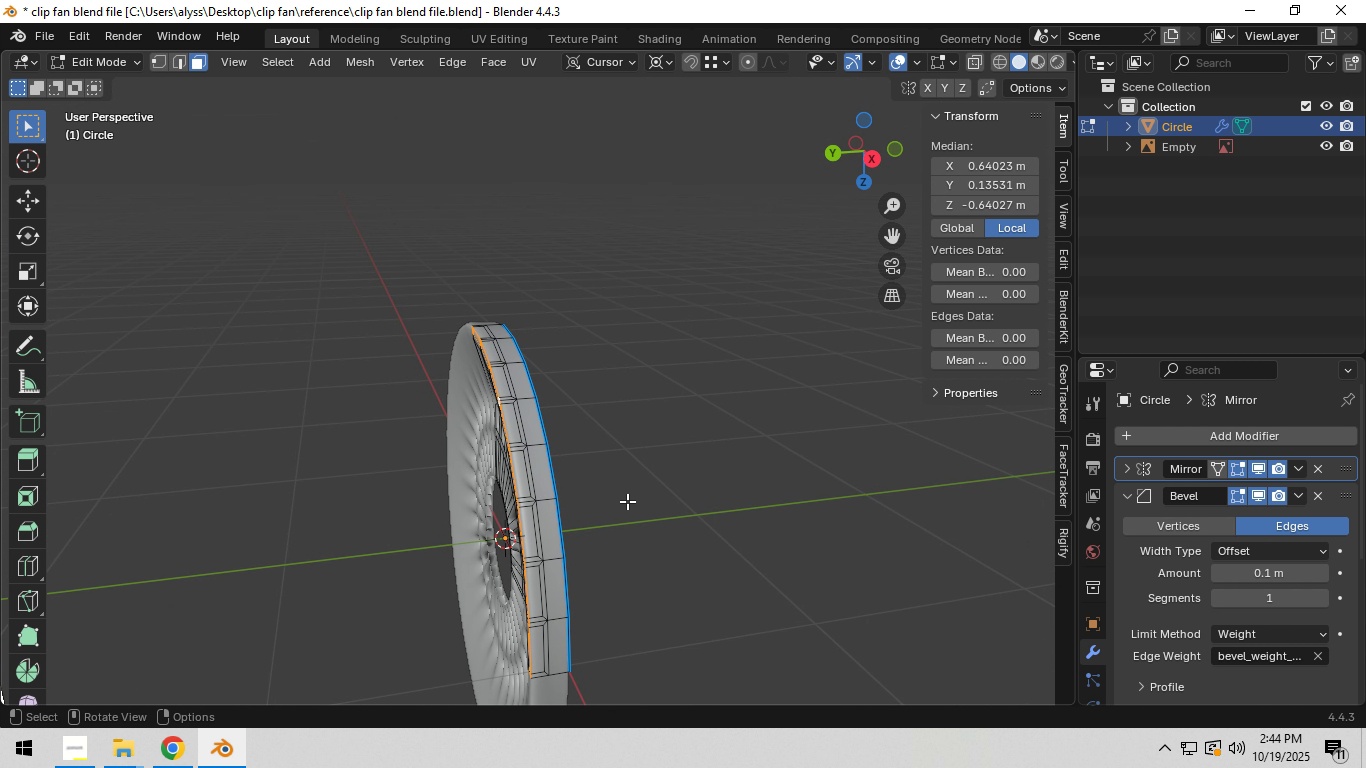 
type(ey)
 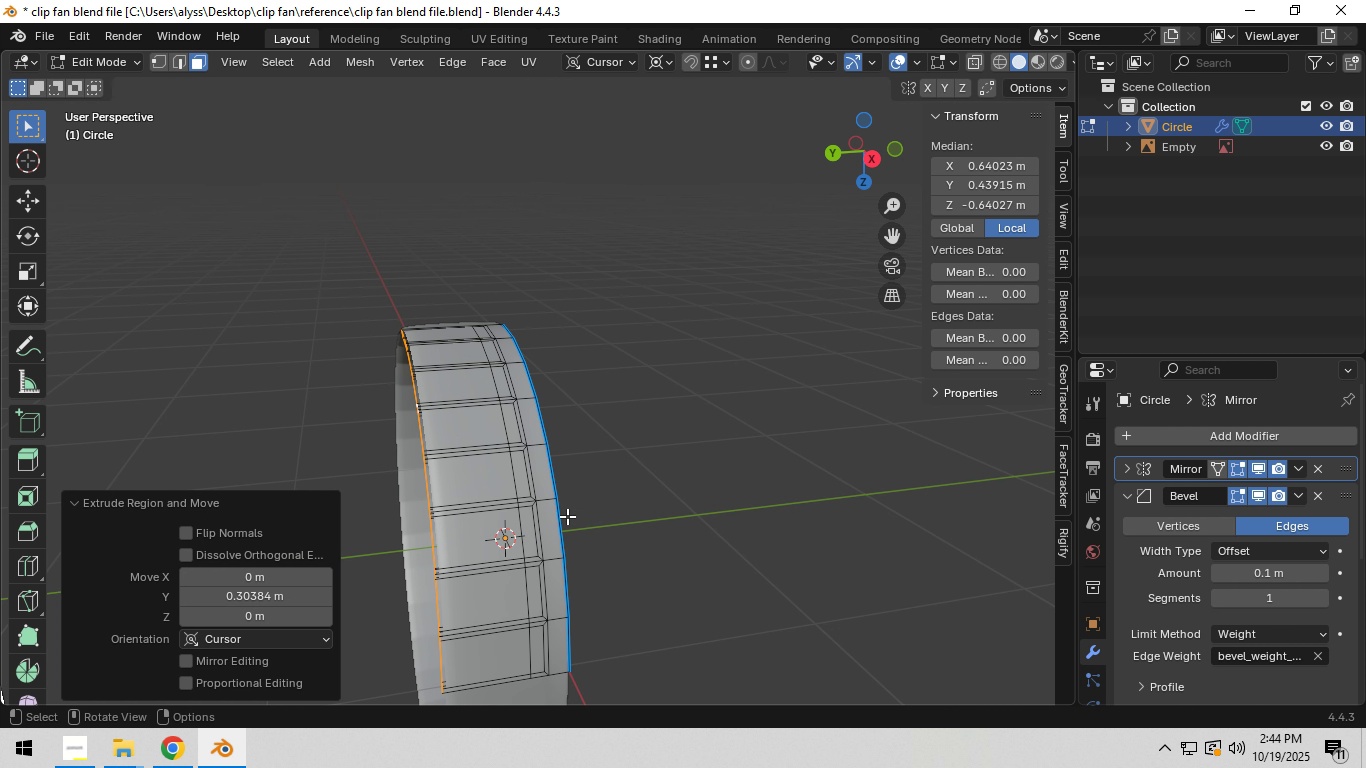 
double_click([624, 506])
 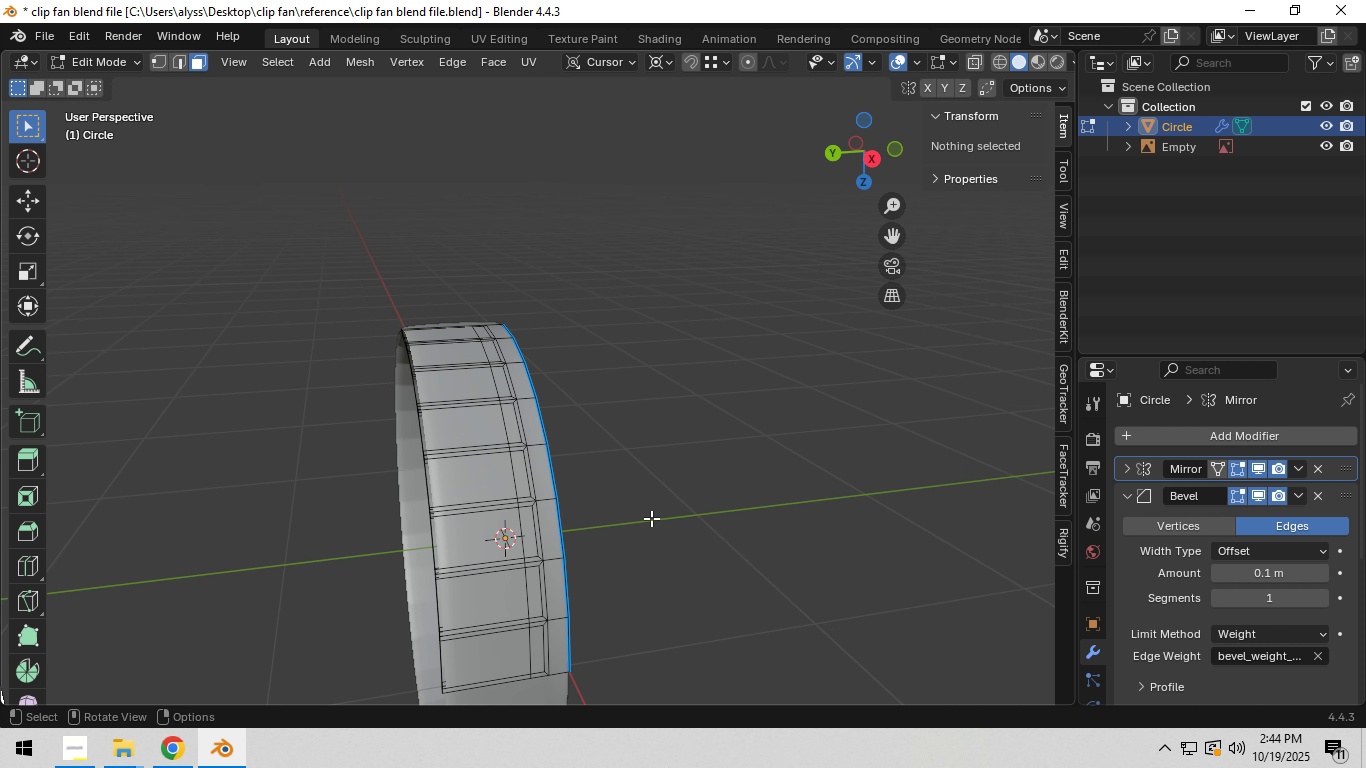 
scroll: coordinate [651, 518], scroll_direction: down, amount: 4.0
 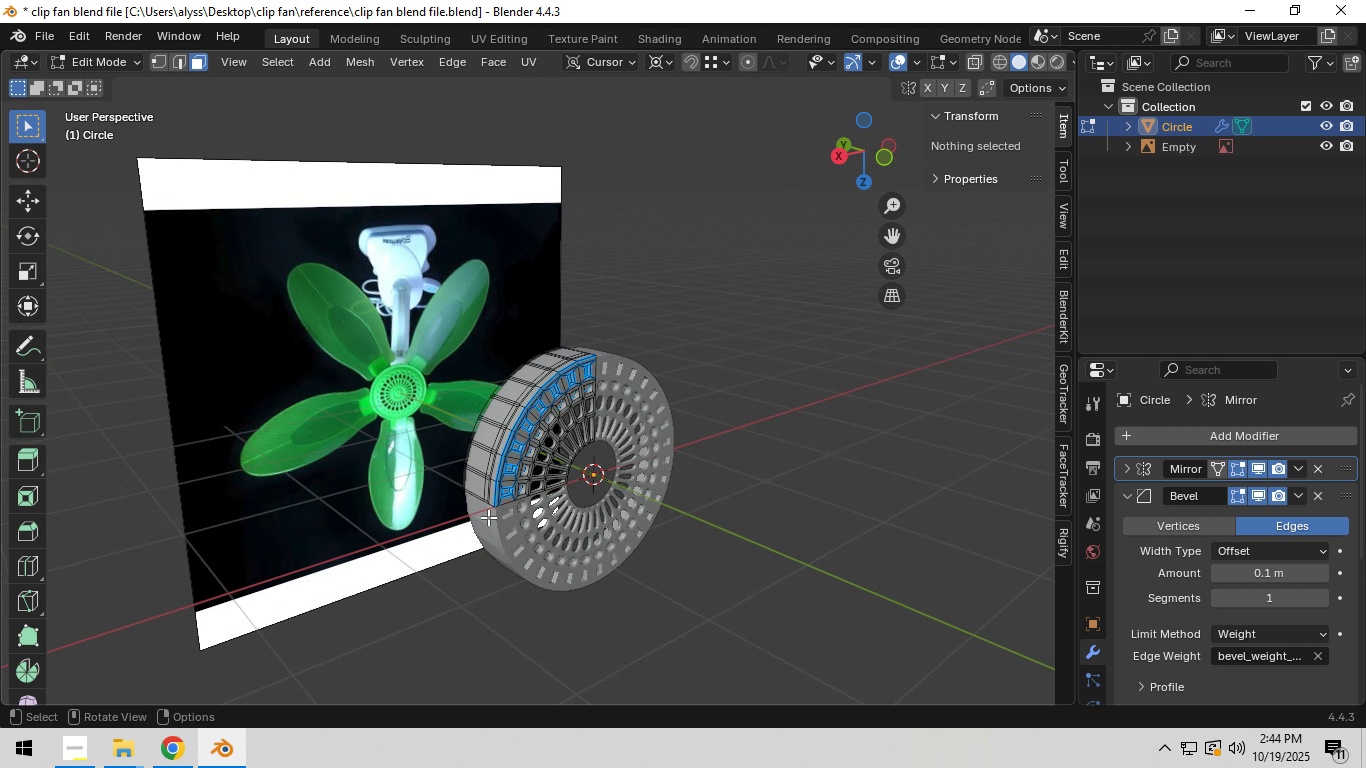 
key(Tab)
 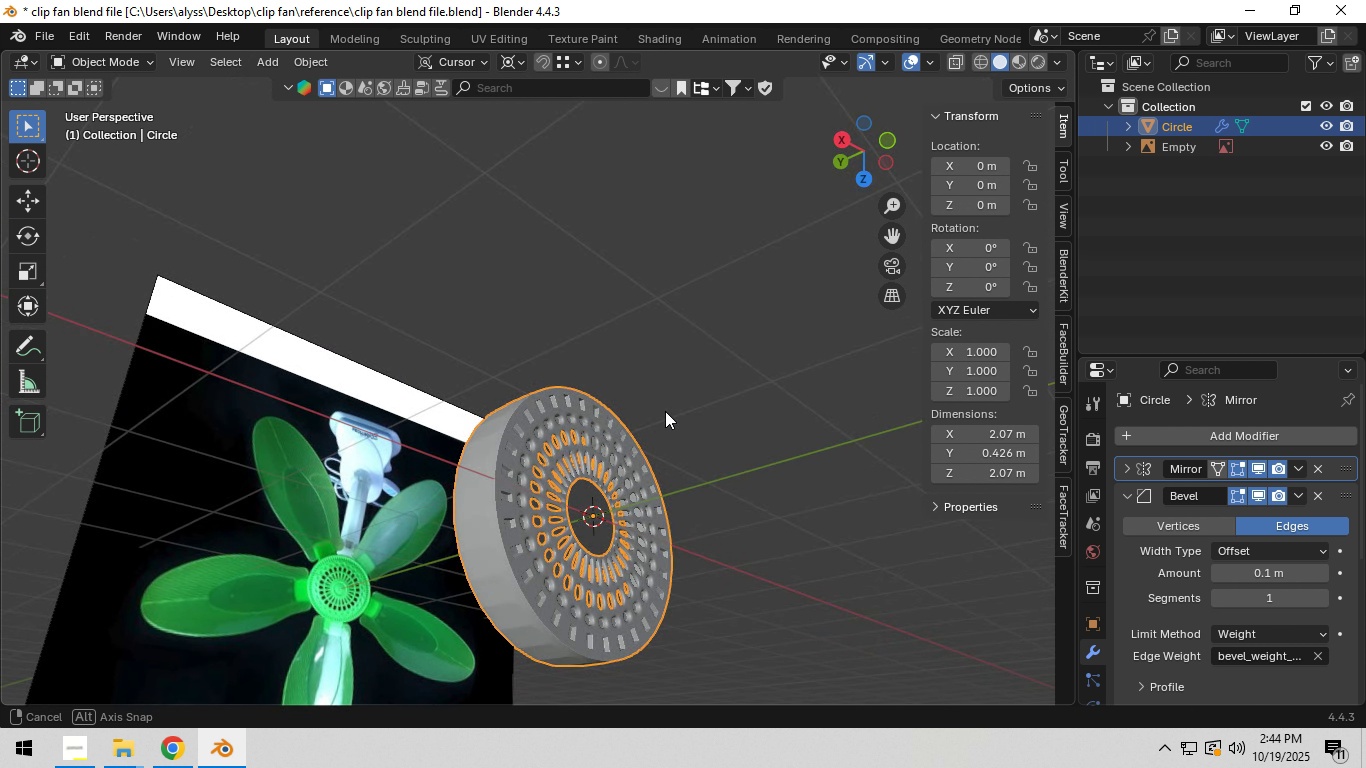 
key(Tab)
 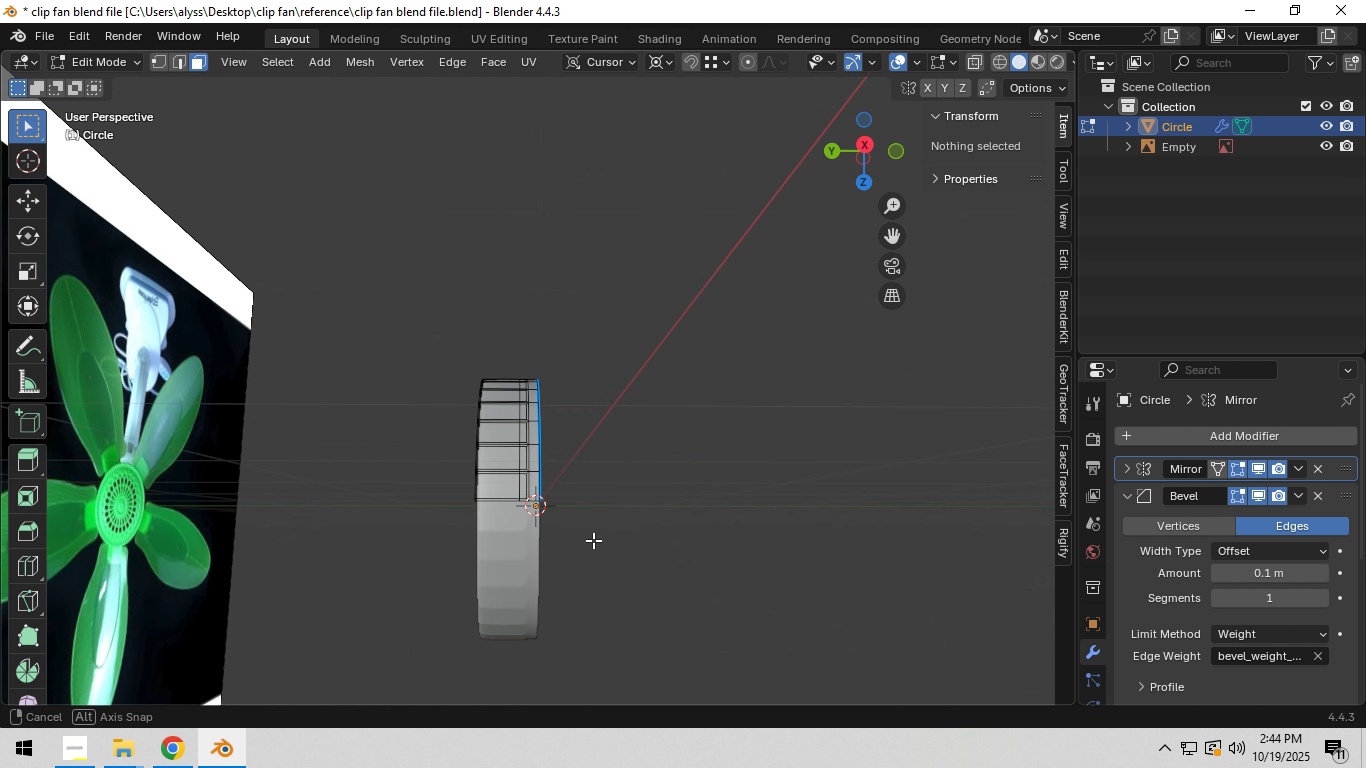 
scroll: coordinate [594, 545], scroll_direction: up, amount: 5.0
 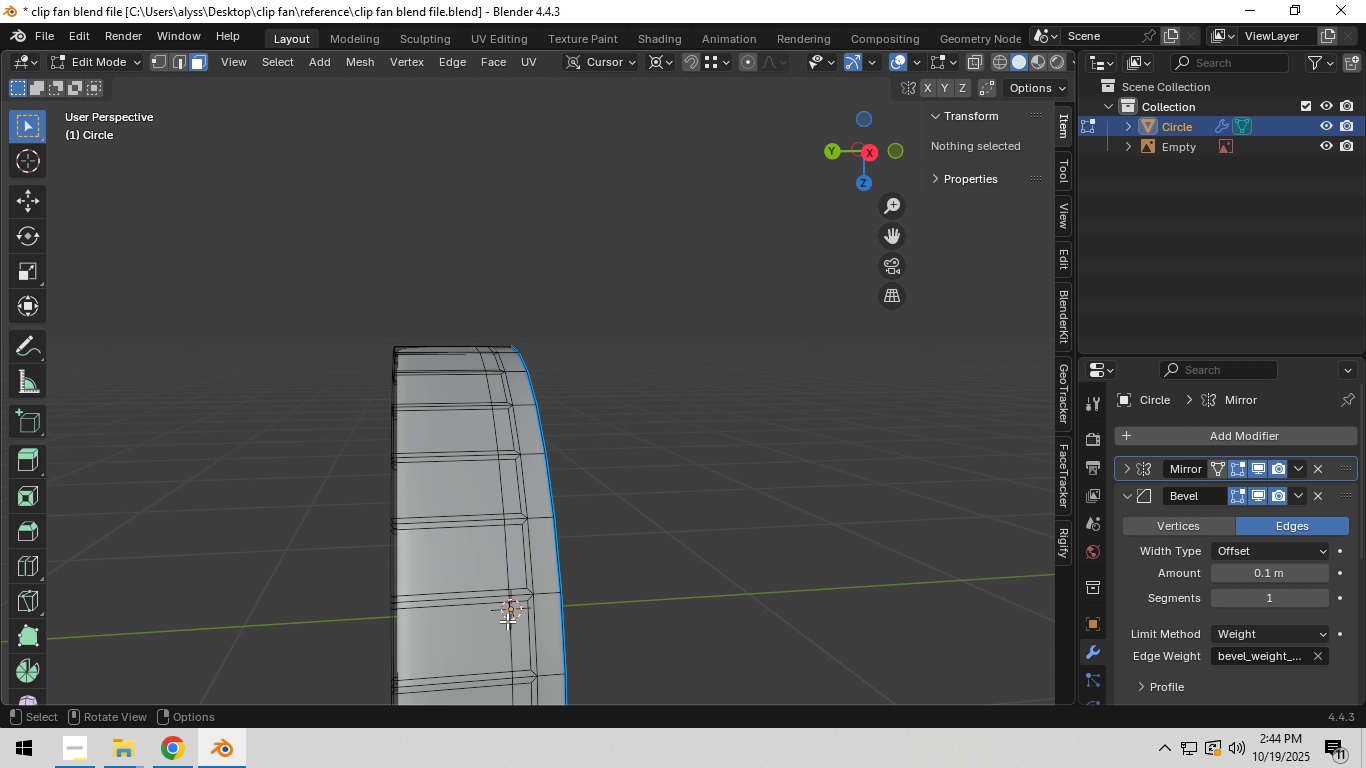 
wait(13.45)
 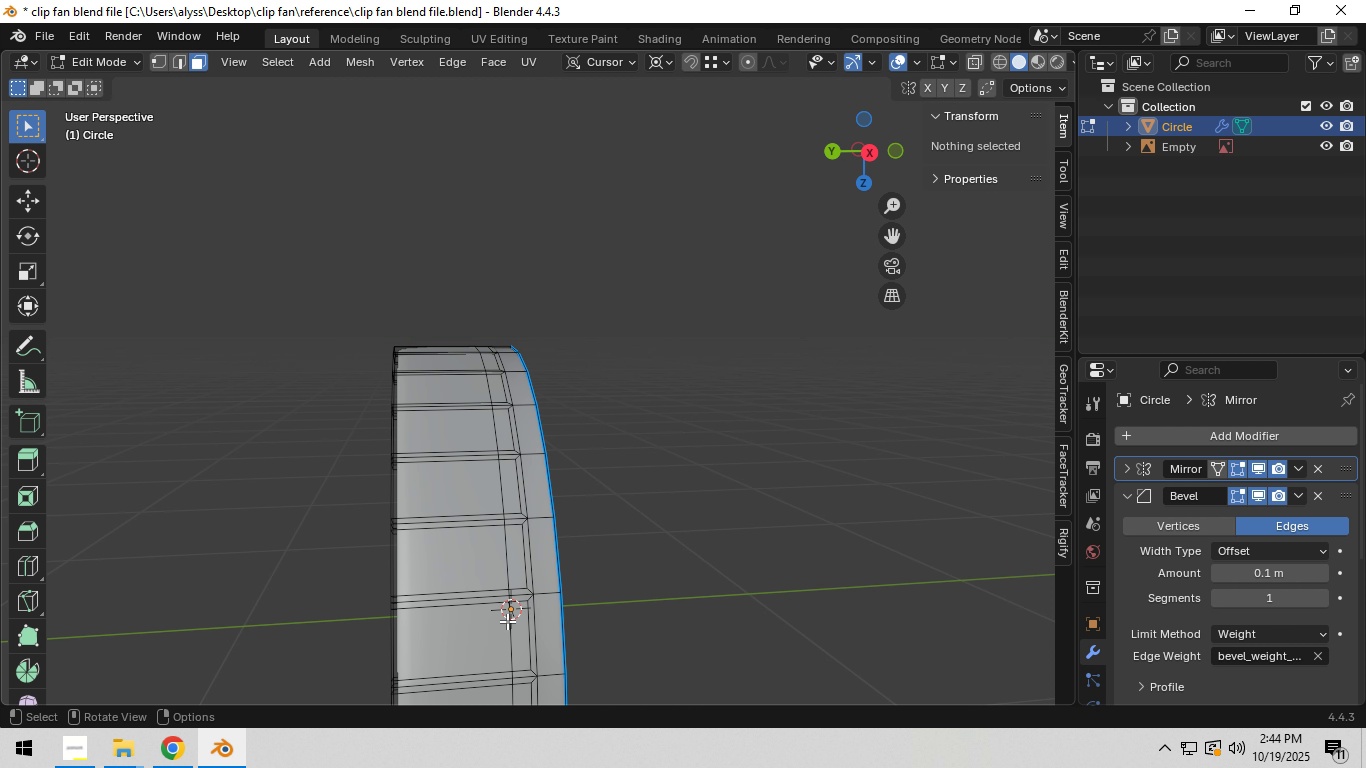 
scroll: coordinate [443, 508], scroll_direction: down, amount: 5.0
 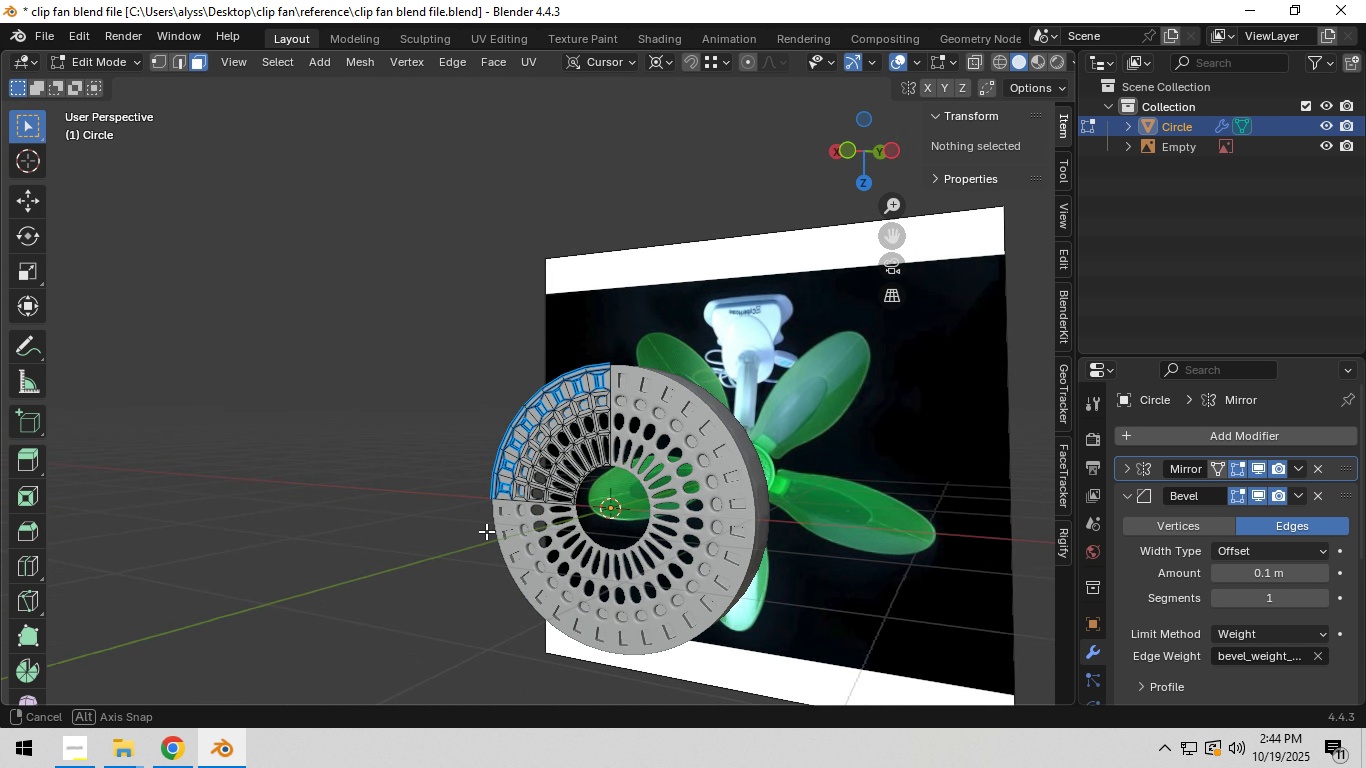 
key(Tab)
 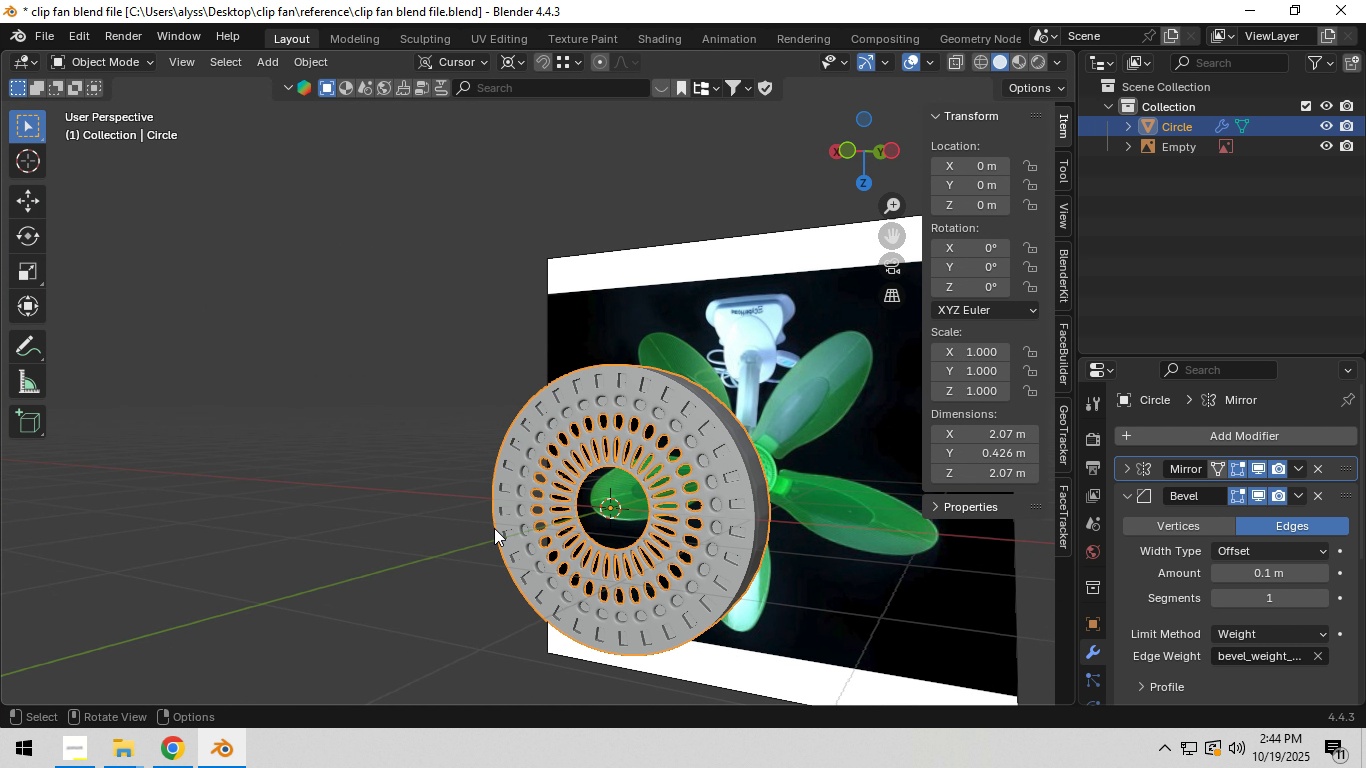 
key(Control+S)
 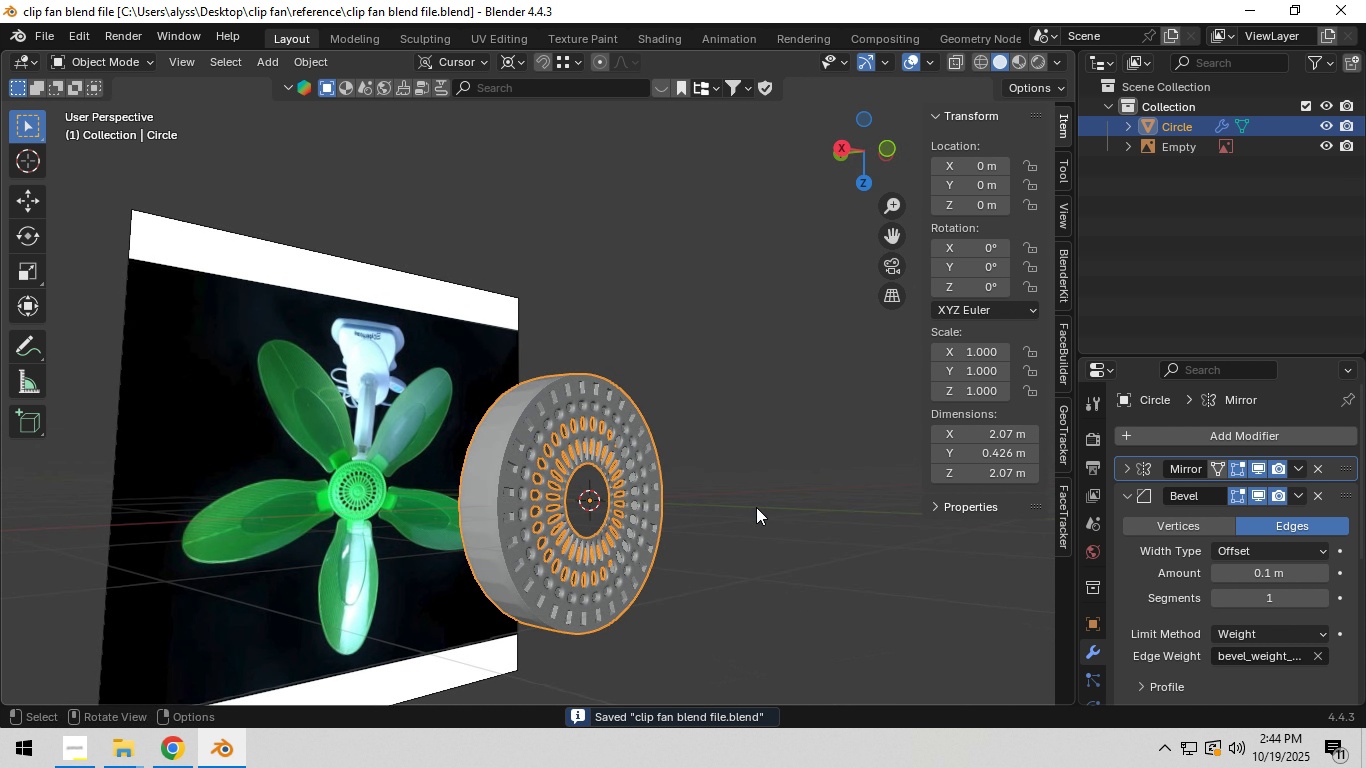 
left_click([794, 498])
 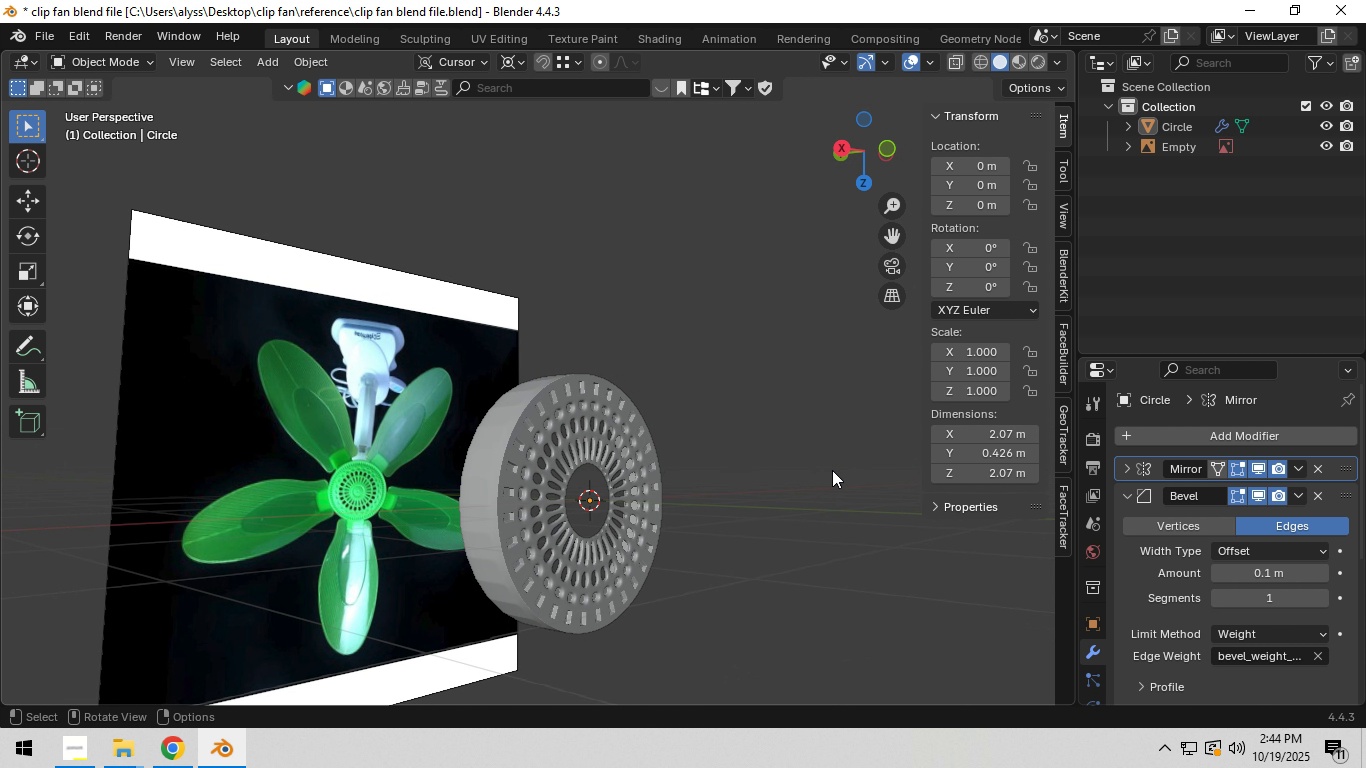 
wait(7.56)
 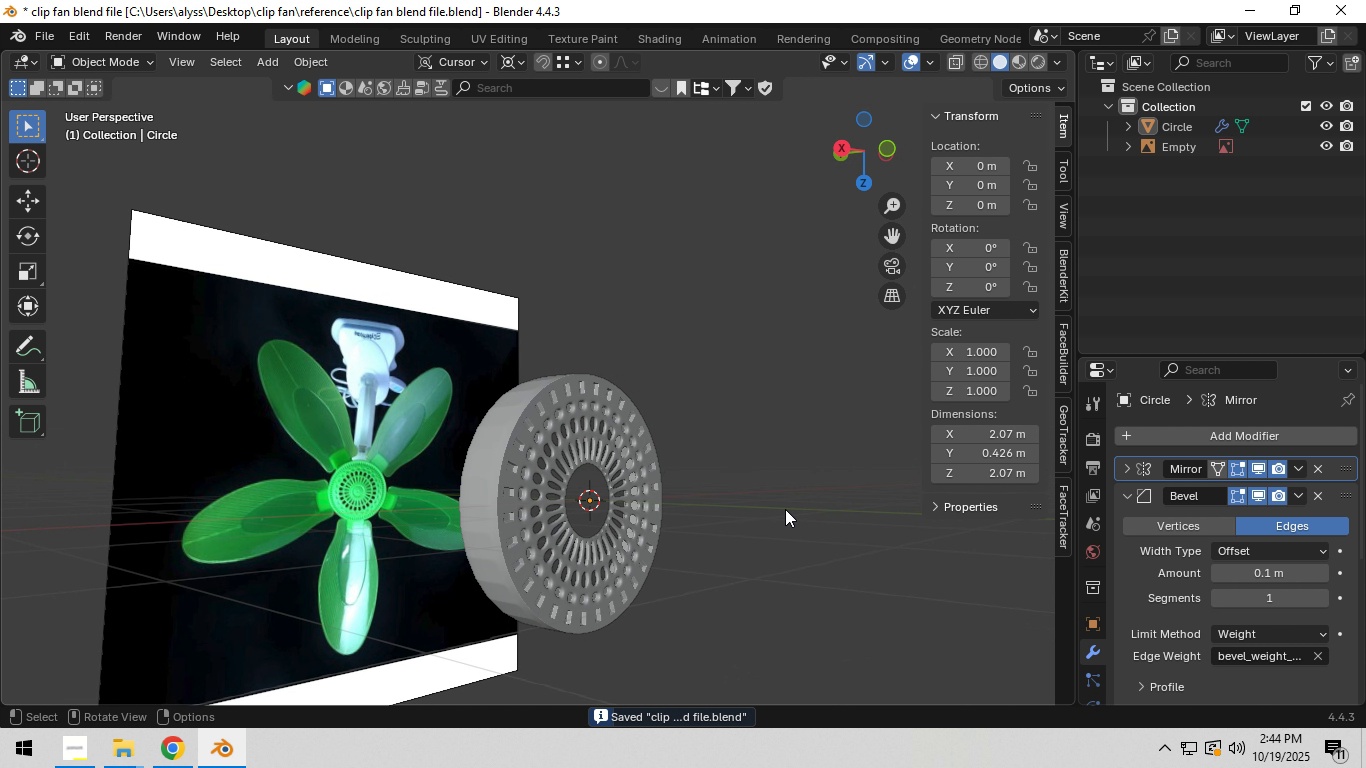 
scroll: coordinate [595, 489], scroll_direction: up, amount: 3.0
 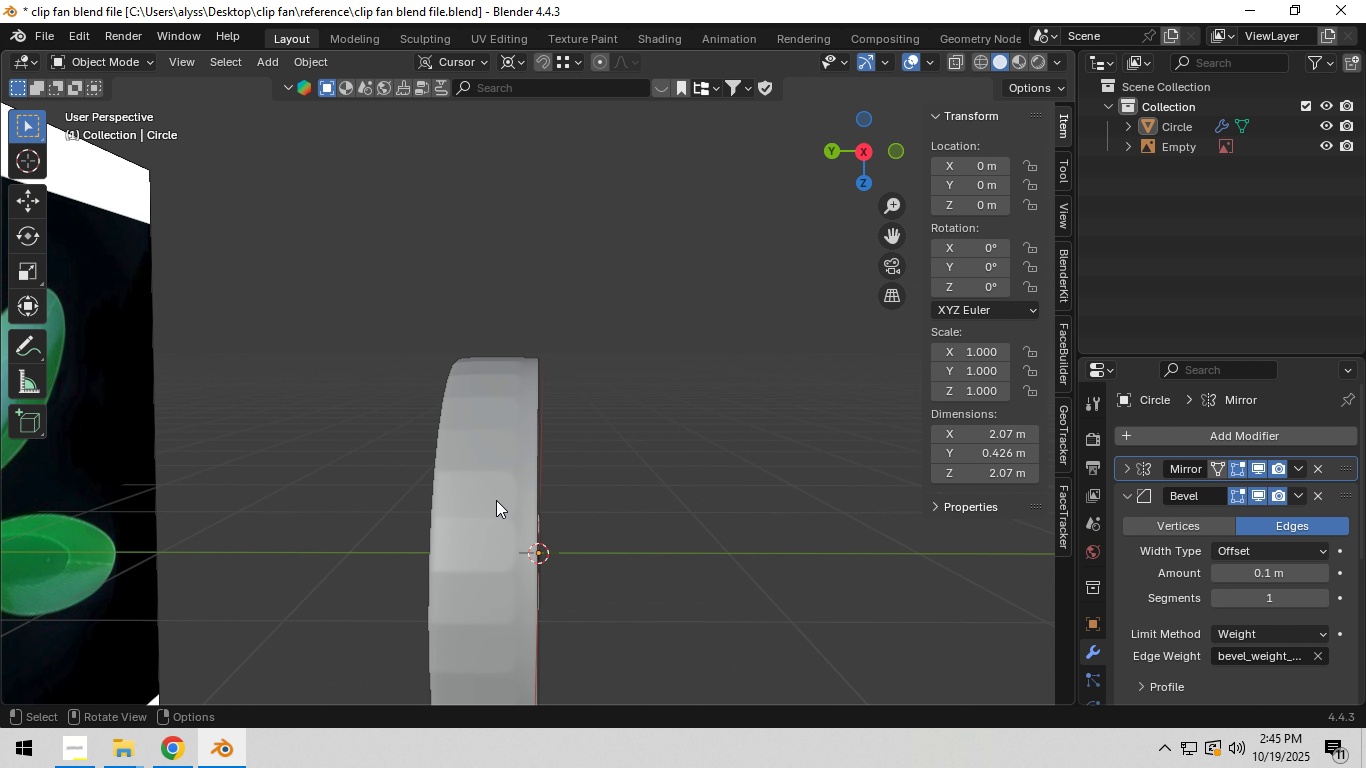 
left_click([495, 500])
 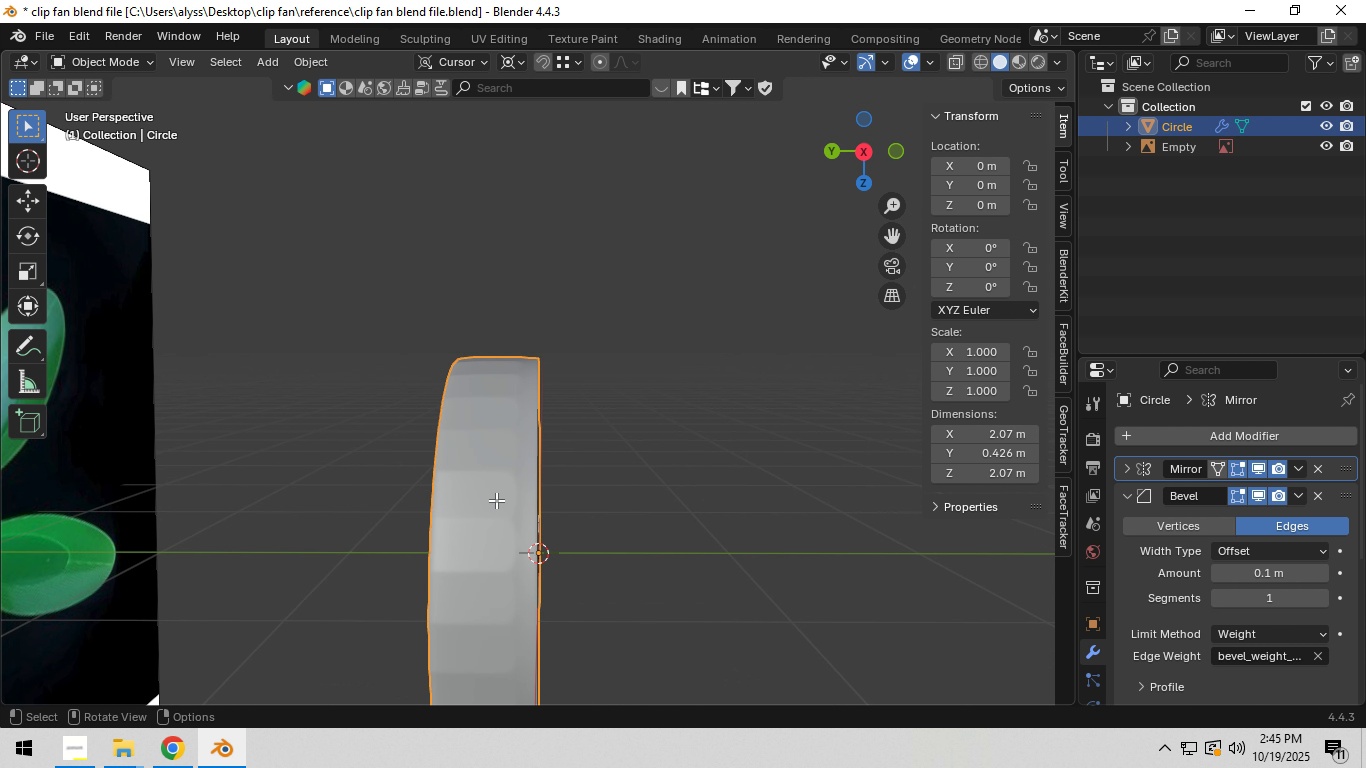 
key(Tab)
 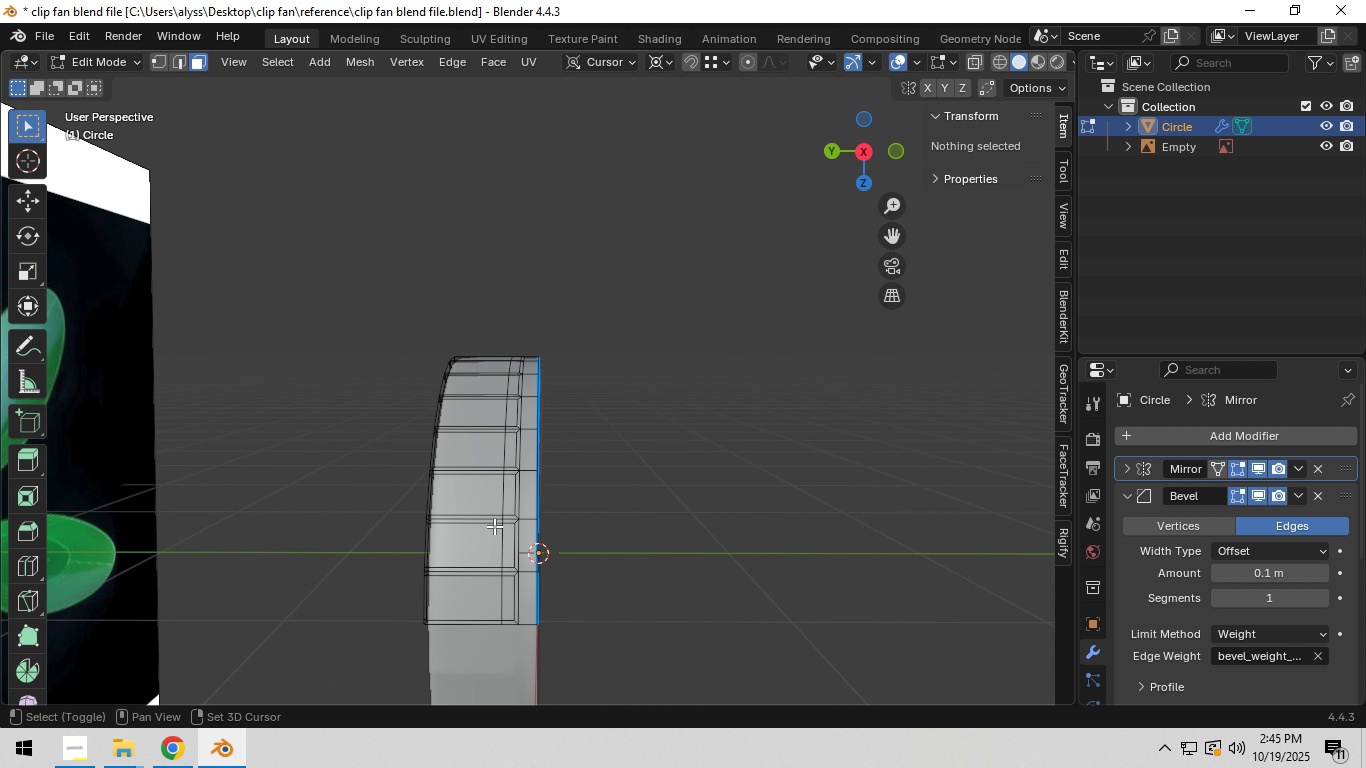 
hold_key(key=ShiftLeft, duration=0.37)
 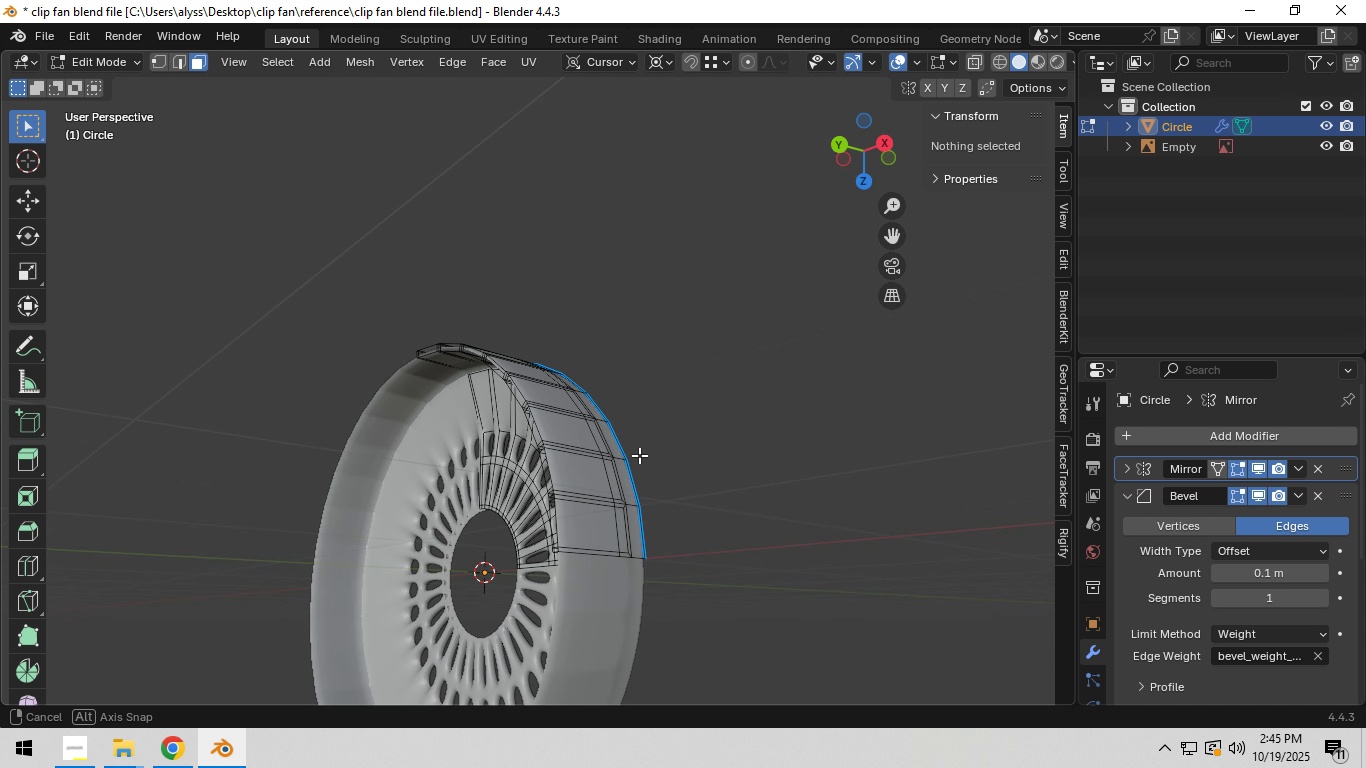 
scroll: coordinate [594, 479], scroll_direction: up, amount: 2.0
 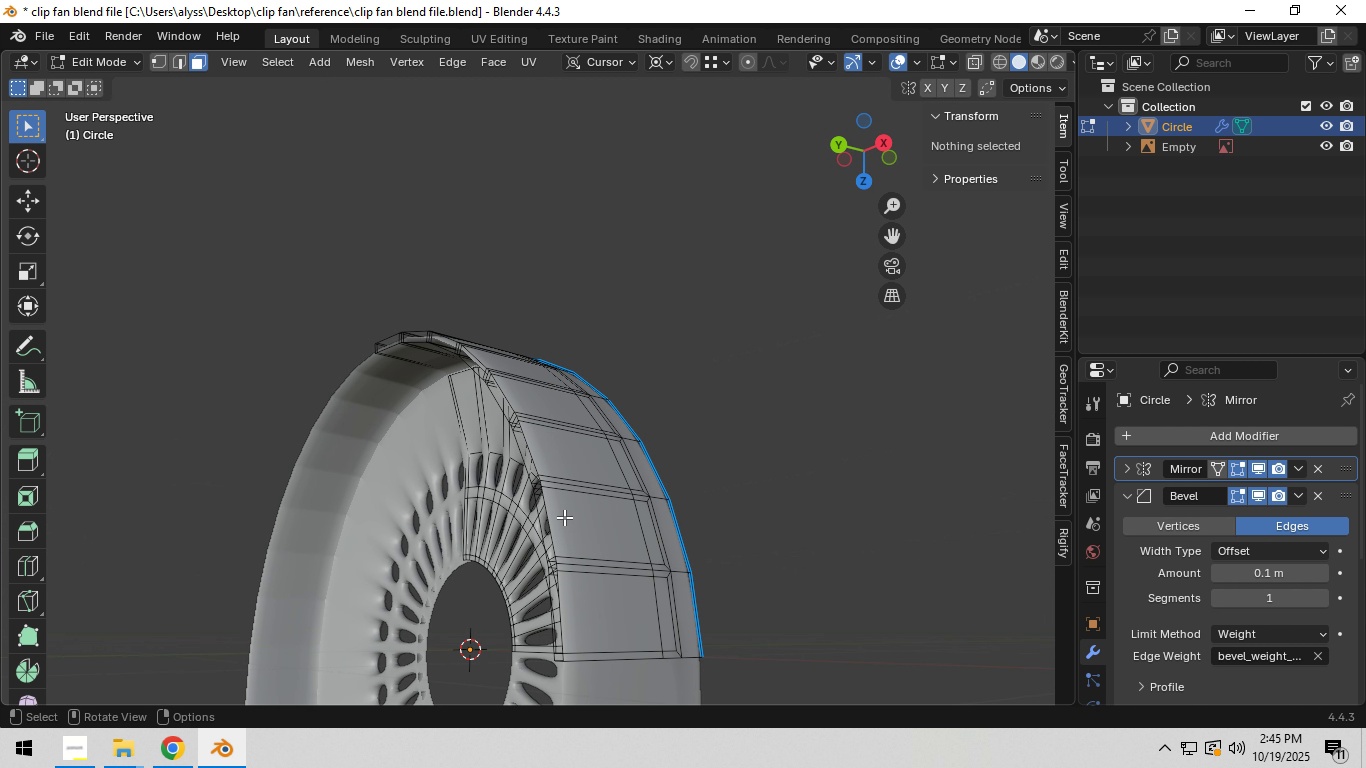 
hold_key(key=AltLeft, duration=0.76)
left_click([547, 519])
 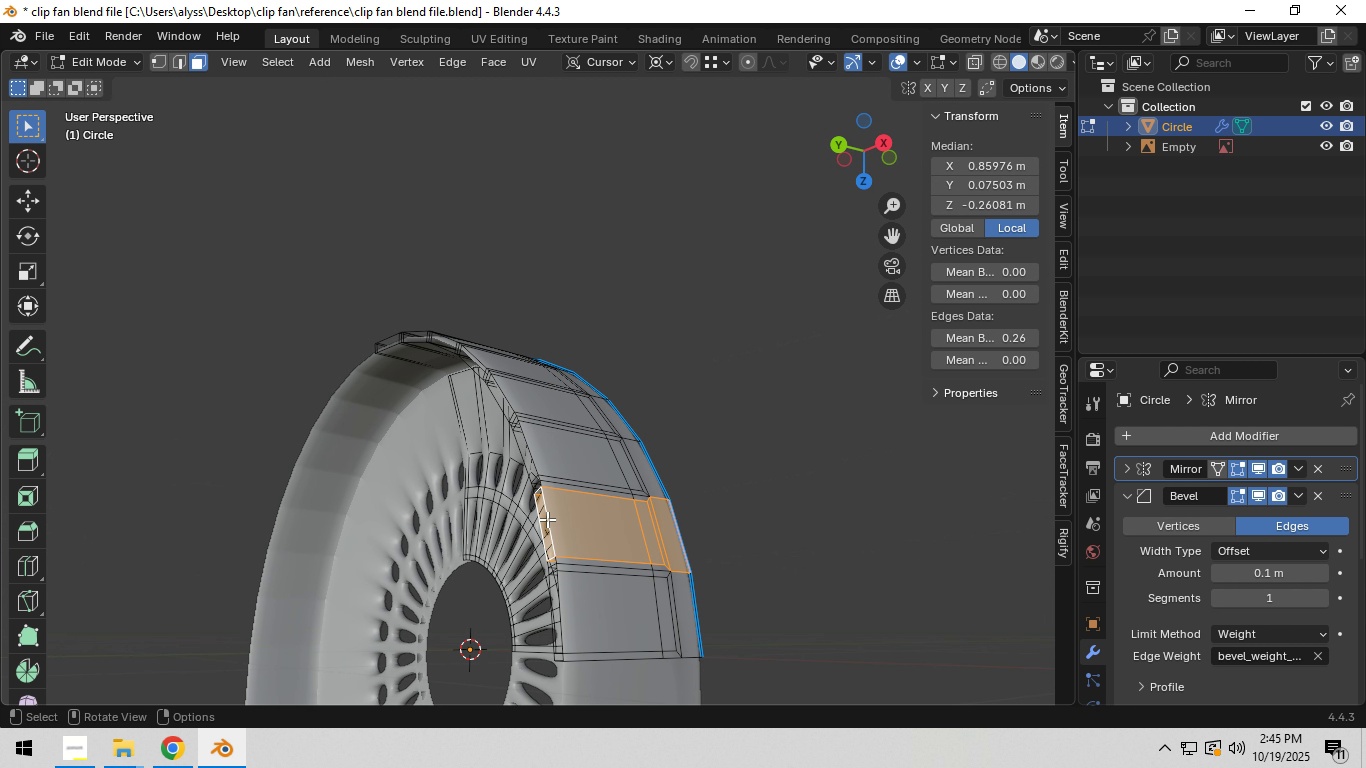 
key(2)
 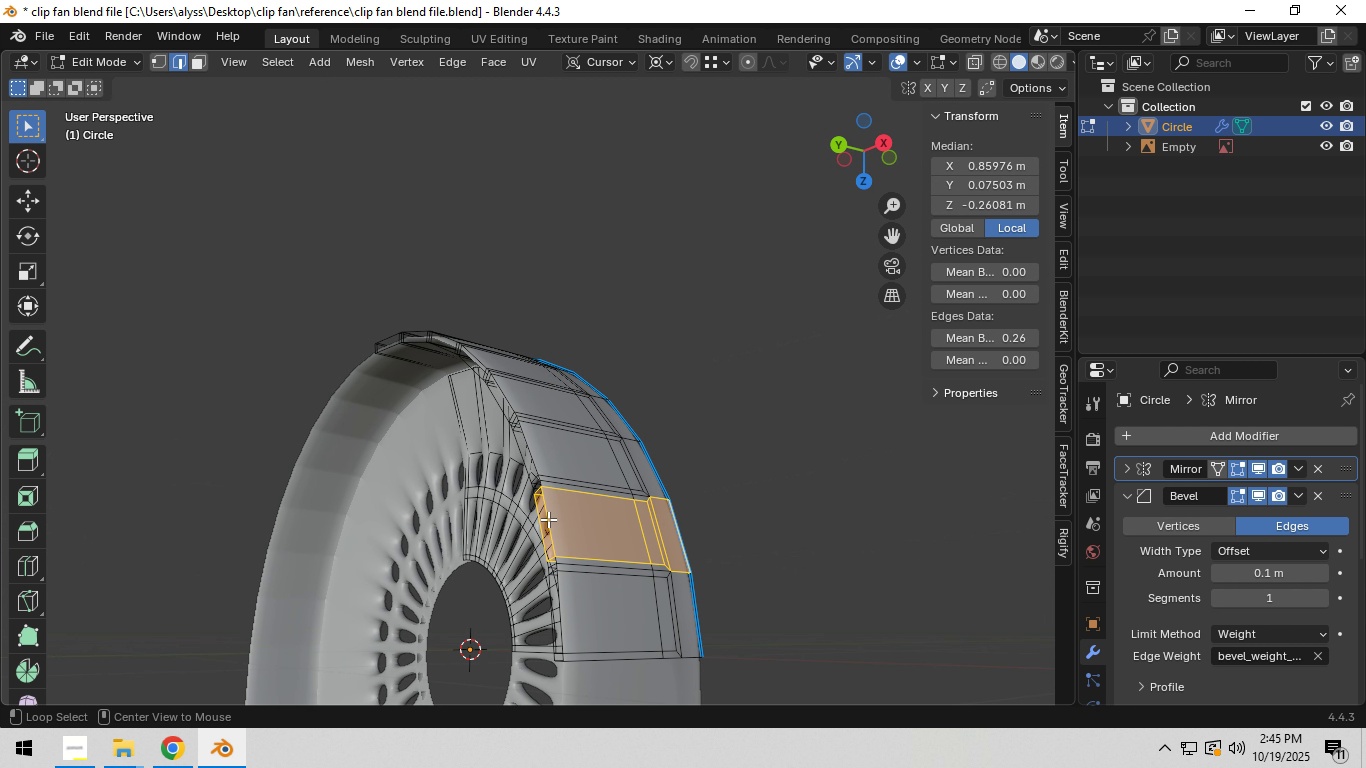 
hold_key(key=AltLeft, duration=0.49)
left_click([548, 519])
 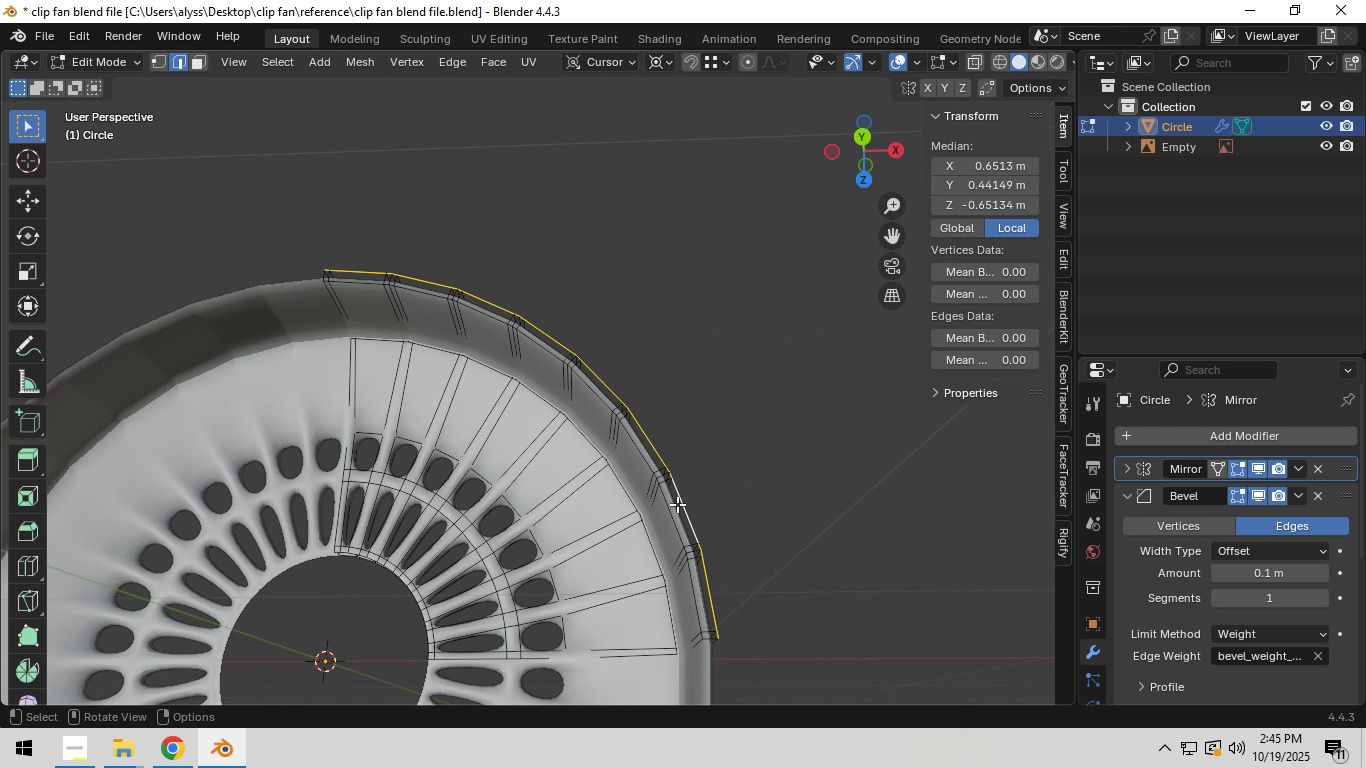 
hold_key(key=ShiftLeft, duration=1.31)
hold_key(key=AltLeft, duration=1.08)
left_click([671, 518])
 